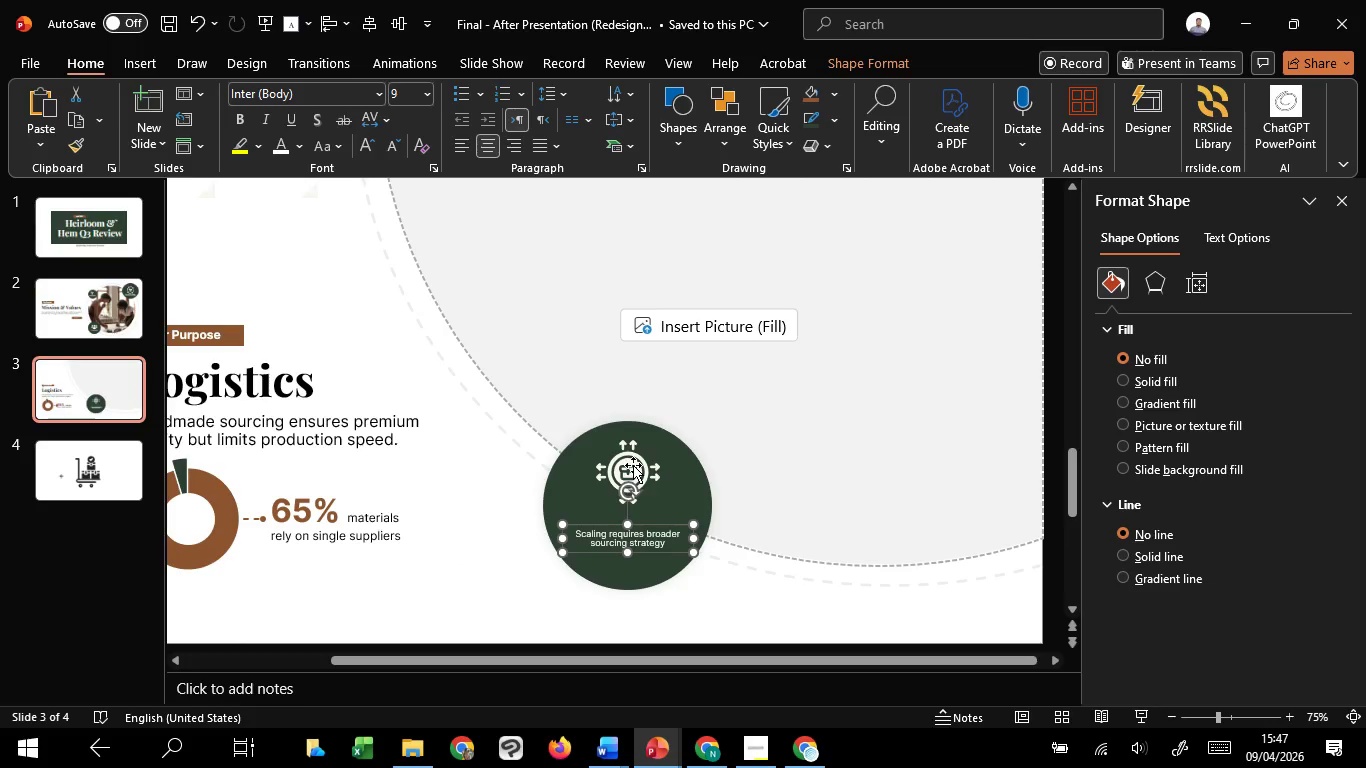 
hold_key(key=ShiftLeft, duration=1.51)
 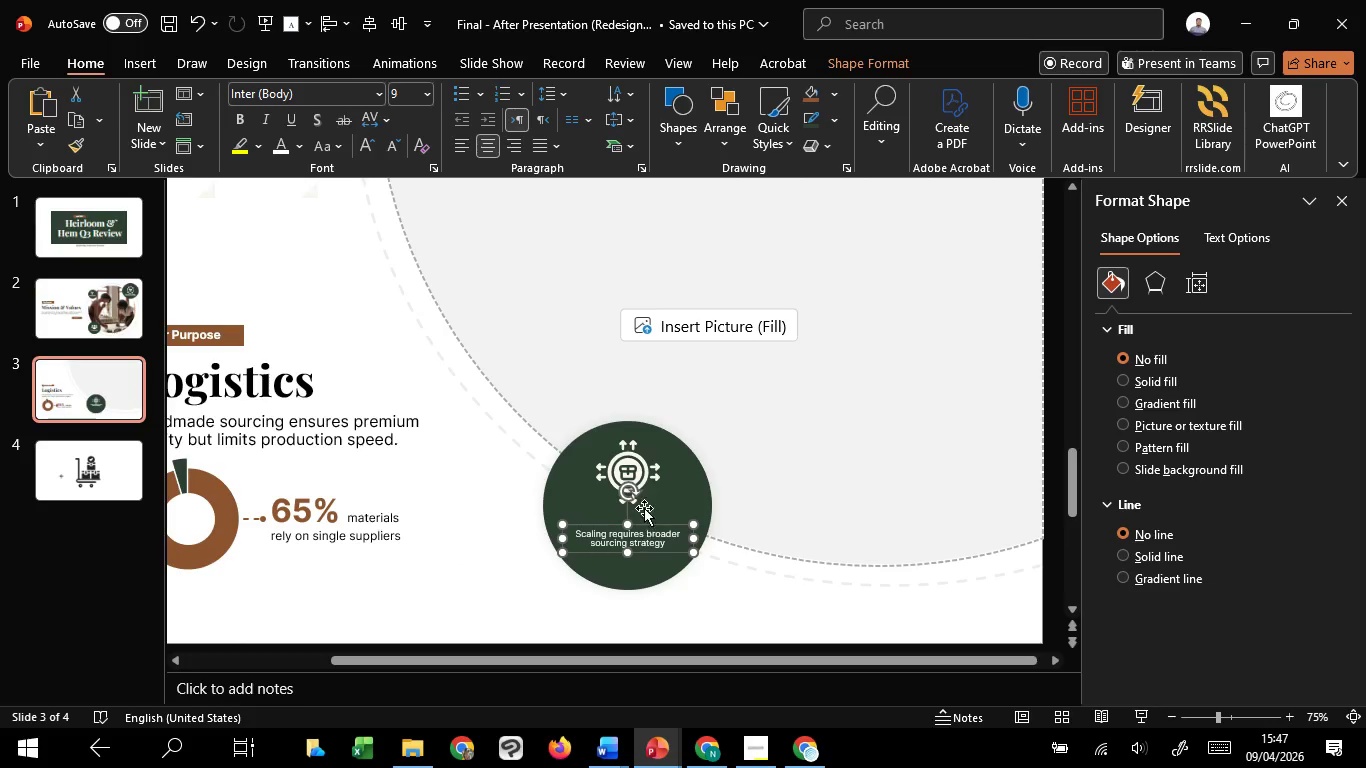 
hold_key(key=ShiftLeft, duration=0.59)
 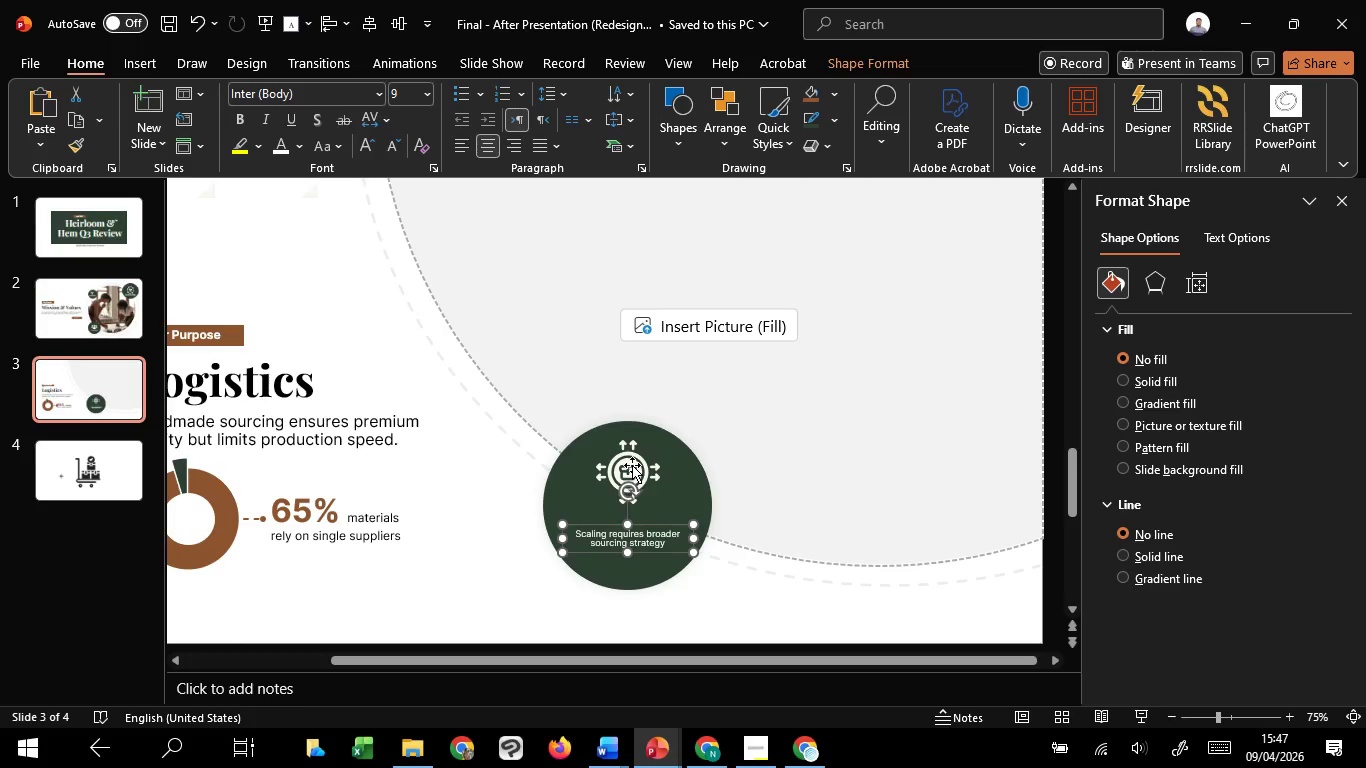 
left_click([632, 465])
 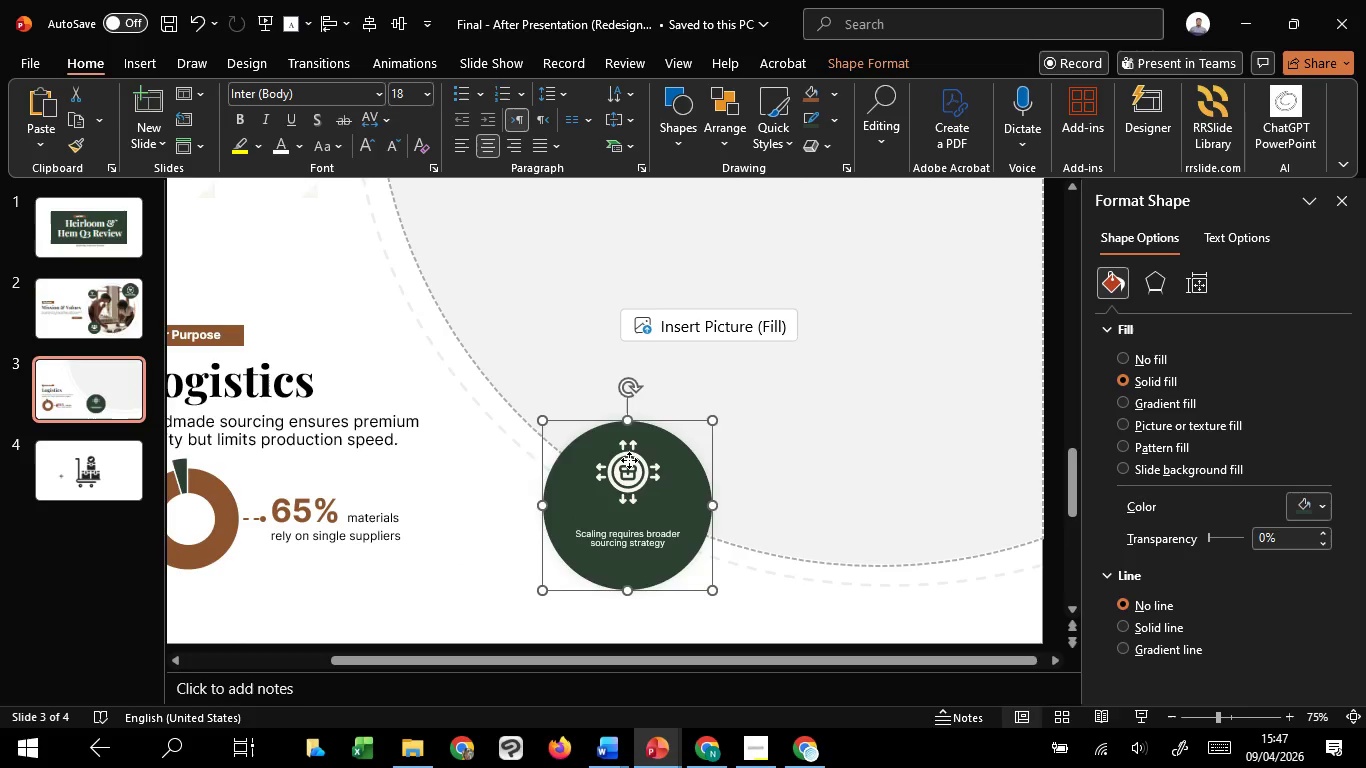 
left_click([629, 460])
 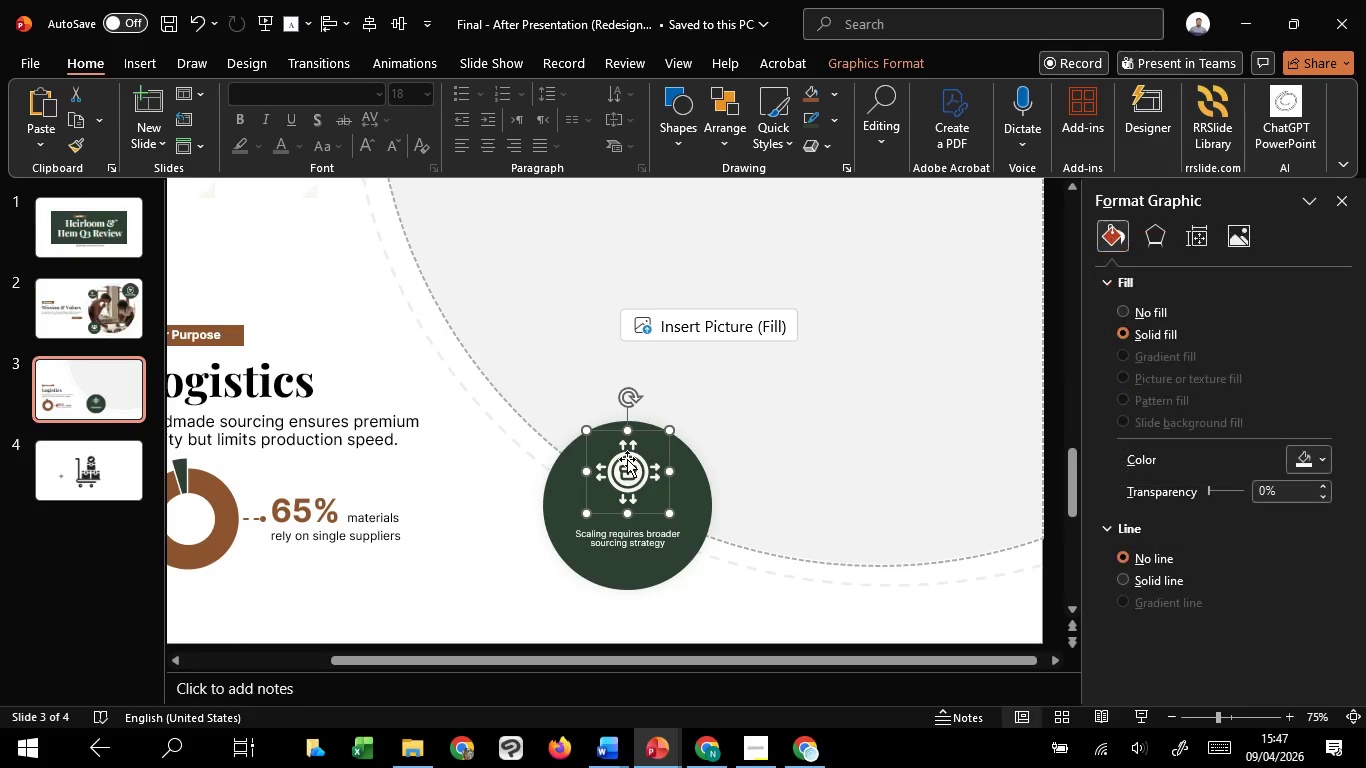 
left_click_drag(start_coordinate=[627, 459], to_coordinate=[628, 477])
 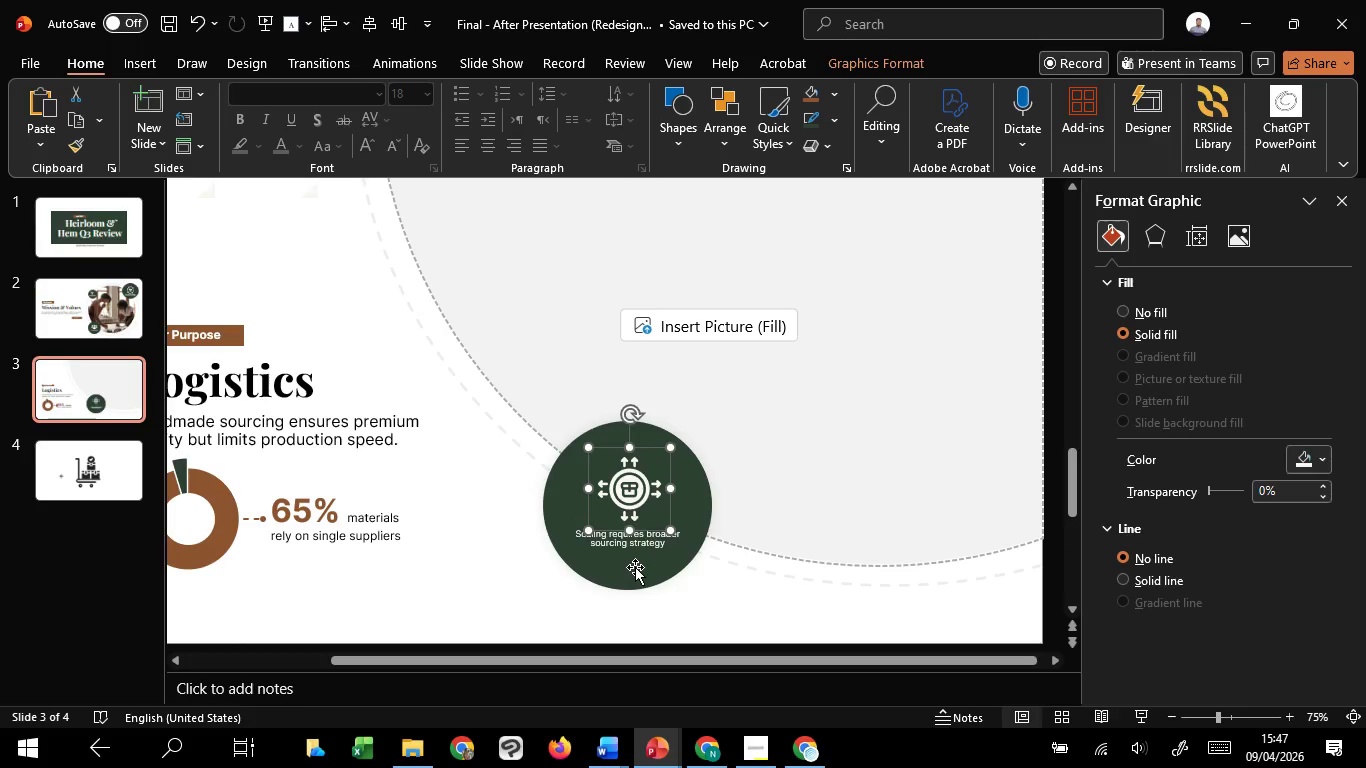 
hold_key(key=ShiftLeft, duration=1.12)
left_click([635, 567])
 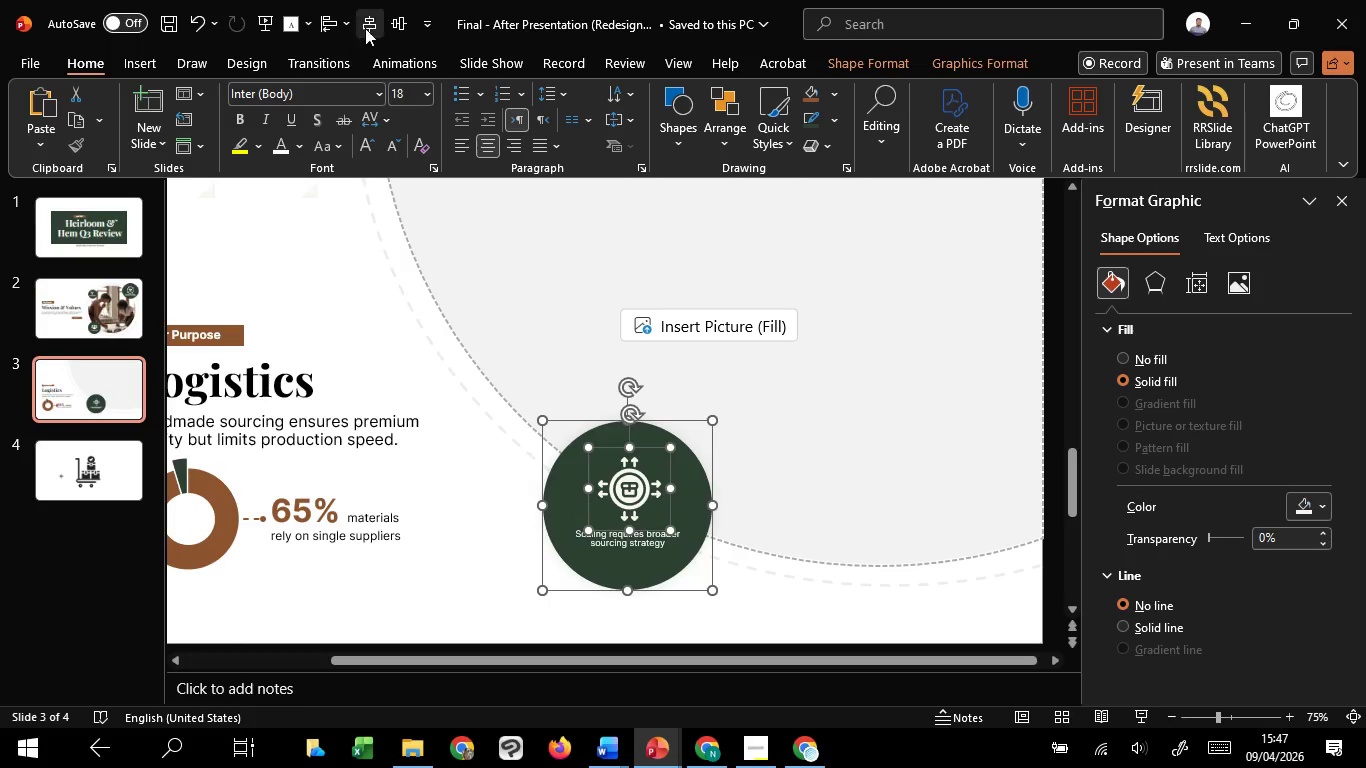 
left_click([367, 21])
 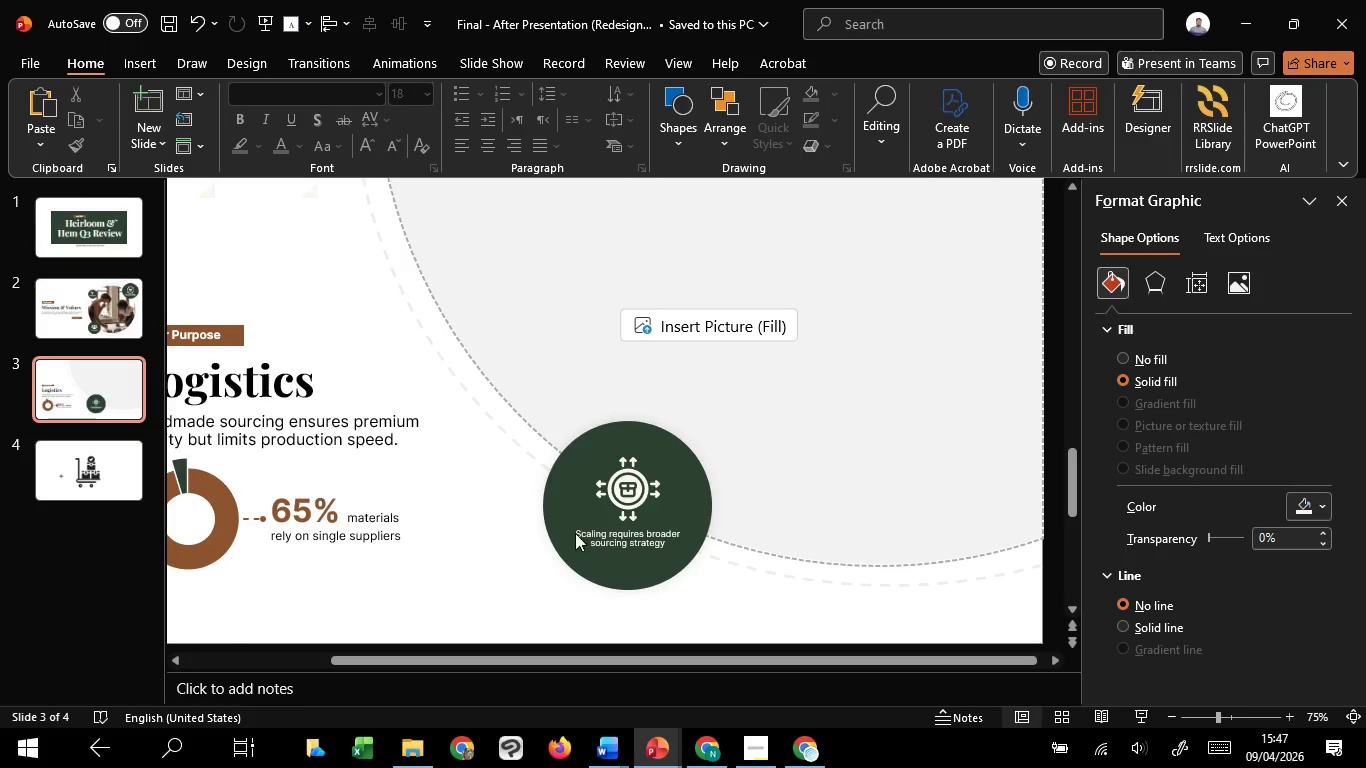 
double_click([599, 523])
 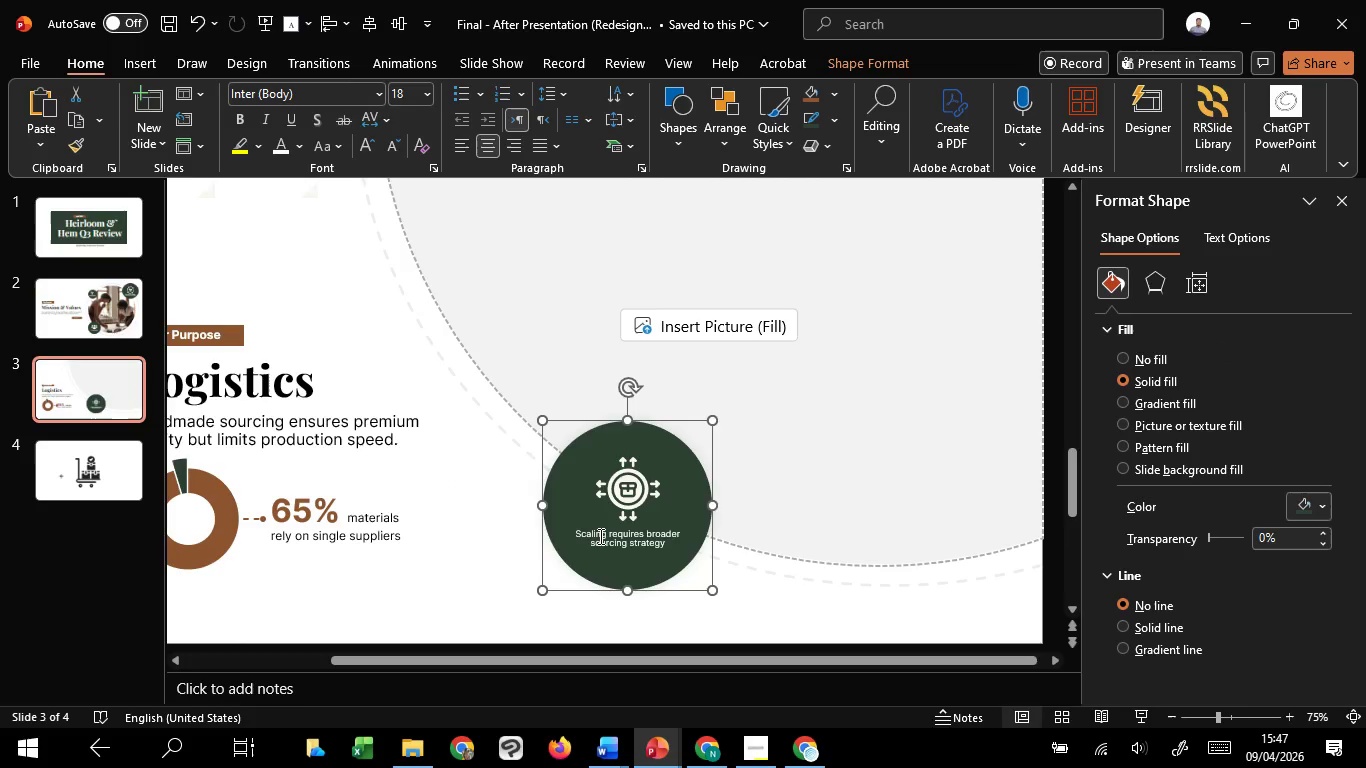 
hold_key(key=ShiftLeft, duration=1.42)
left_click([599, 536])
 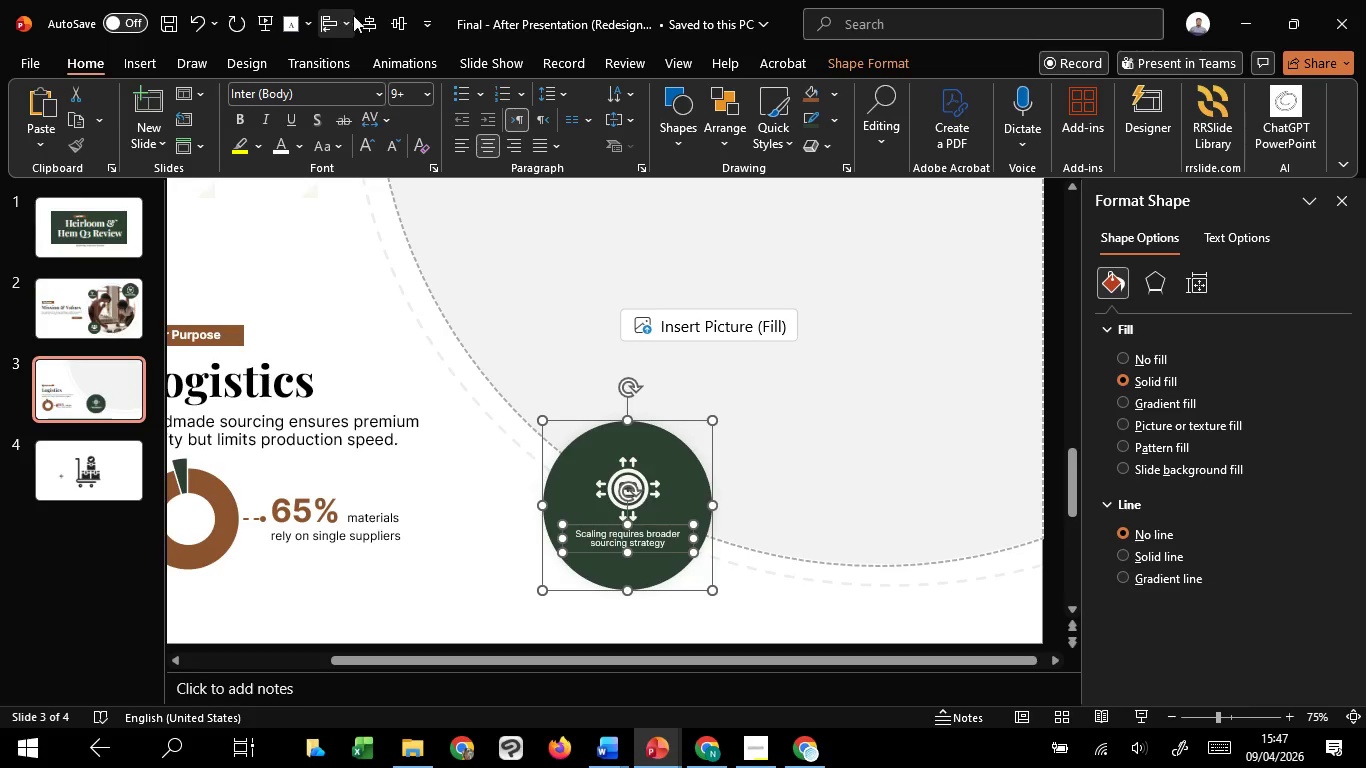 
left_click([372, 29])
 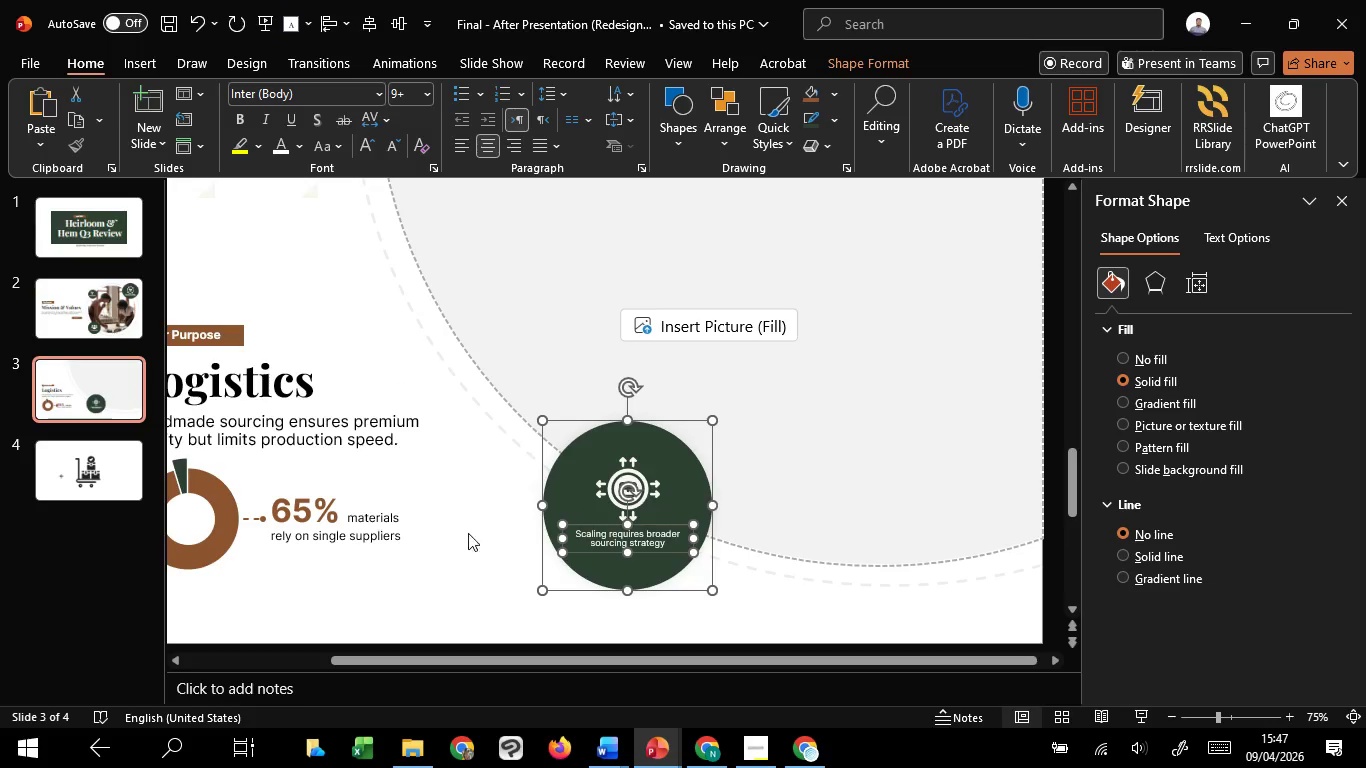 
left_click([487, 580])
 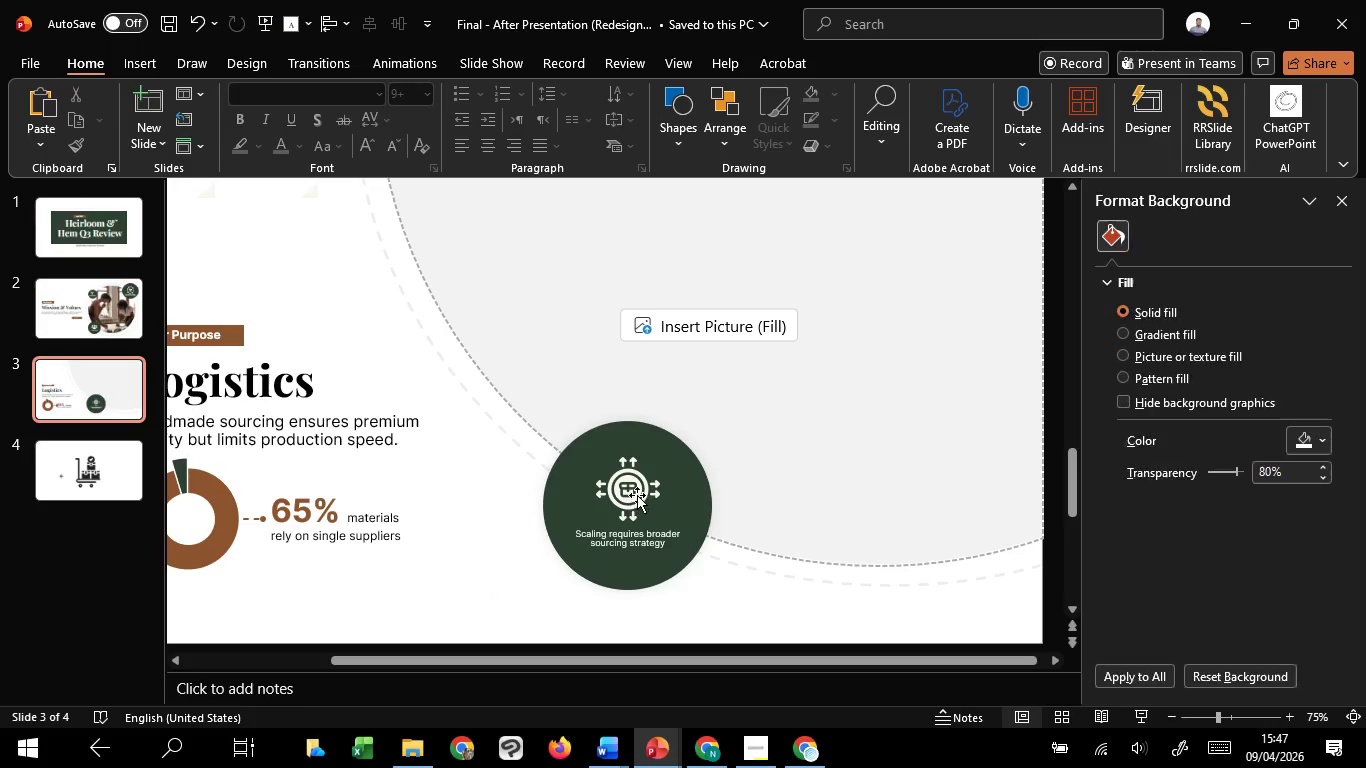 
left_click([637, 495])
 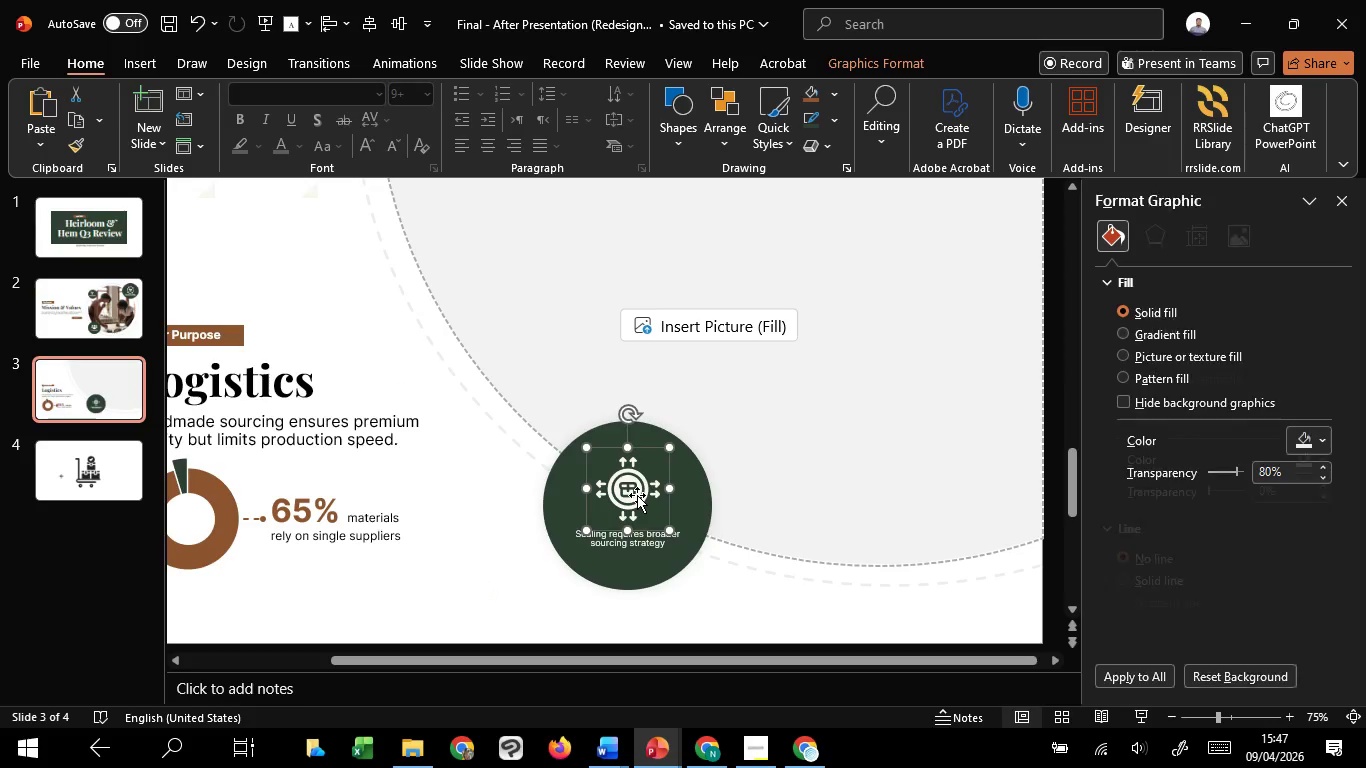 
hold_key(key=ControlLeft, duration=3.45)
scroll: coordinate [637, 495], scroll_direction: up, amount: 4.0
 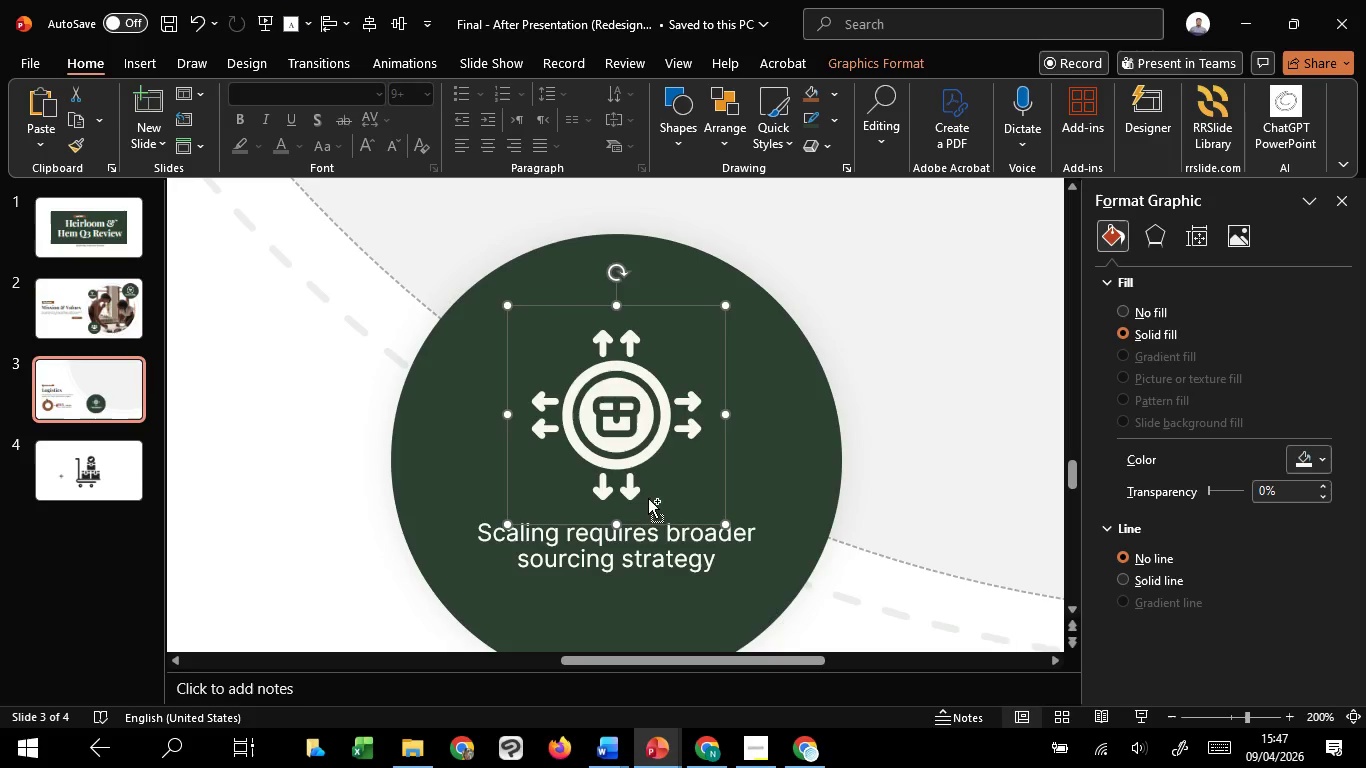 
hold_key(key=ShiftLeft, duration=1.51)
left_click_drag(start_coordinate=[724, 305], to_coordinate=[738, 299])
 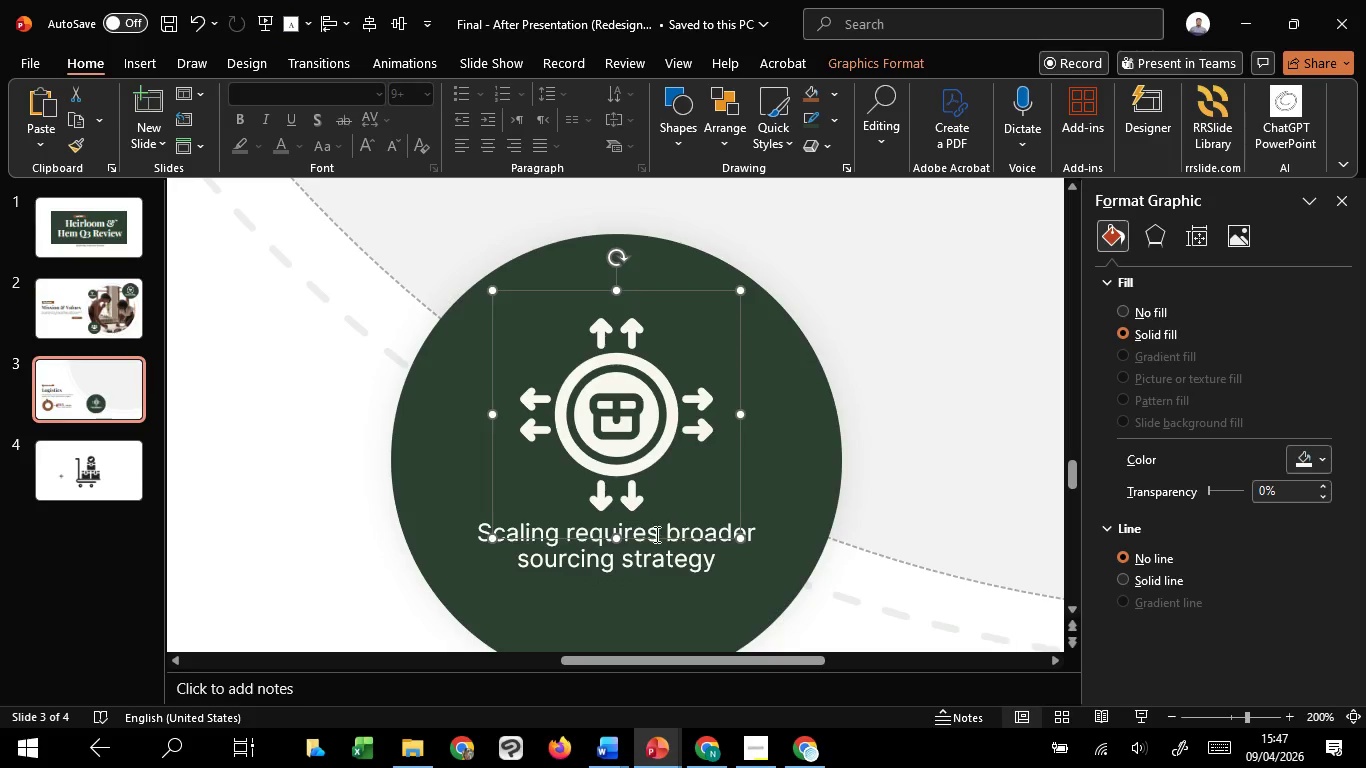 
hold_key(key=ShiftLeft, duration=1.11)
 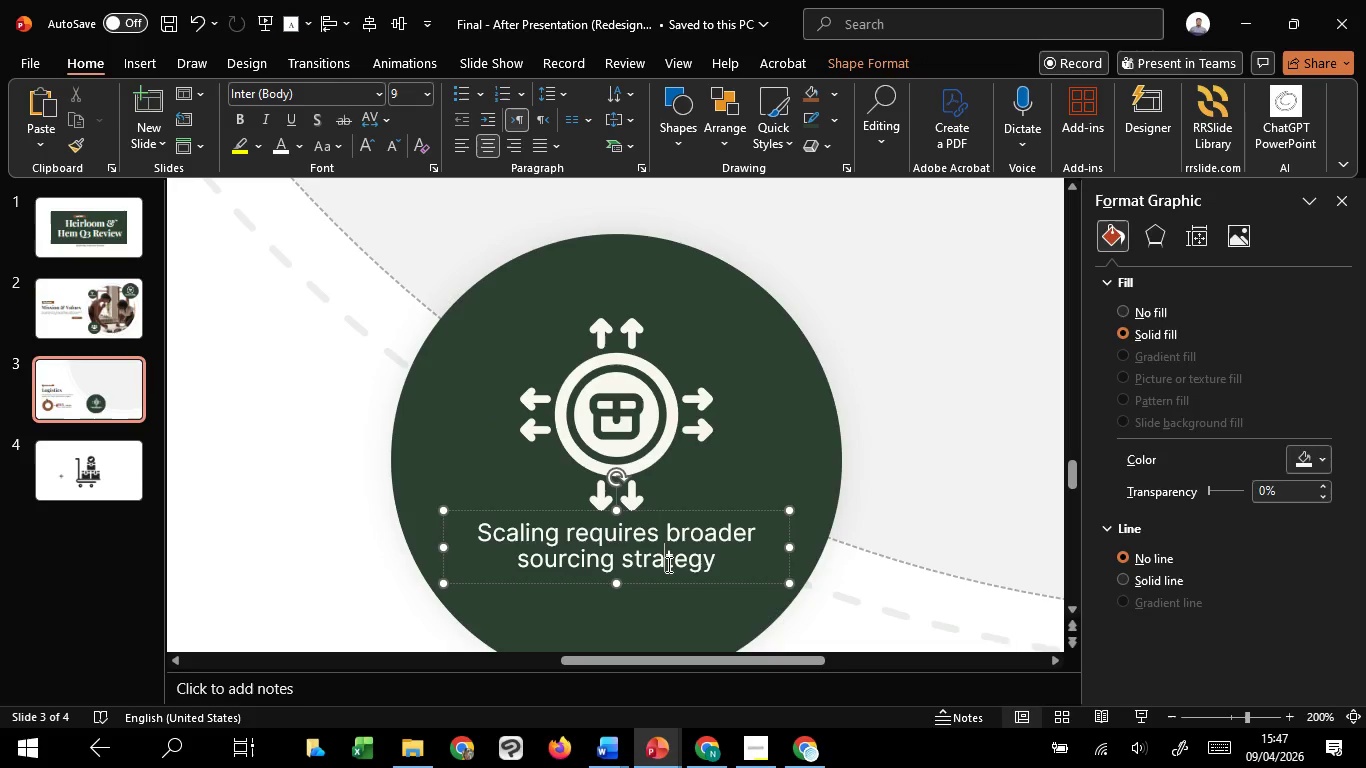 
left_click([667, 564])
 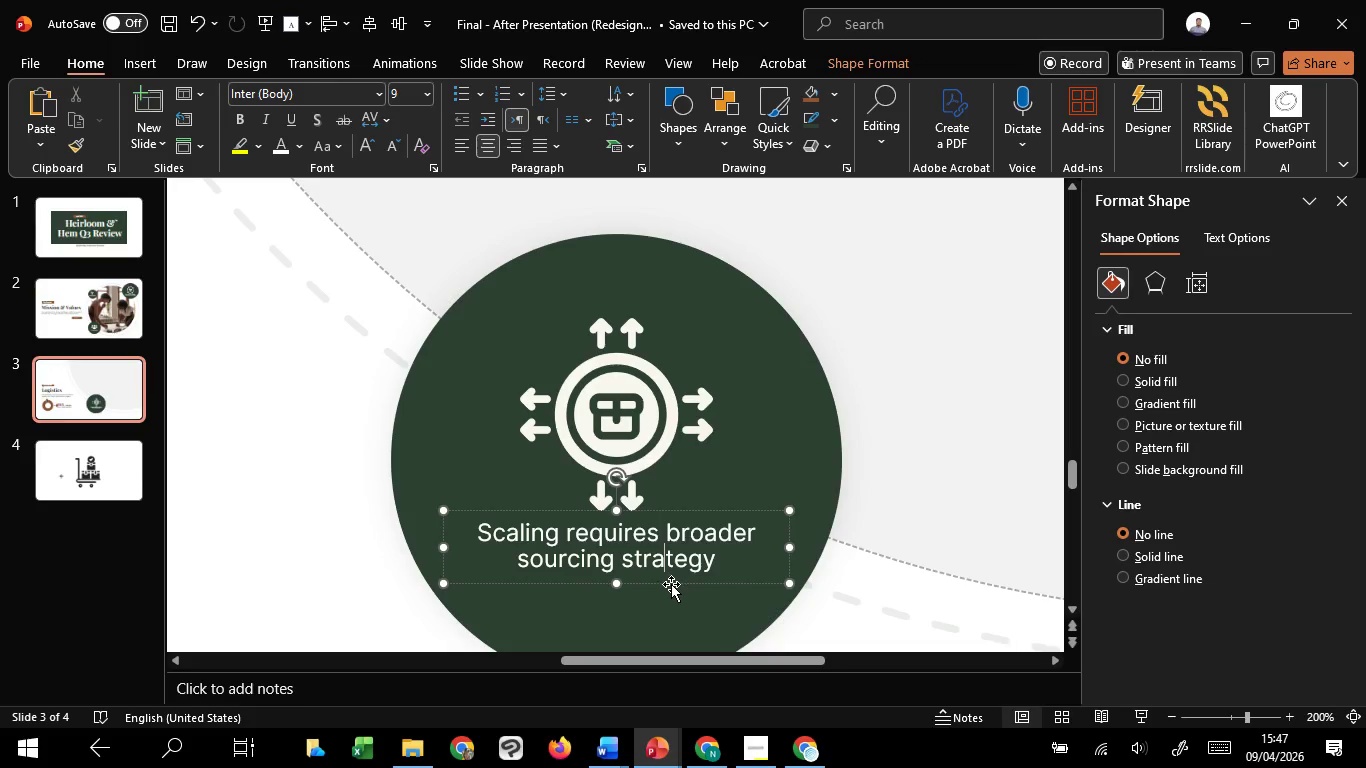 
left_click_drag(start_coordinate=[671, 584], to_coordinate=[671, 591])
 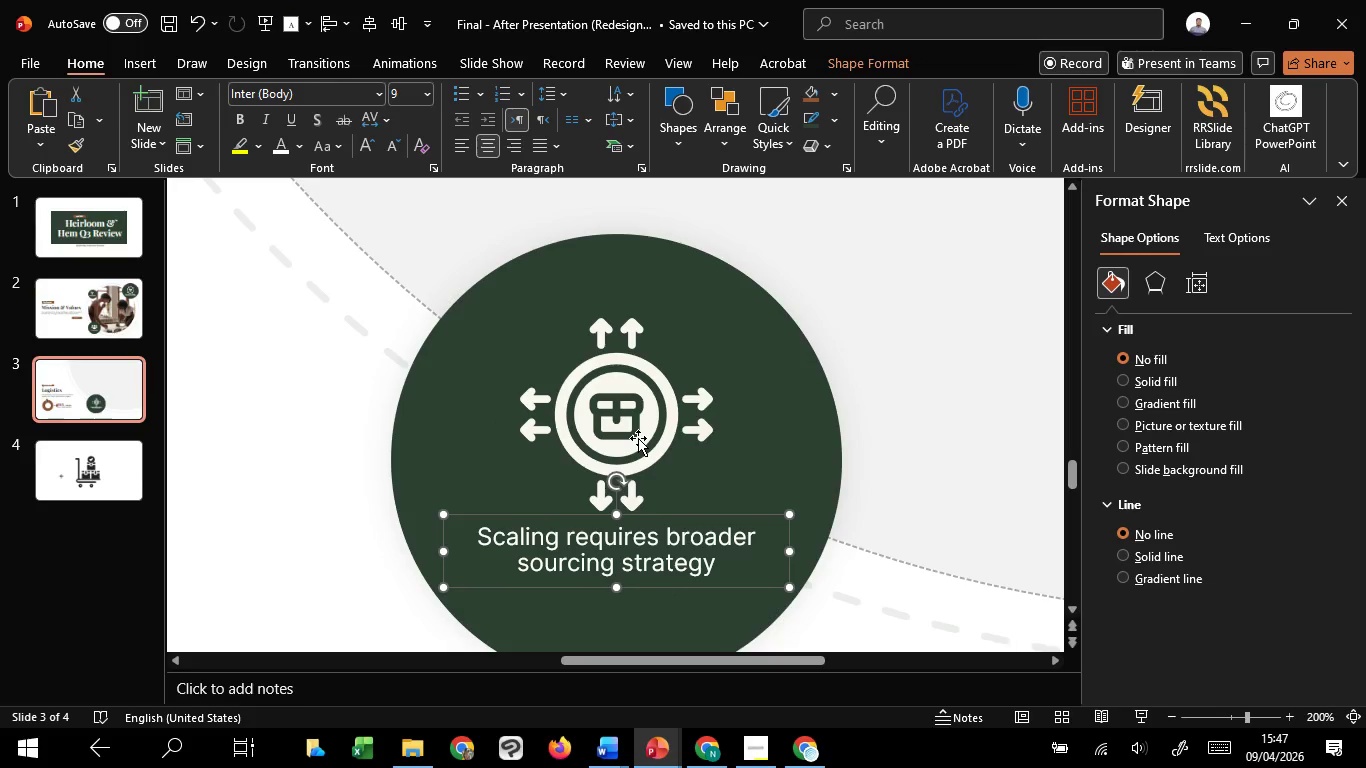 
hold_key(key=ShiftLeft, duration=1.22)
 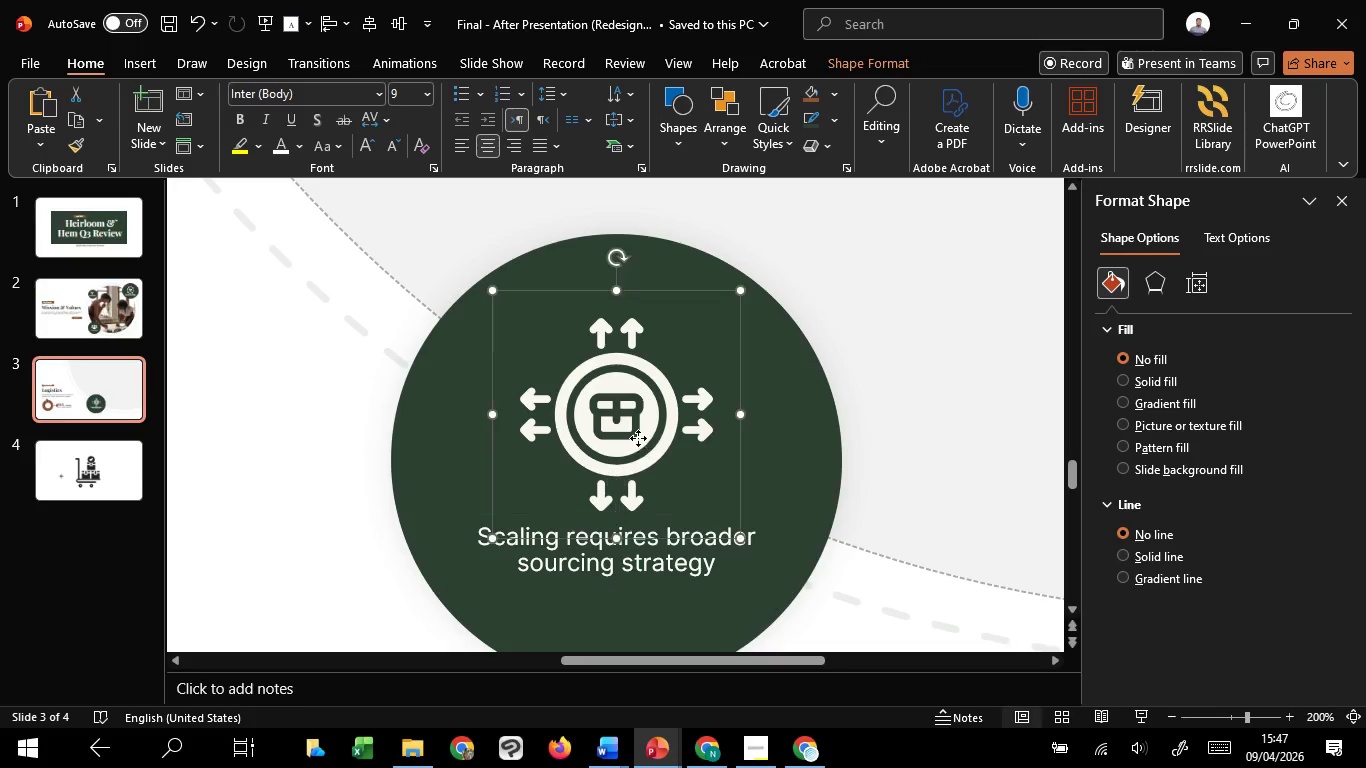 
hold_key(key=ShiftLeft, duration=6.97)
left_click([638, 438])
 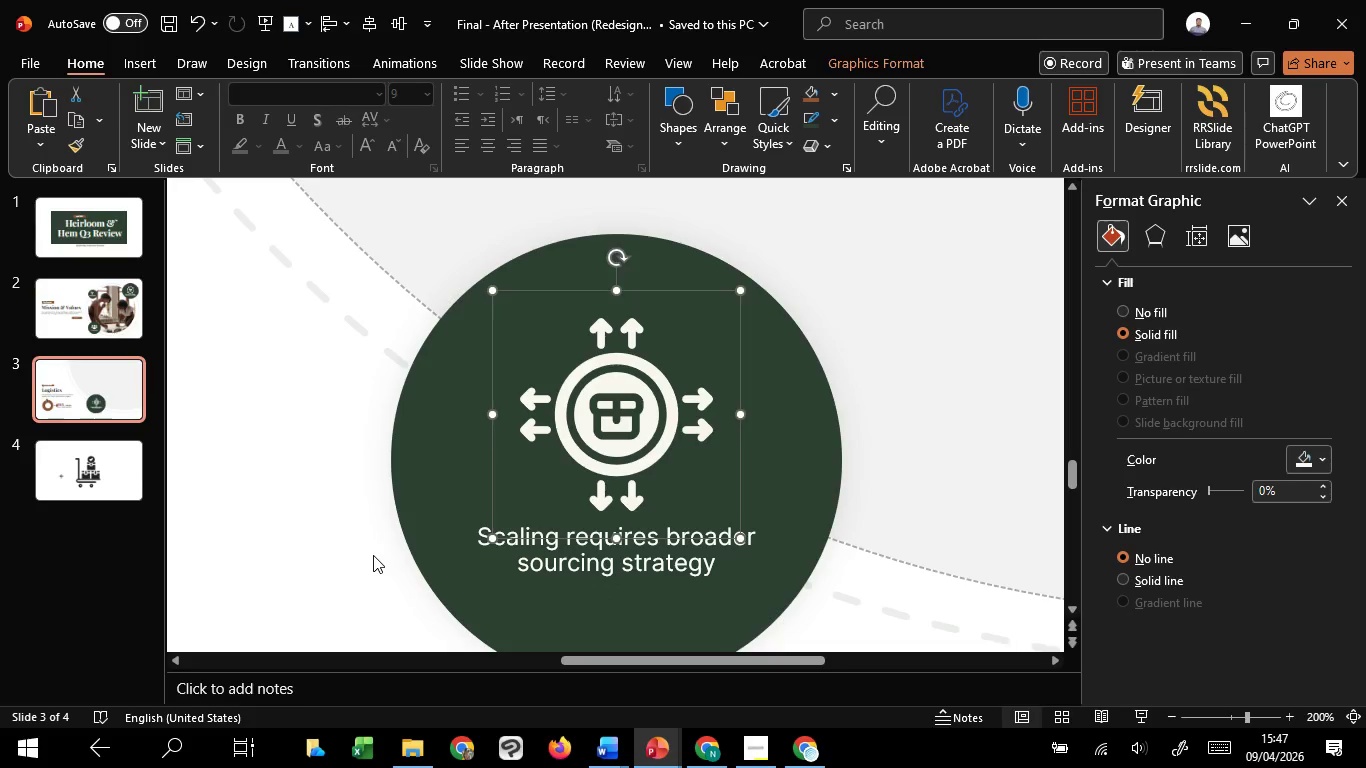 
left_click([373, 555])
 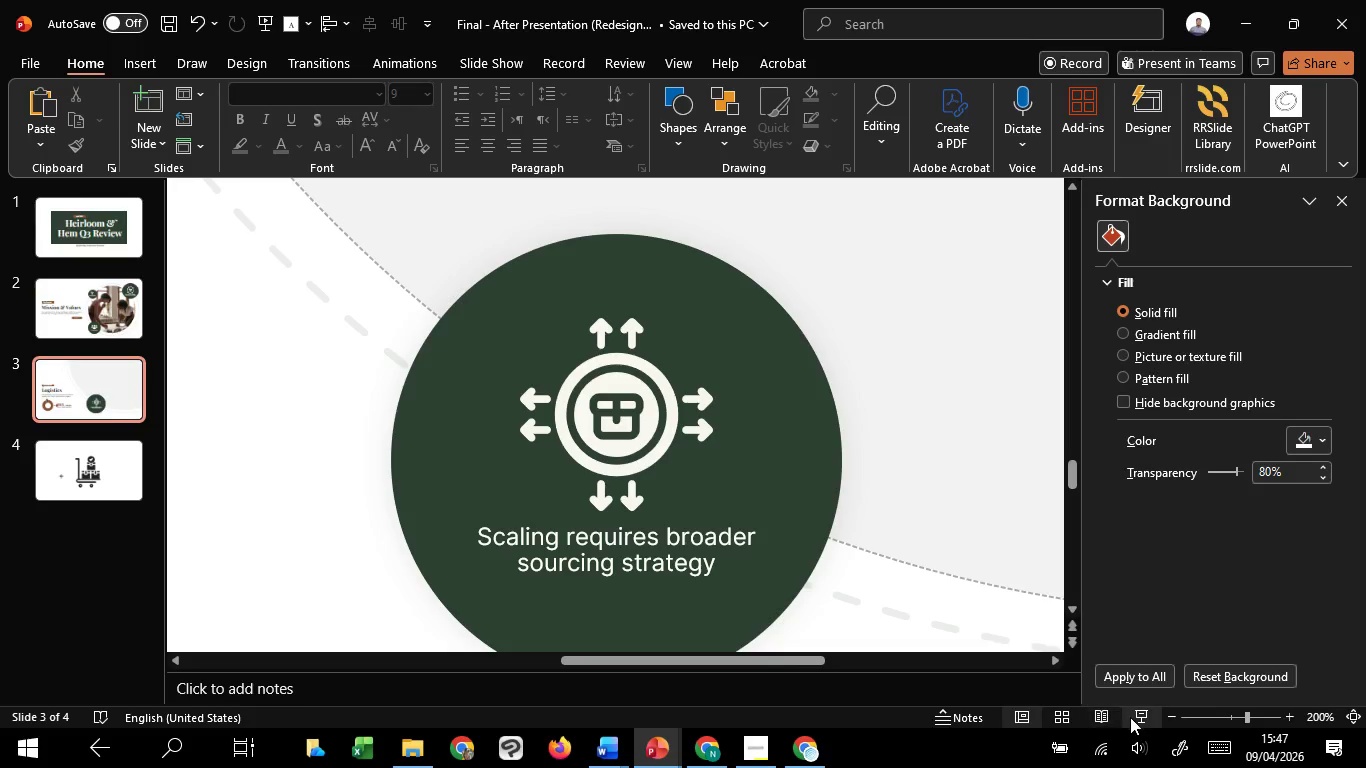 
left_click([1130, 717])
 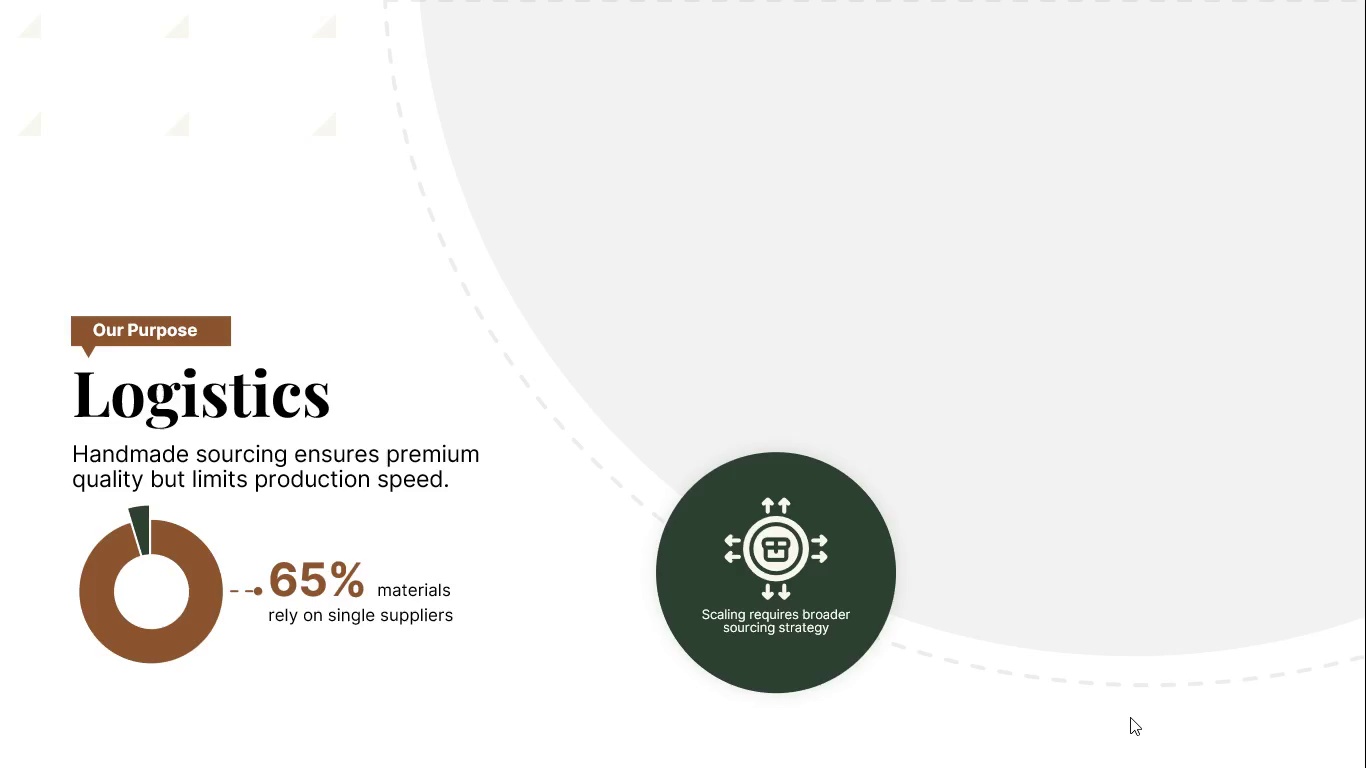 
key(Escape)
 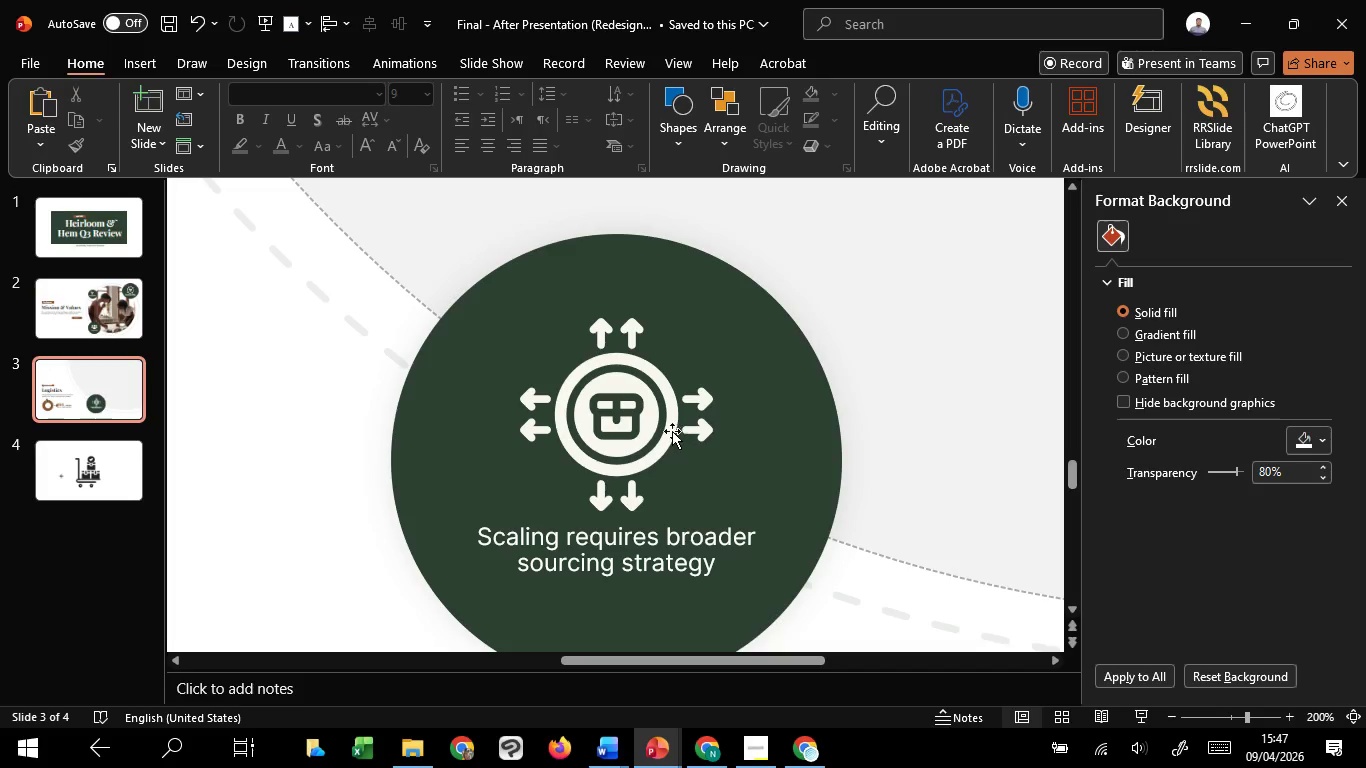 
left_click([667, 425])
 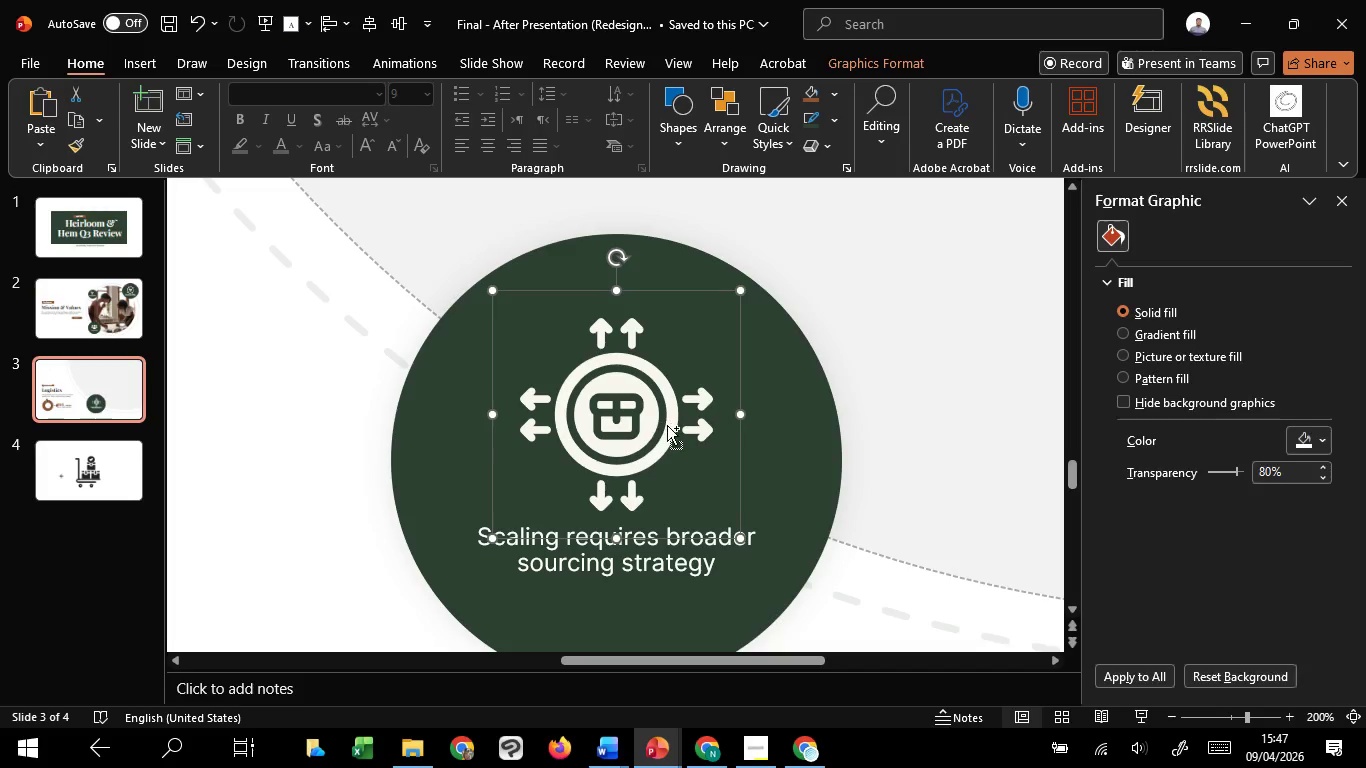 
hold_key(key=ControlLeft, duration=1.89)
hold_key(key=ShiftLeft, duration=1.52)
left_click_drag(start_coordinate=[739, 286], to_coordinate=[767, 285])
 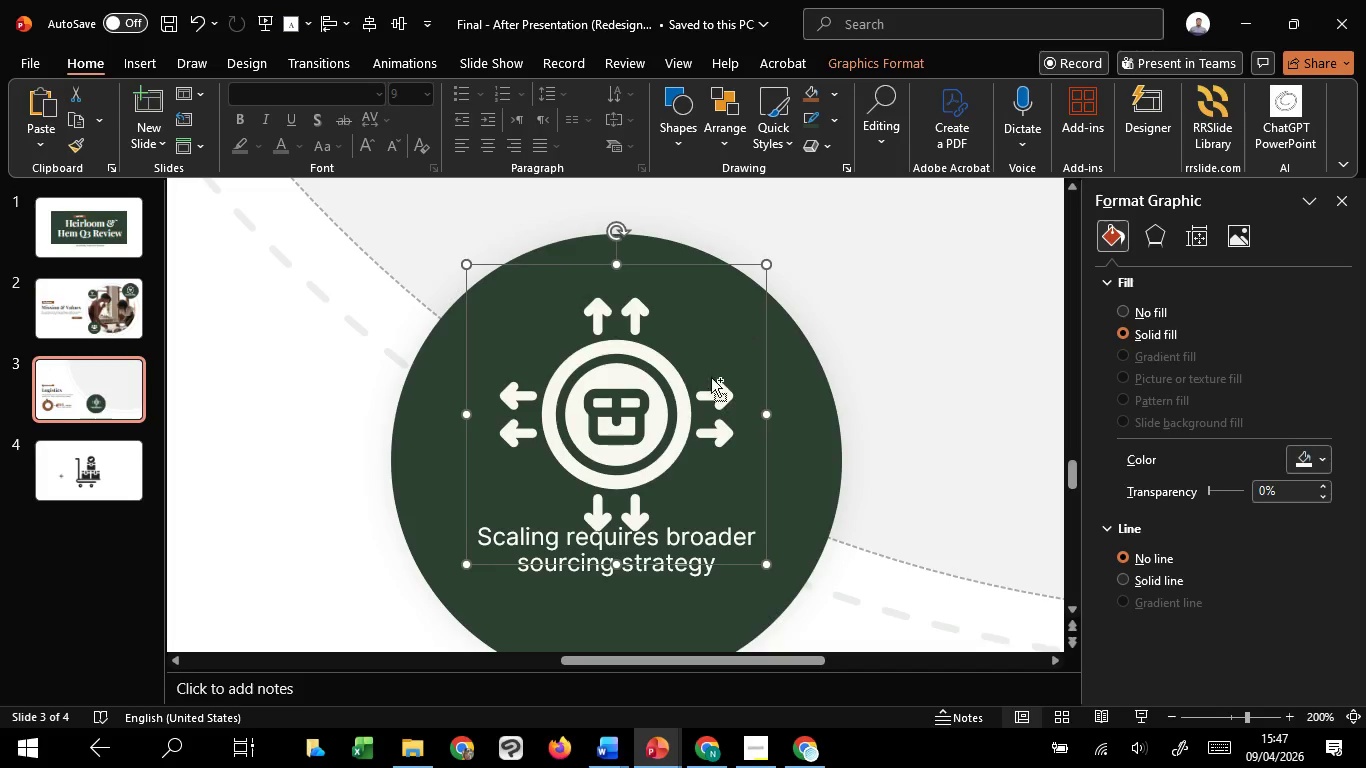 
key(Control+Shift+ShiftLeft)
 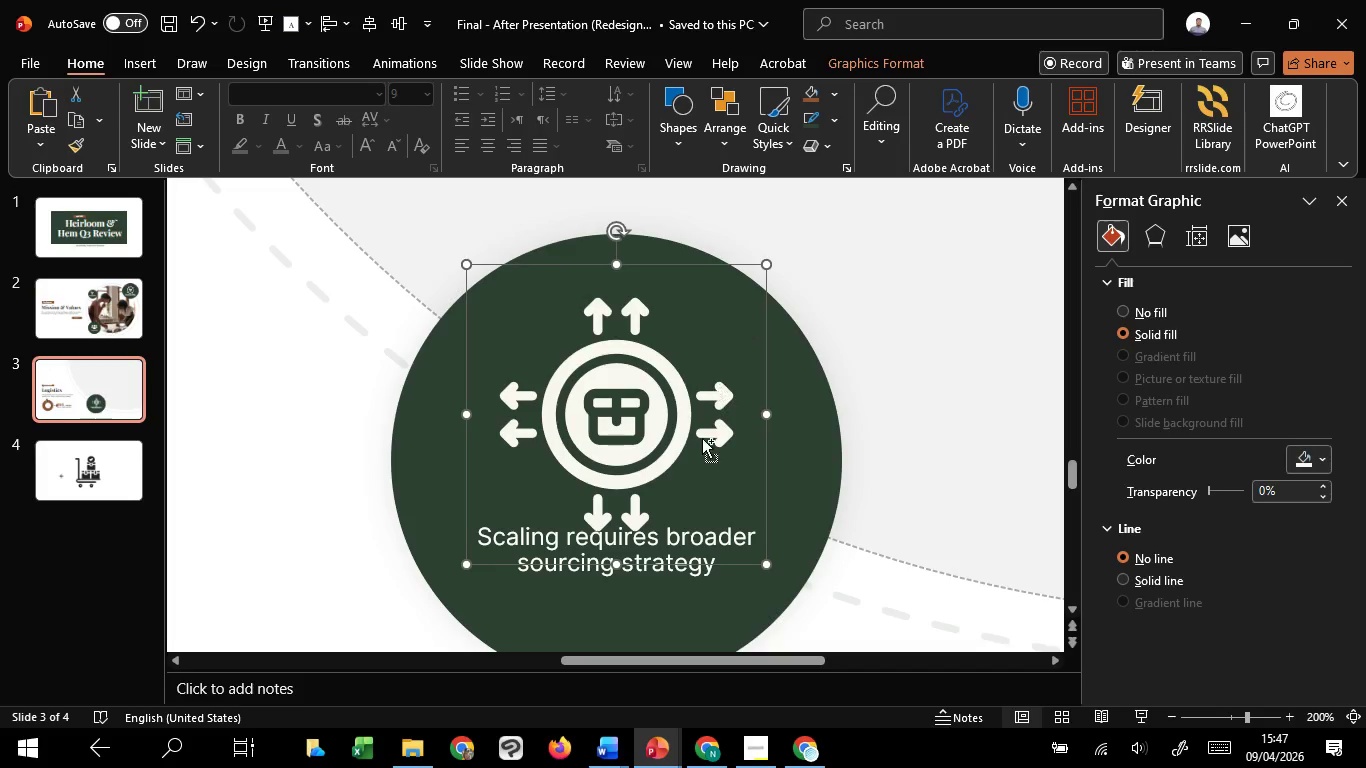 
key(Control+Shift+ShiftLeft)
 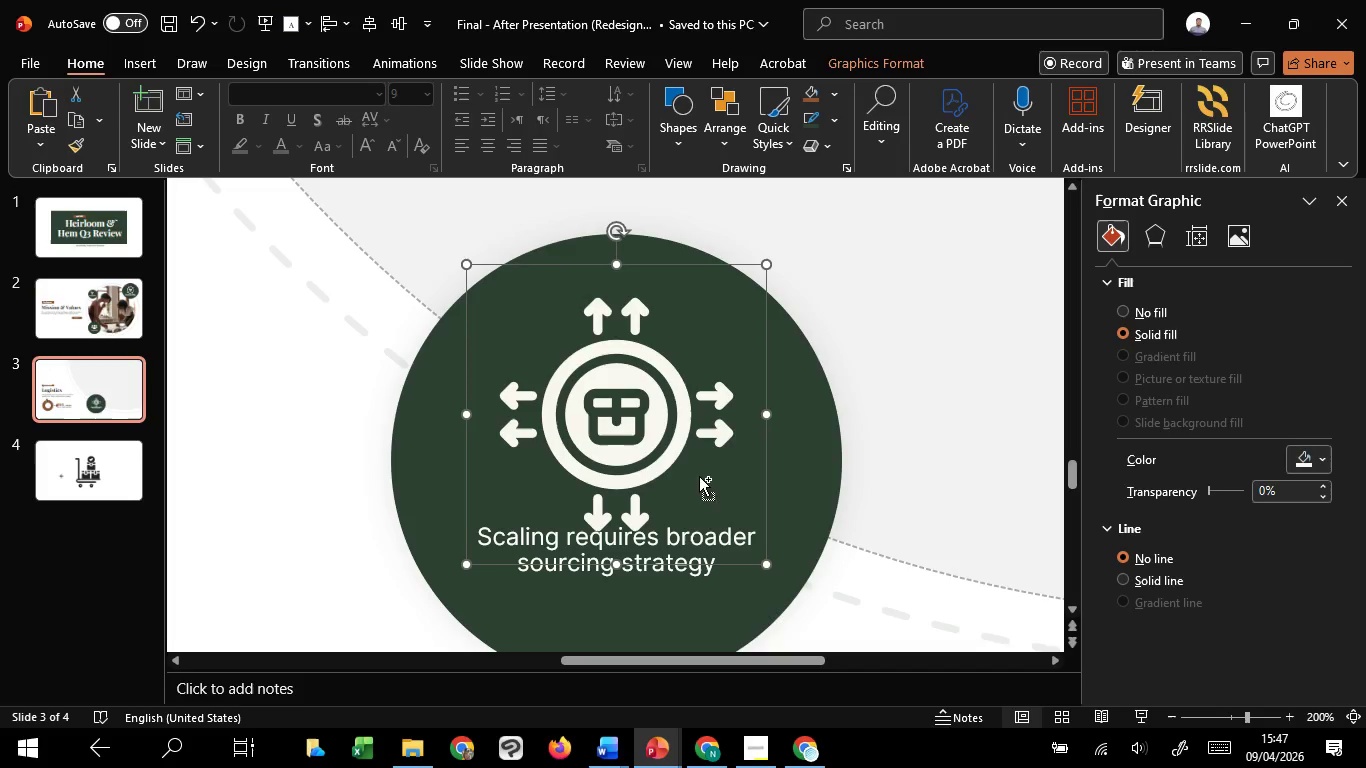 
key(Control+Shift+ShiftLeft)
 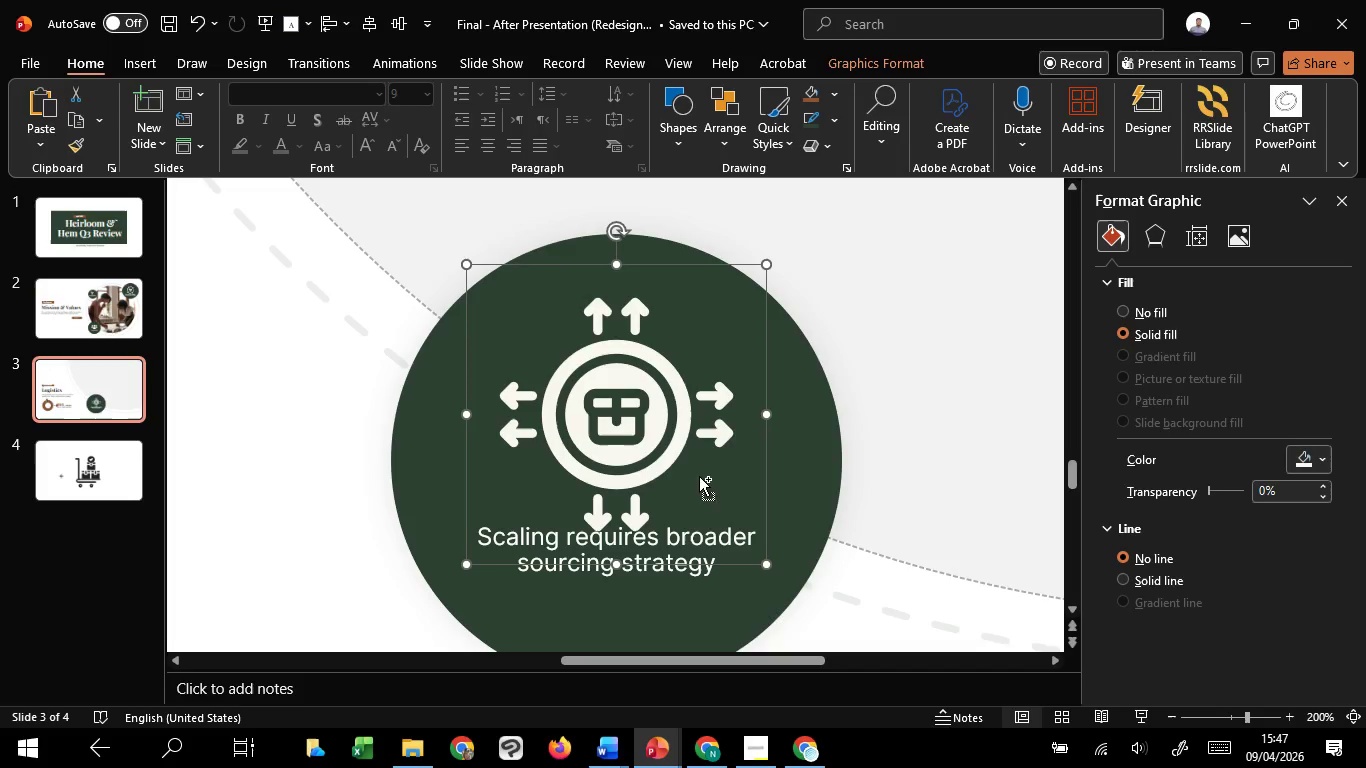 
key(Control+Shift+ShiftLeft)
 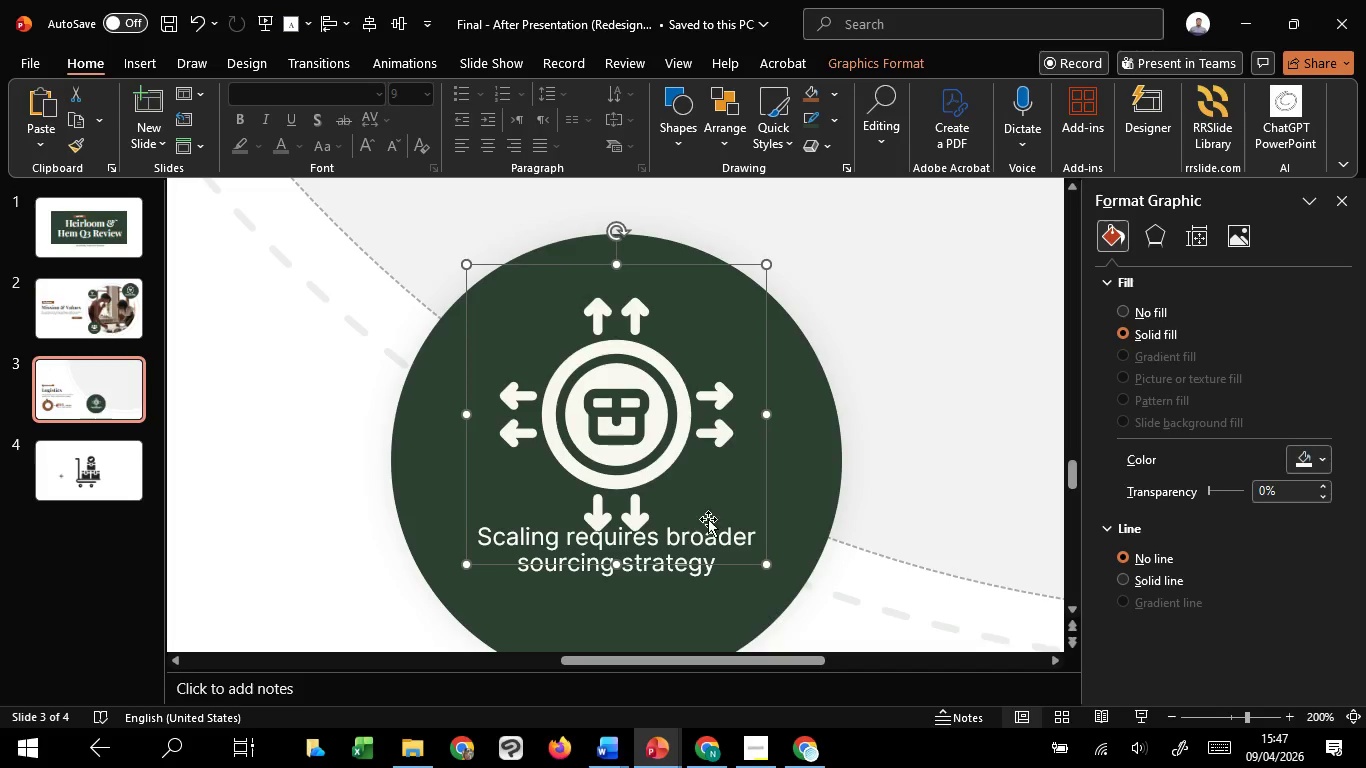 
key(Control+Shift+ShiftLeft)
 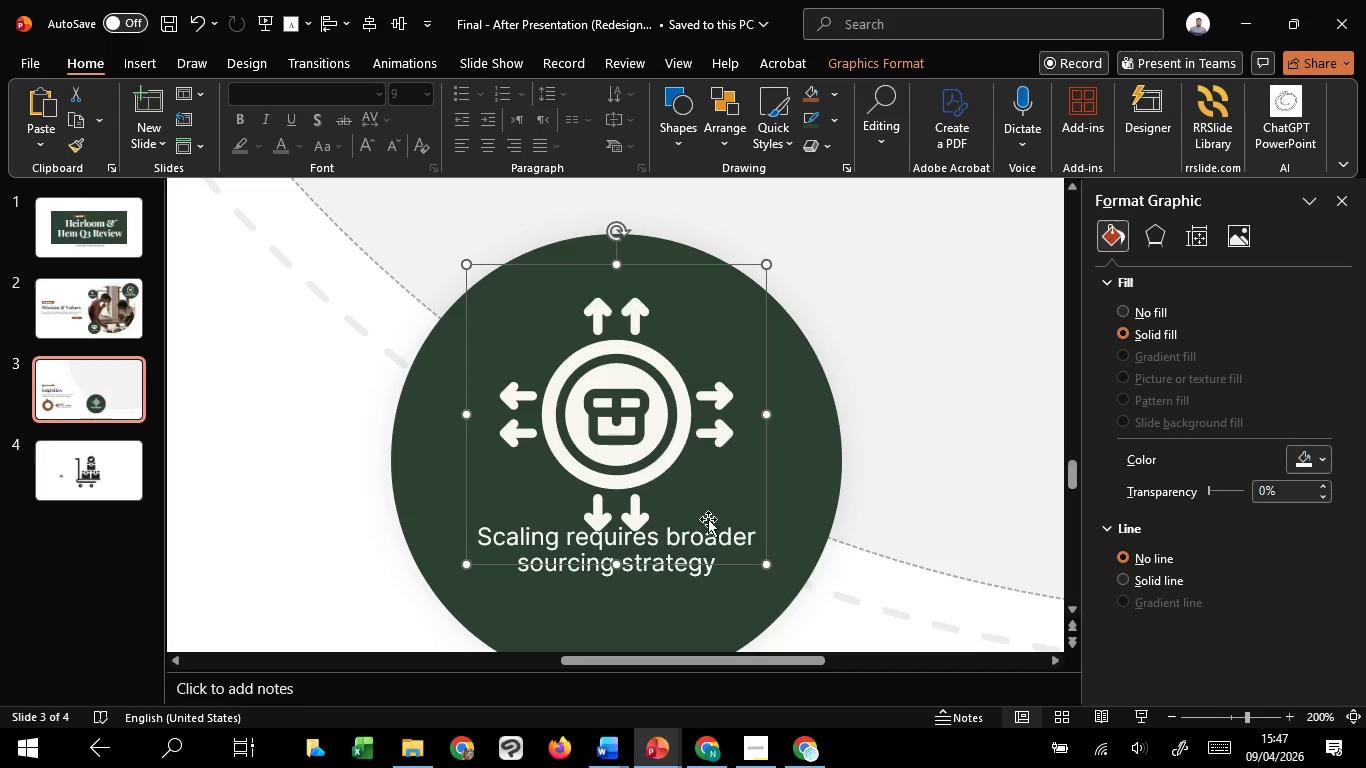 
hold_key(key=ShiftLeft, duration=1.69)
left_click_drag(start_coordinate=[640, 580], to_coordinate=[652, 598])
 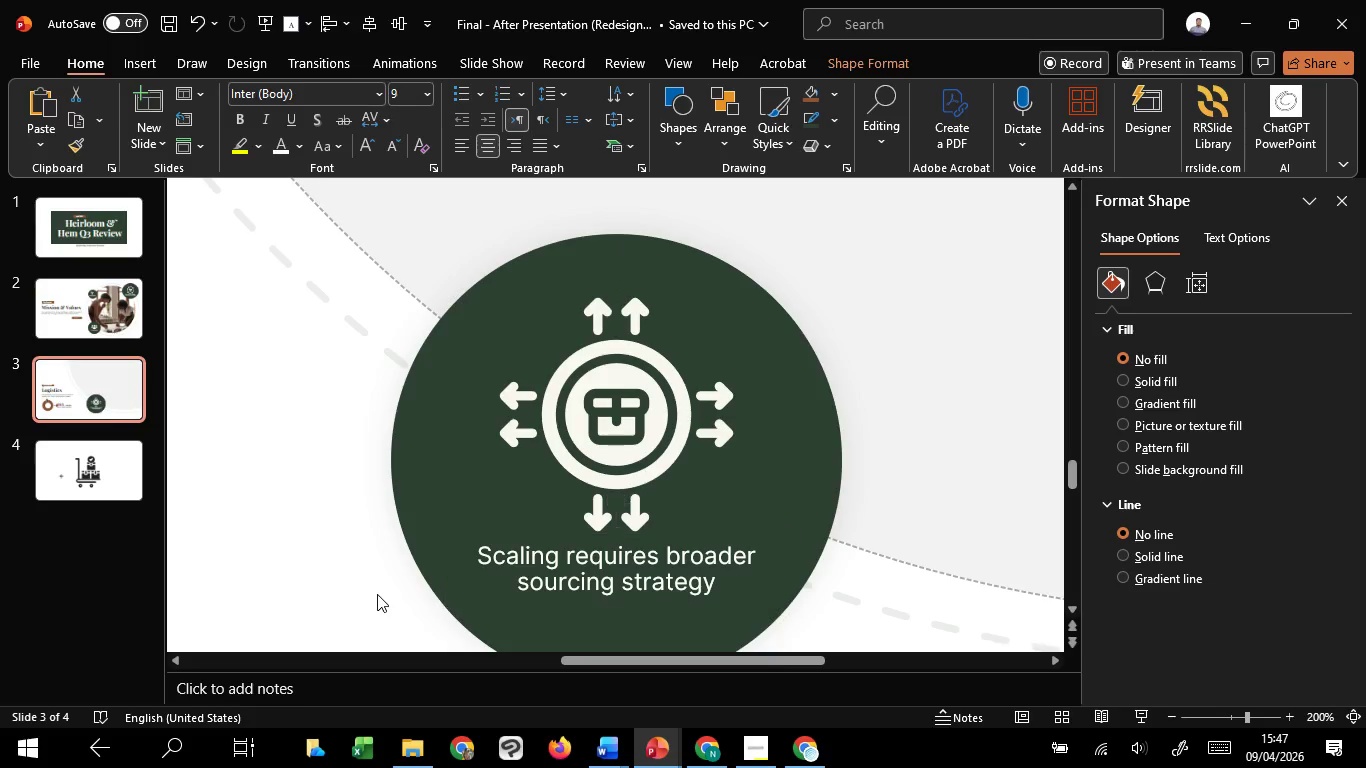 
hold_key(key=ShiftLeft, duration=1.52)
 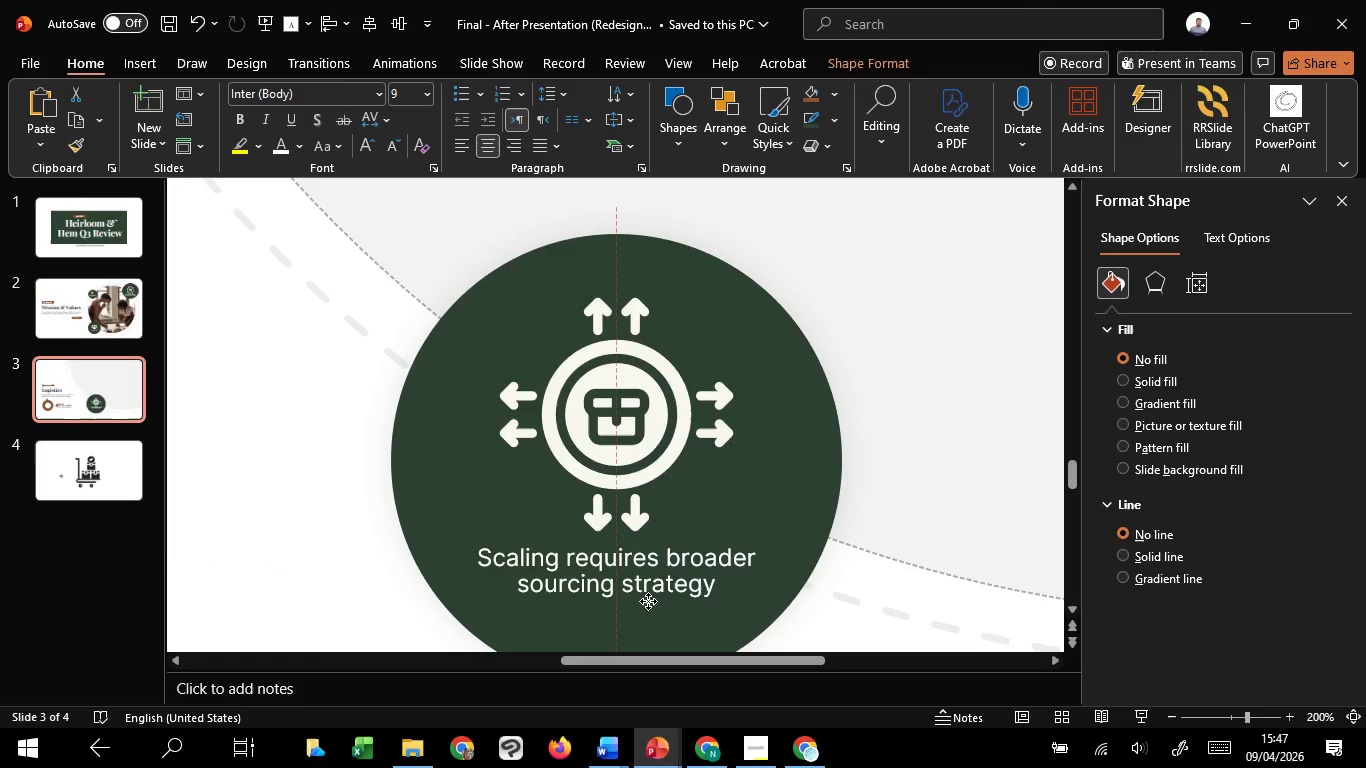 
hold_key(key=ShiftLeft, duration=1.51)
 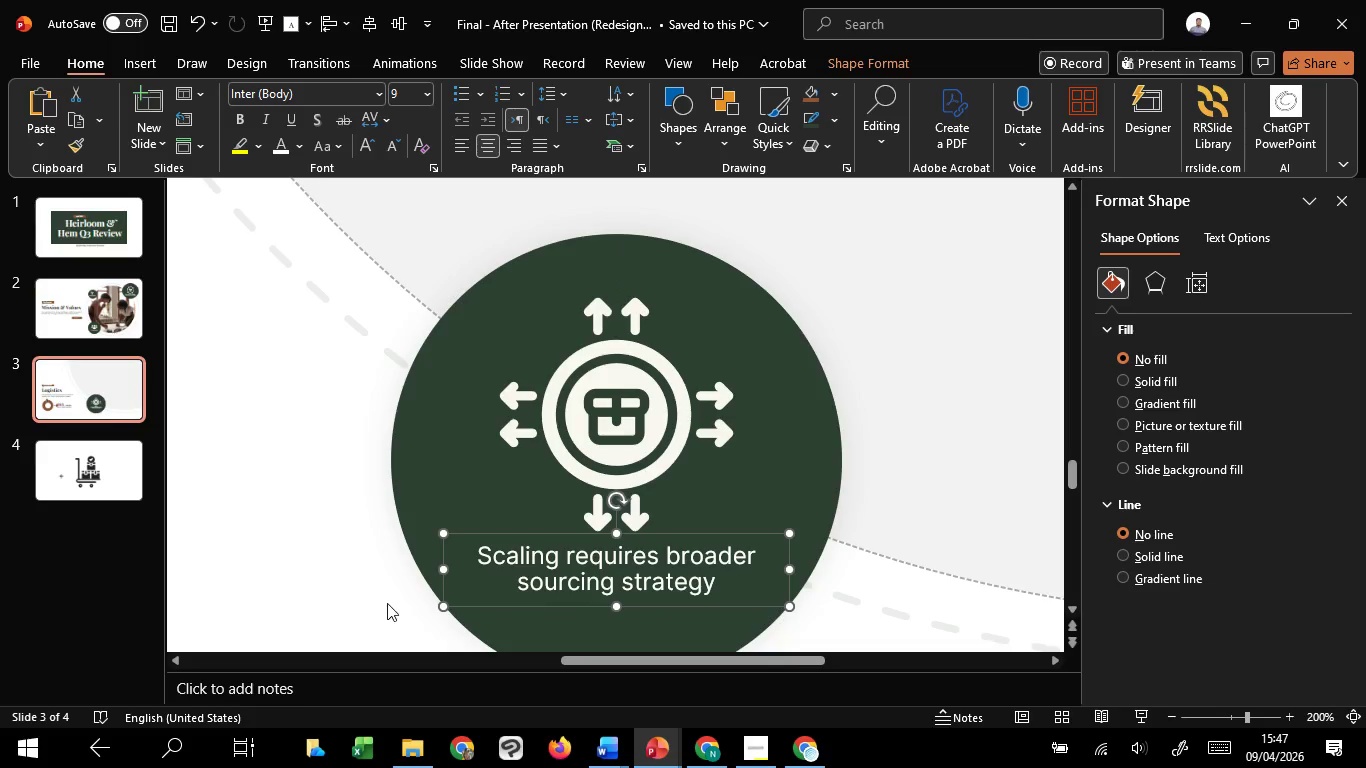 
hold_key(key=ShiftLeft, duration=0.5)
 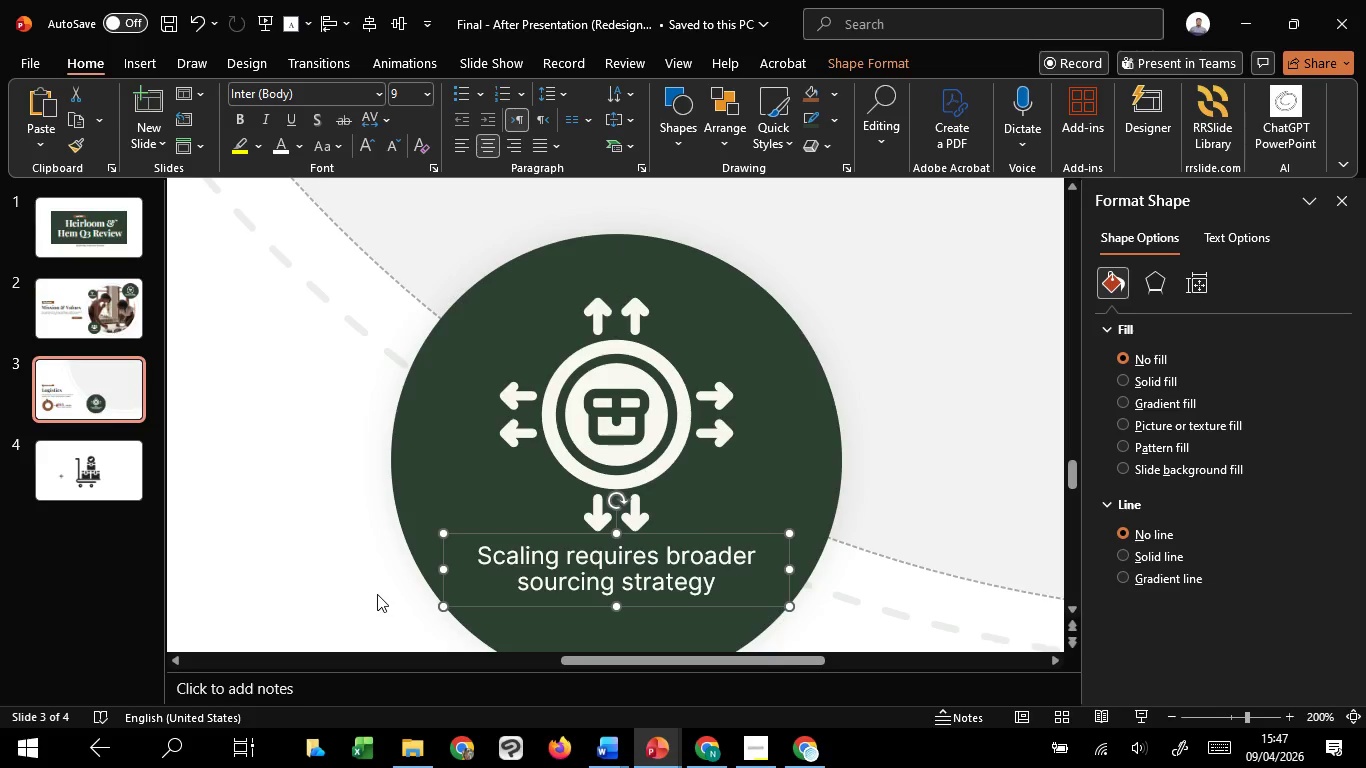 
left_click([377, 594])
 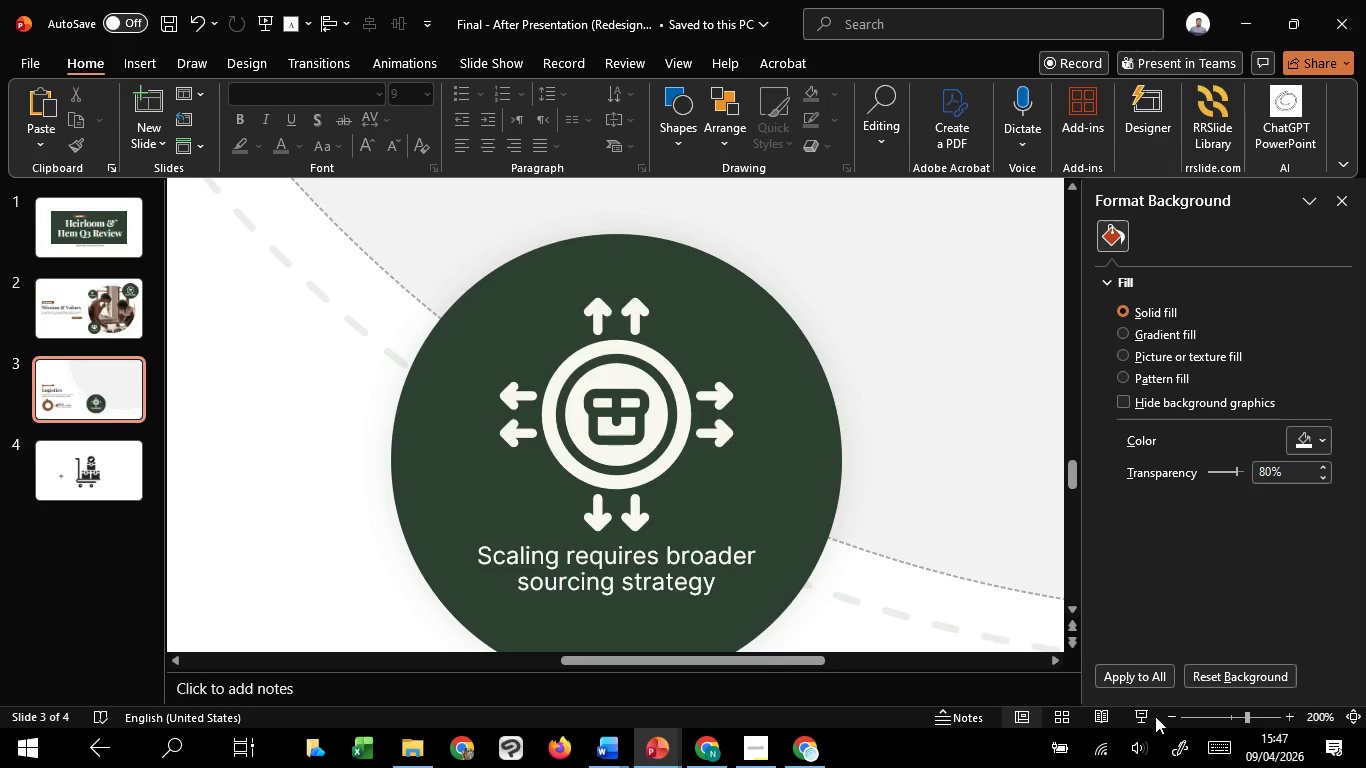 
left_click([1153, 716])
 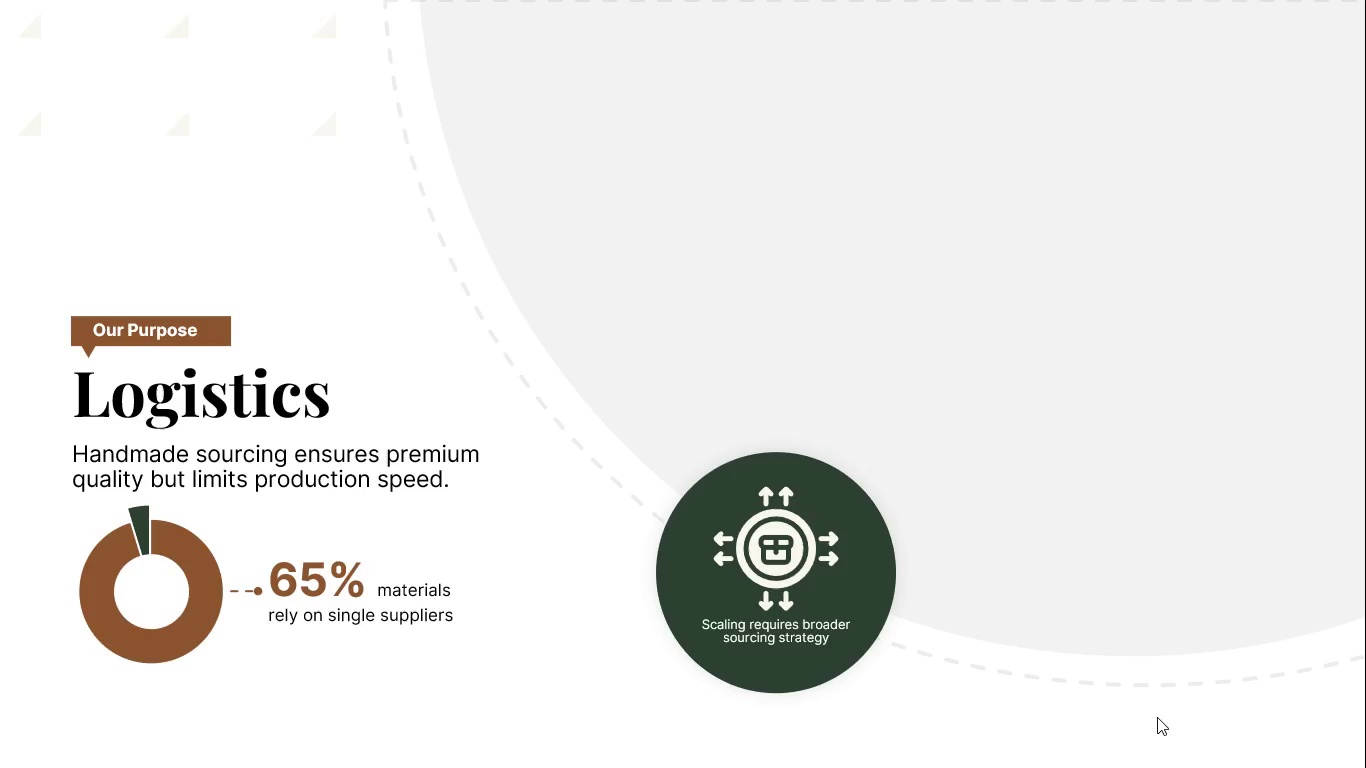 
key(Backquote)
 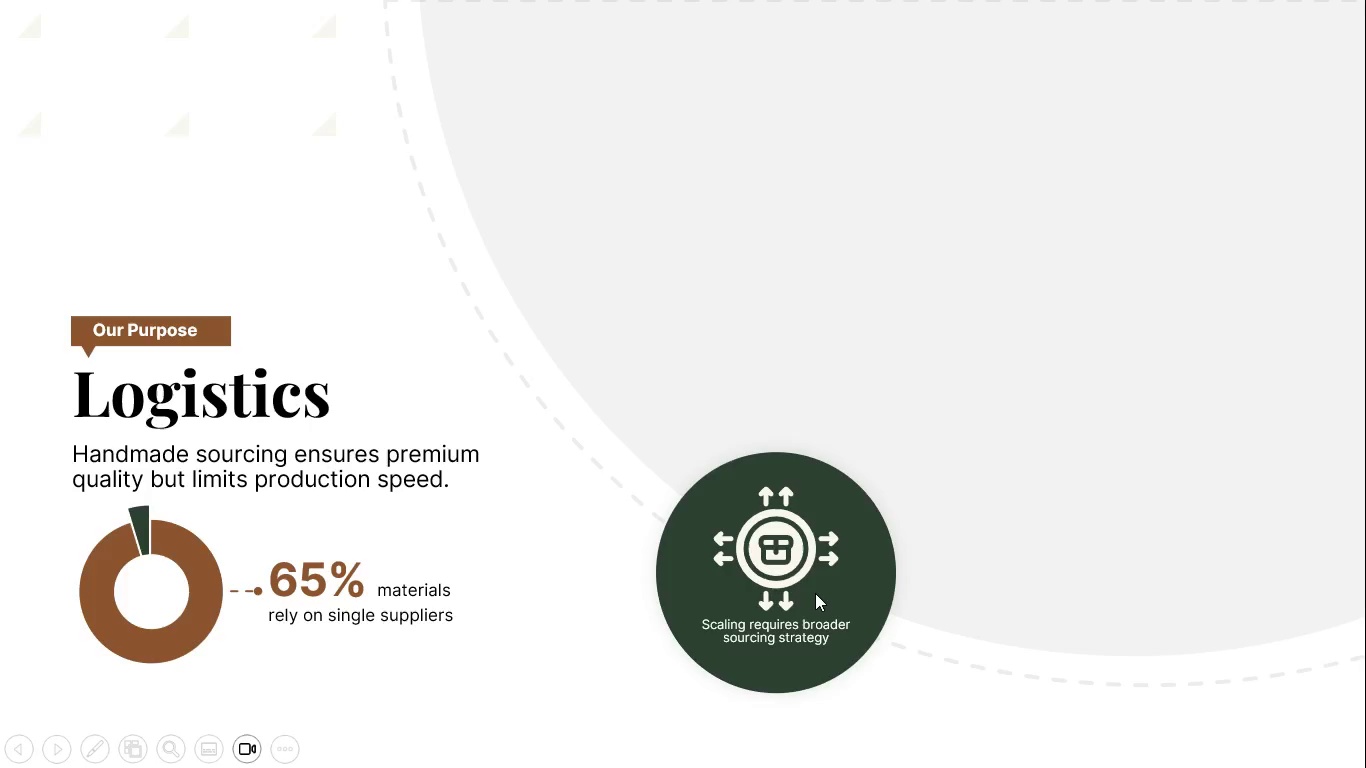 
key(Escape)
 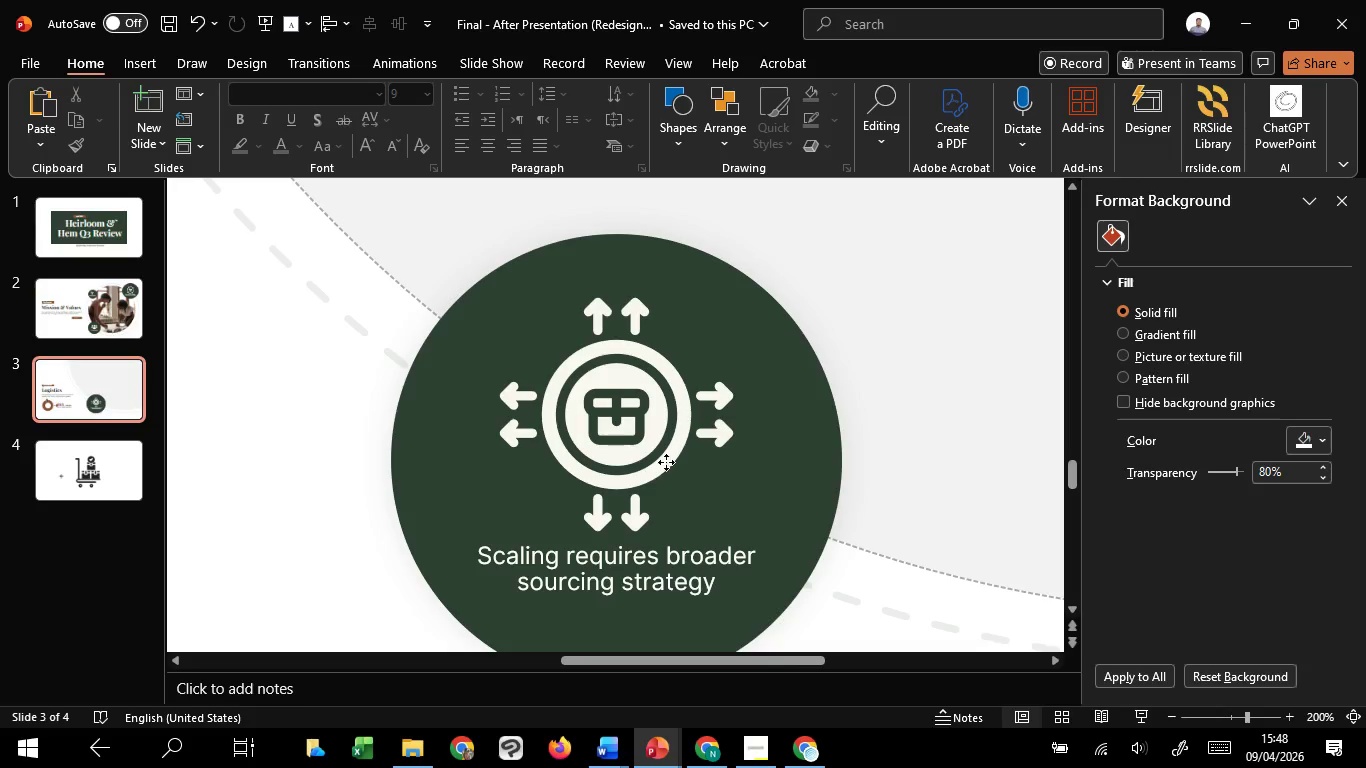 
left_click([666, 462])
 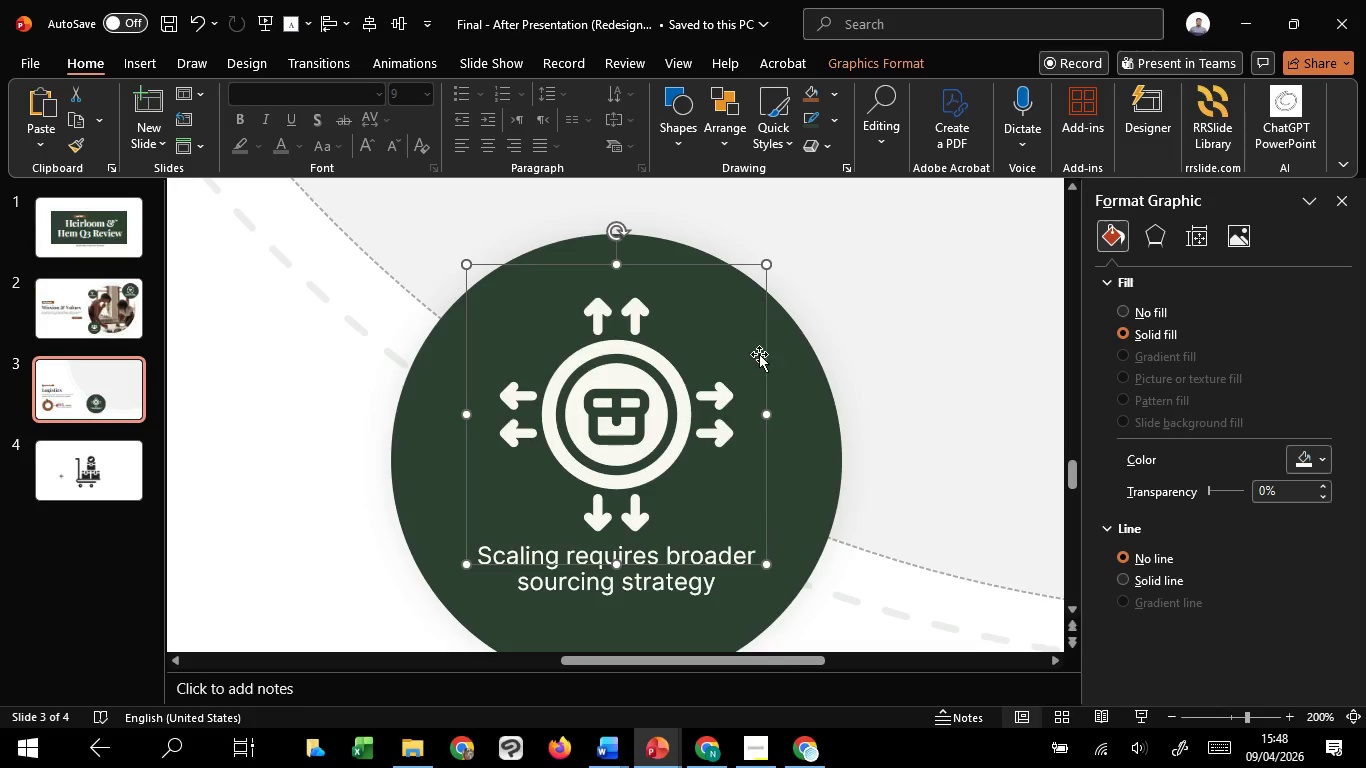 
hold_key(key=ControlLeft, duration=3.19)
hold_key(key=ShiftLeft, duration=1.51)
left_click_drag(start_coordinate=[769, 565], to_coordinate=[756, 552])
 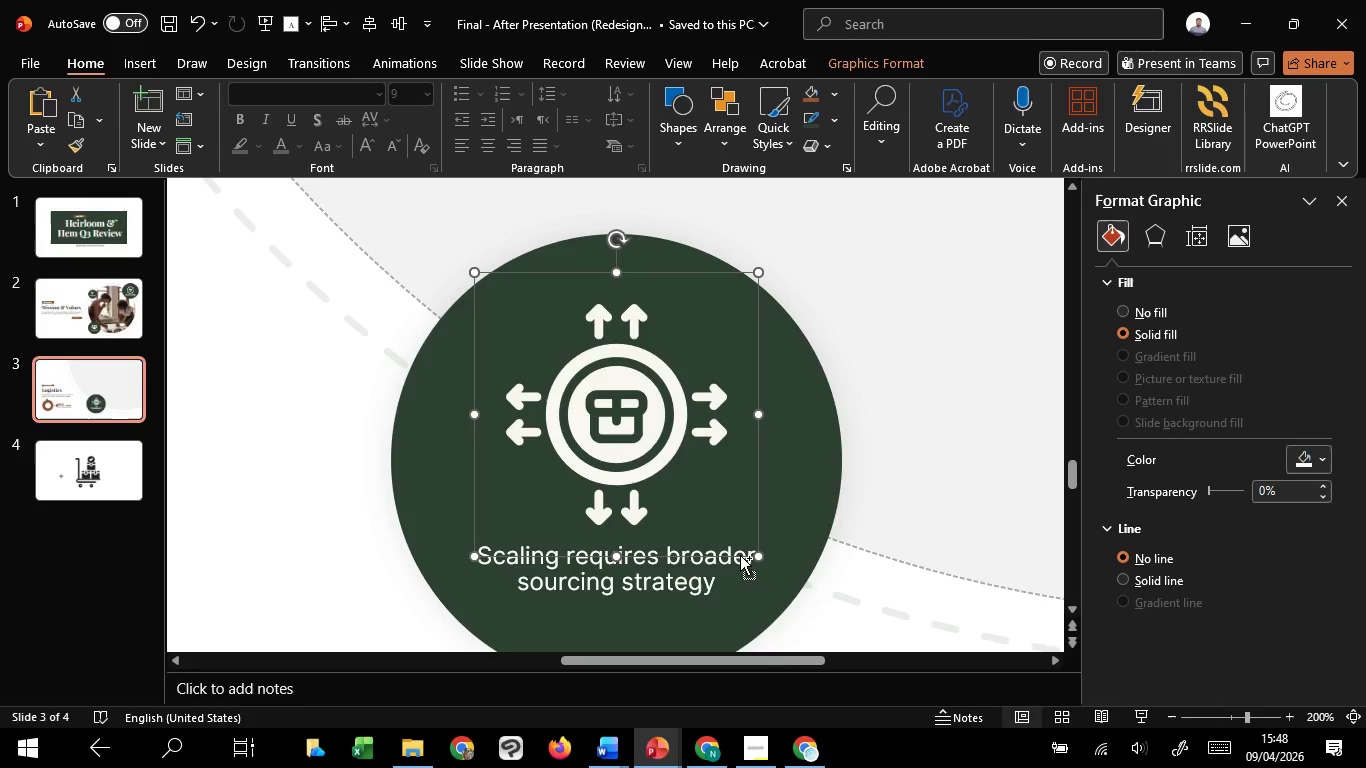 
hold_key(key=ShiftLeft, duration=1.27)
 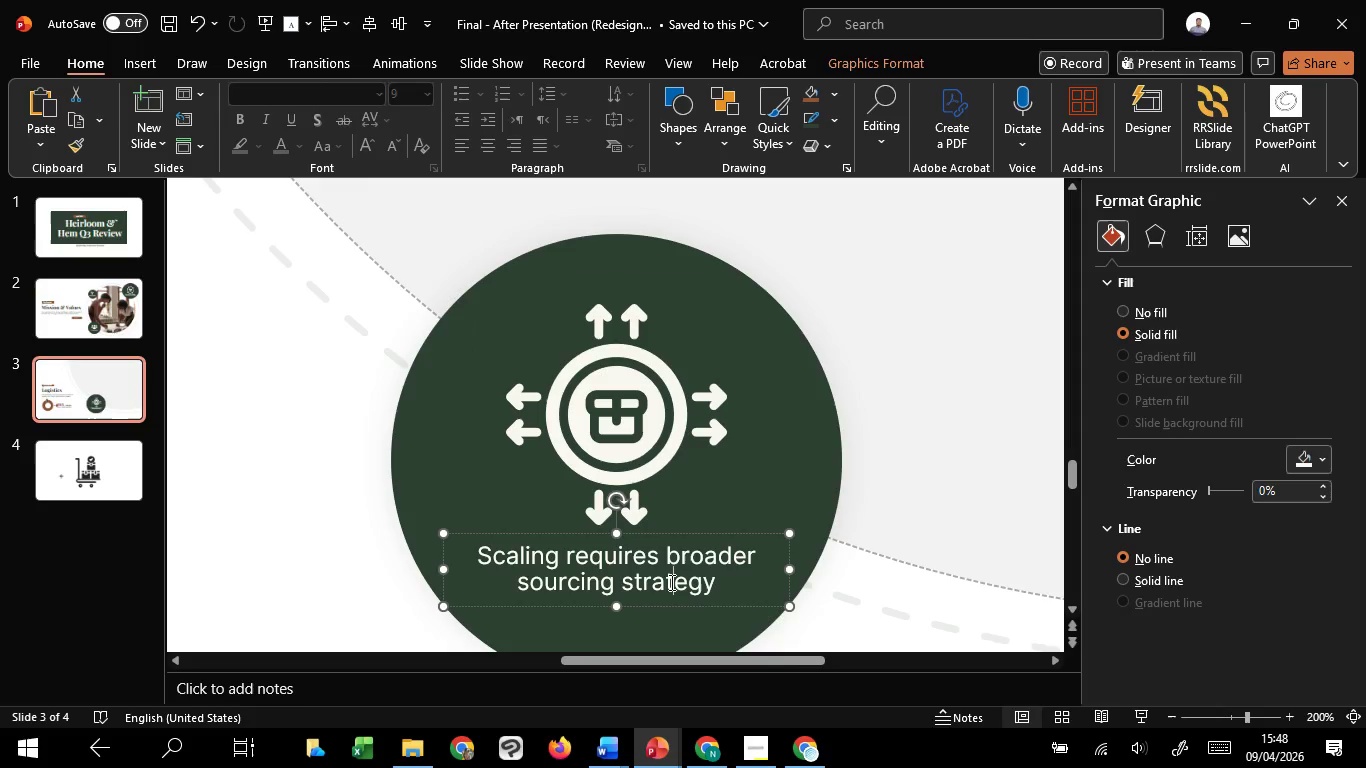 
left_click([670, 582])
 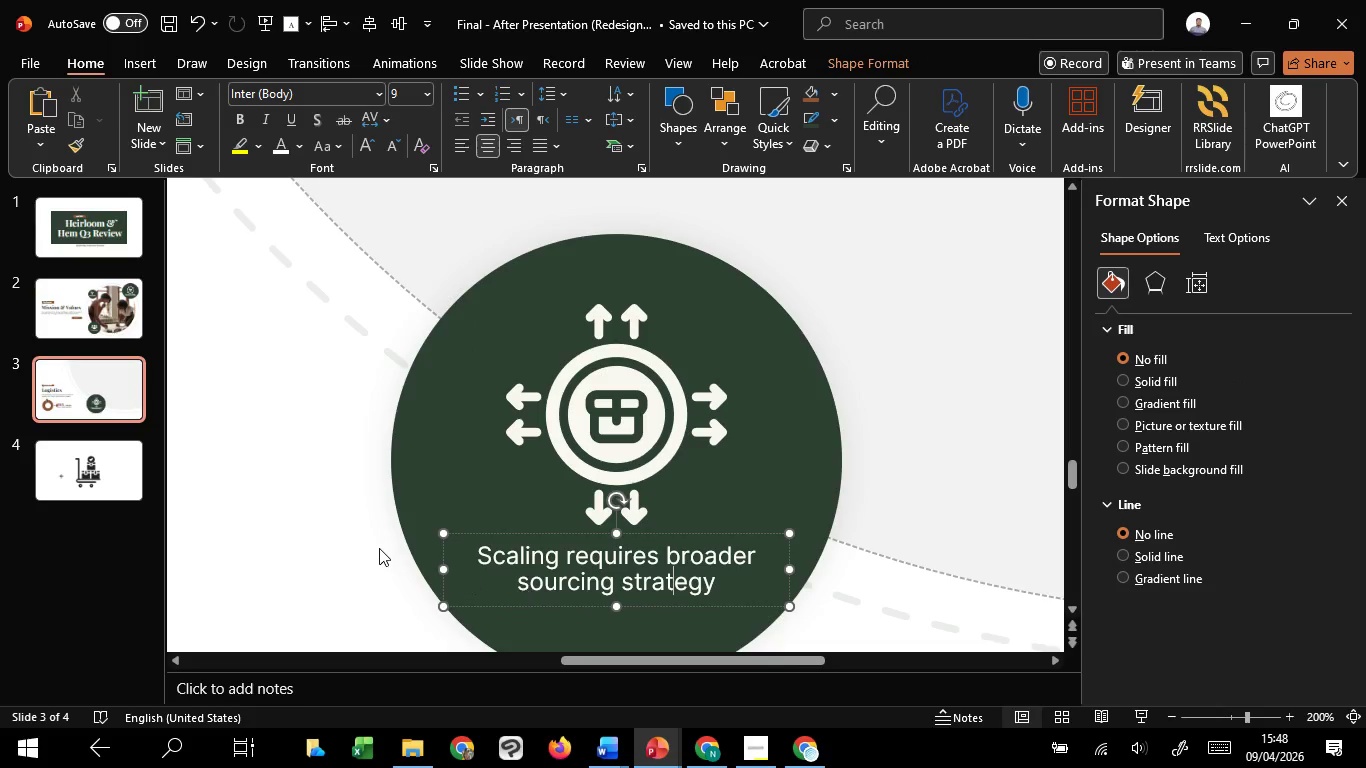 
left_click([378, 545])
 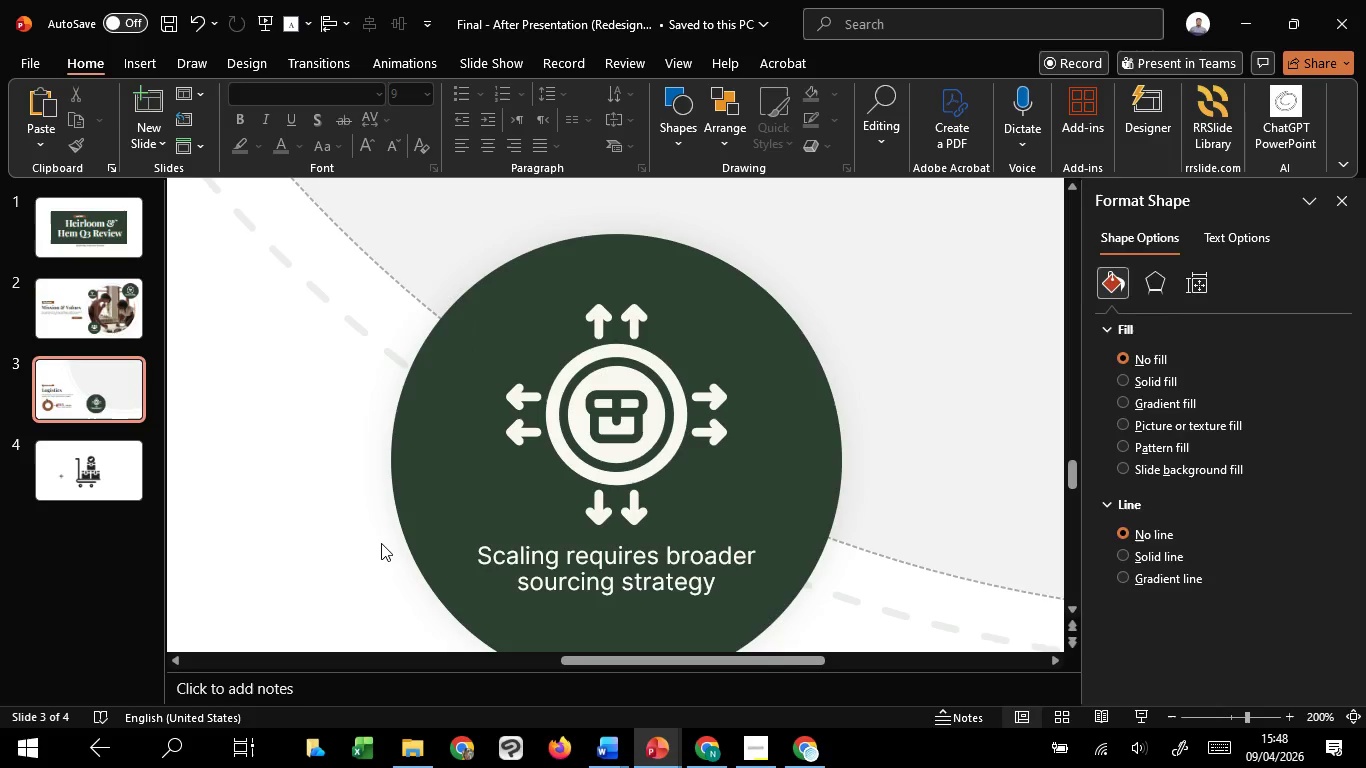 
hold_key(key=ControlLeft, duration=1.08)
scroll: coordinate [387, 543], scroll_direction: down, amount: 4.0
 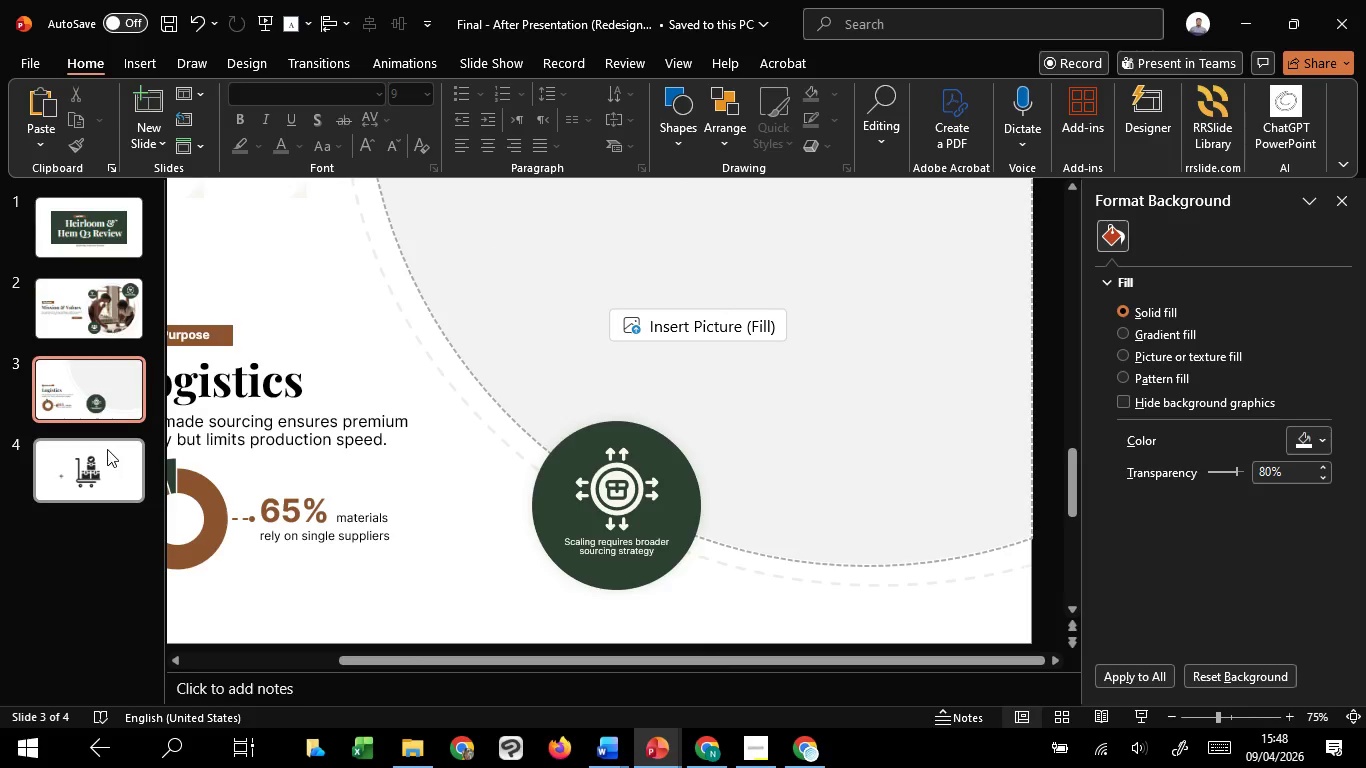 
left_click([96, 442])
 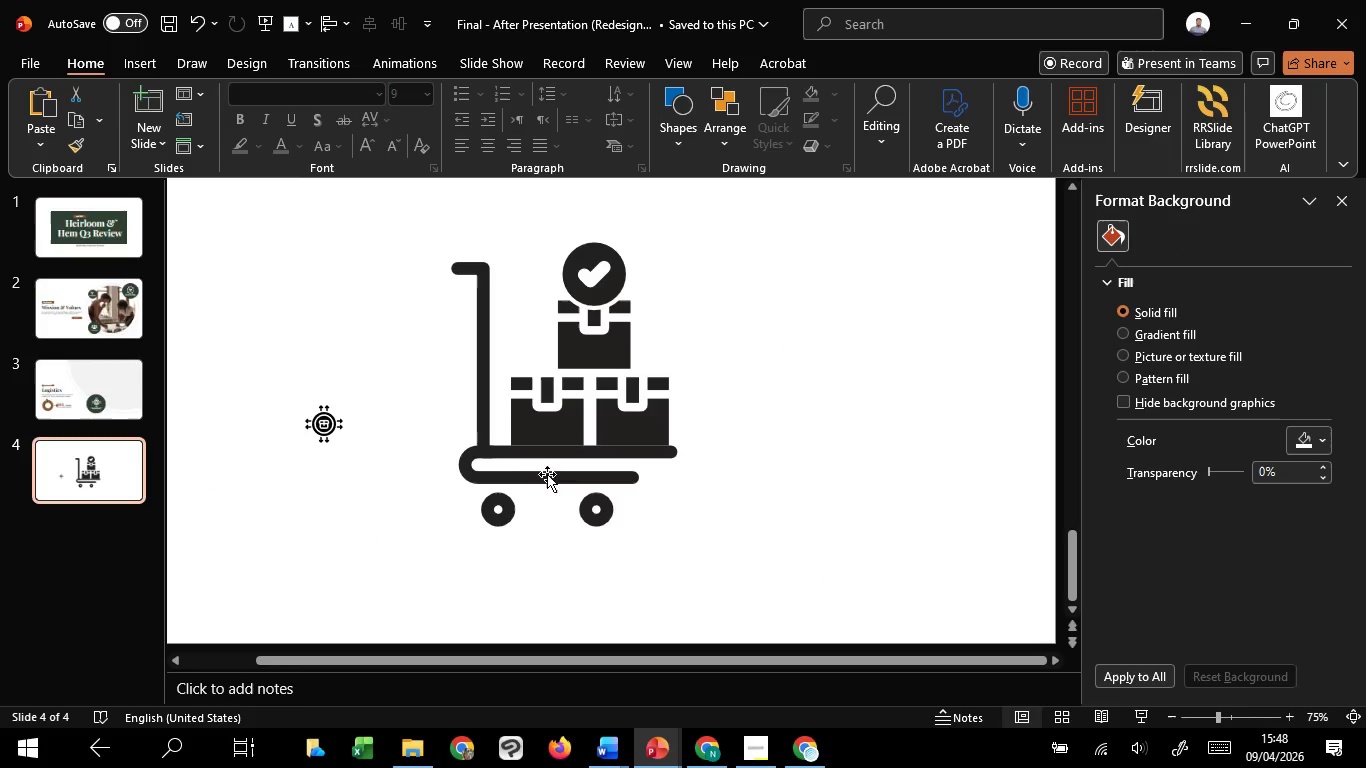 
left_click([541, 460])
 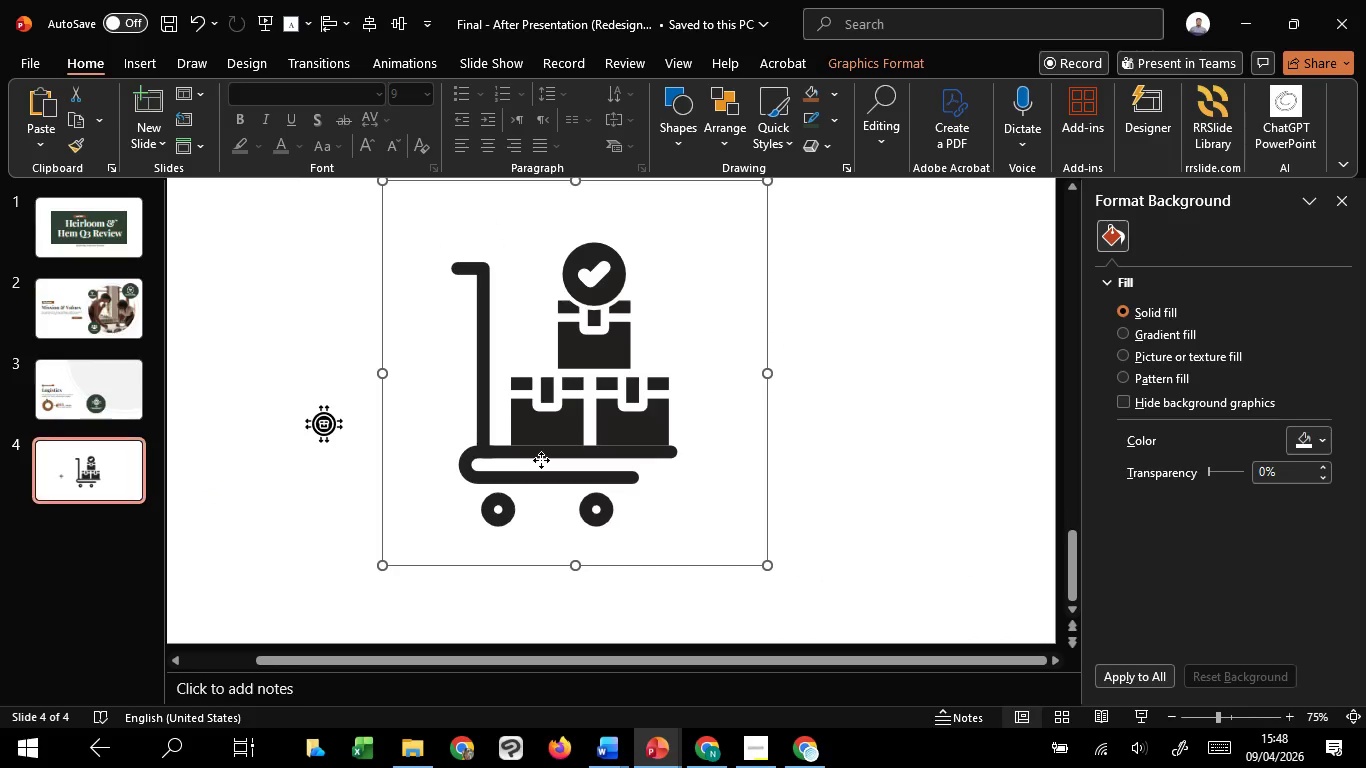 
key(Control+C)
 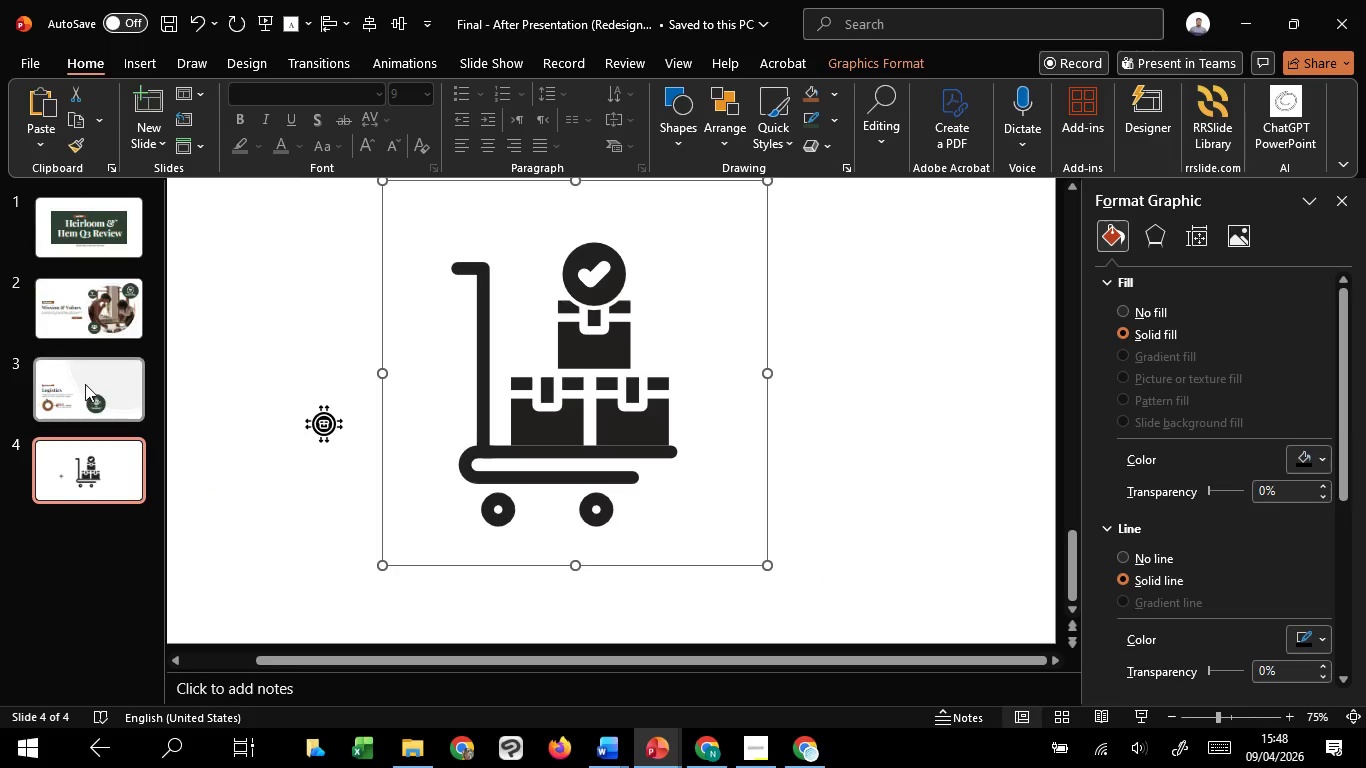 
key(Control+C)
 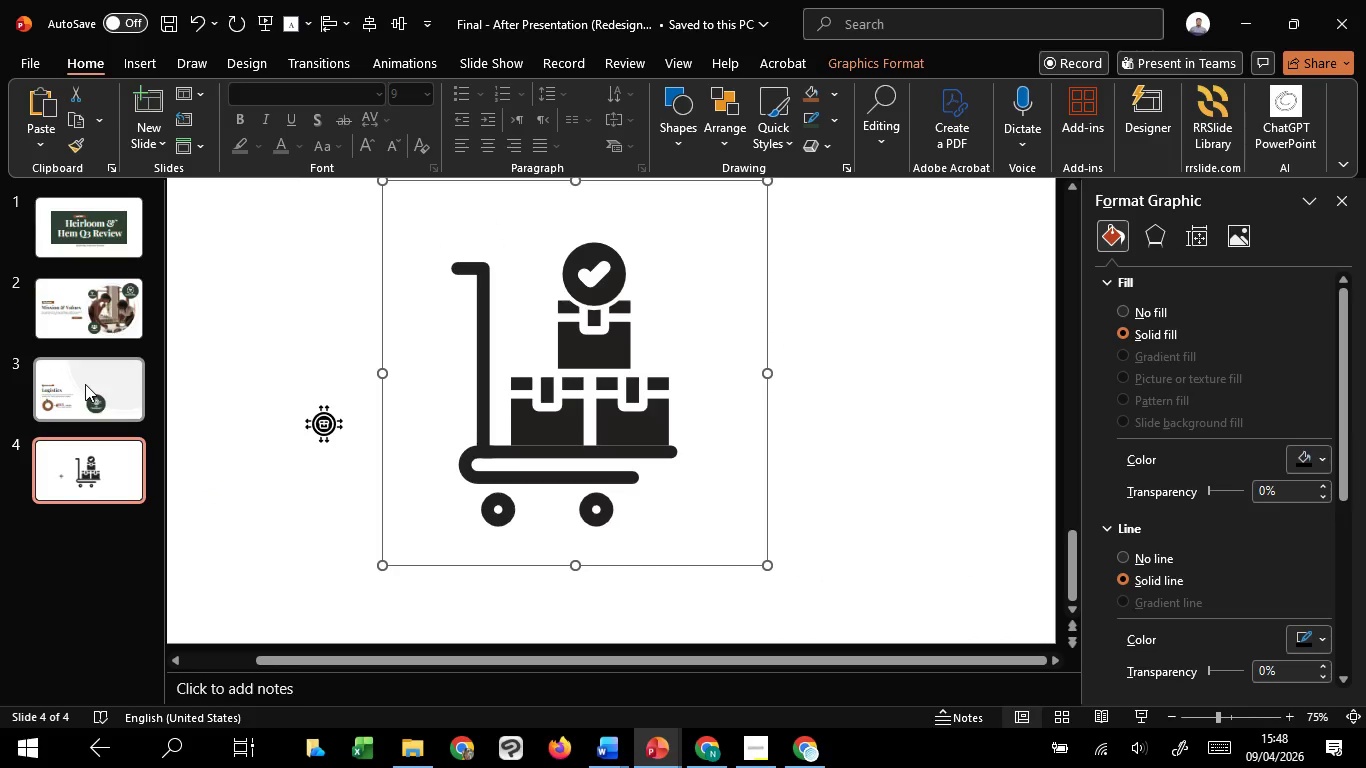 
left_click([85, 384])
 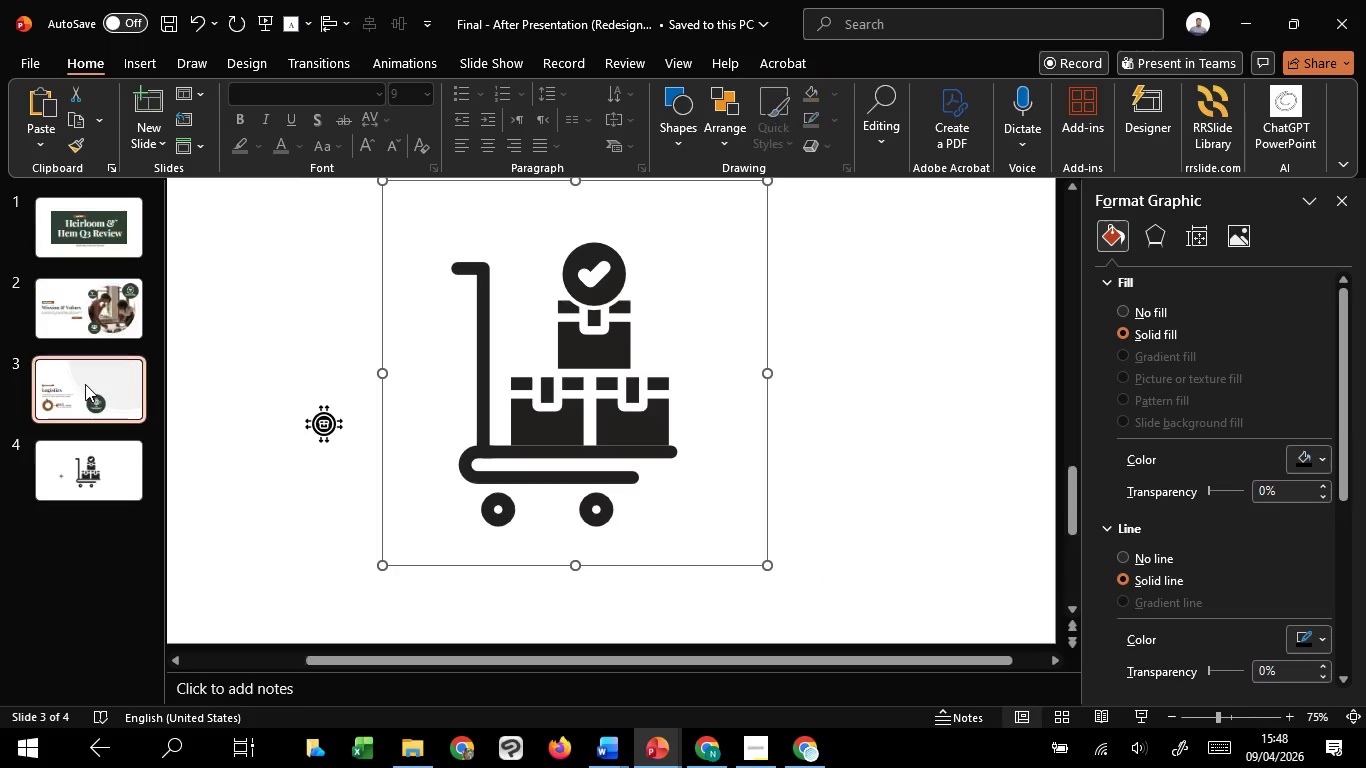 
key(Control+V)
 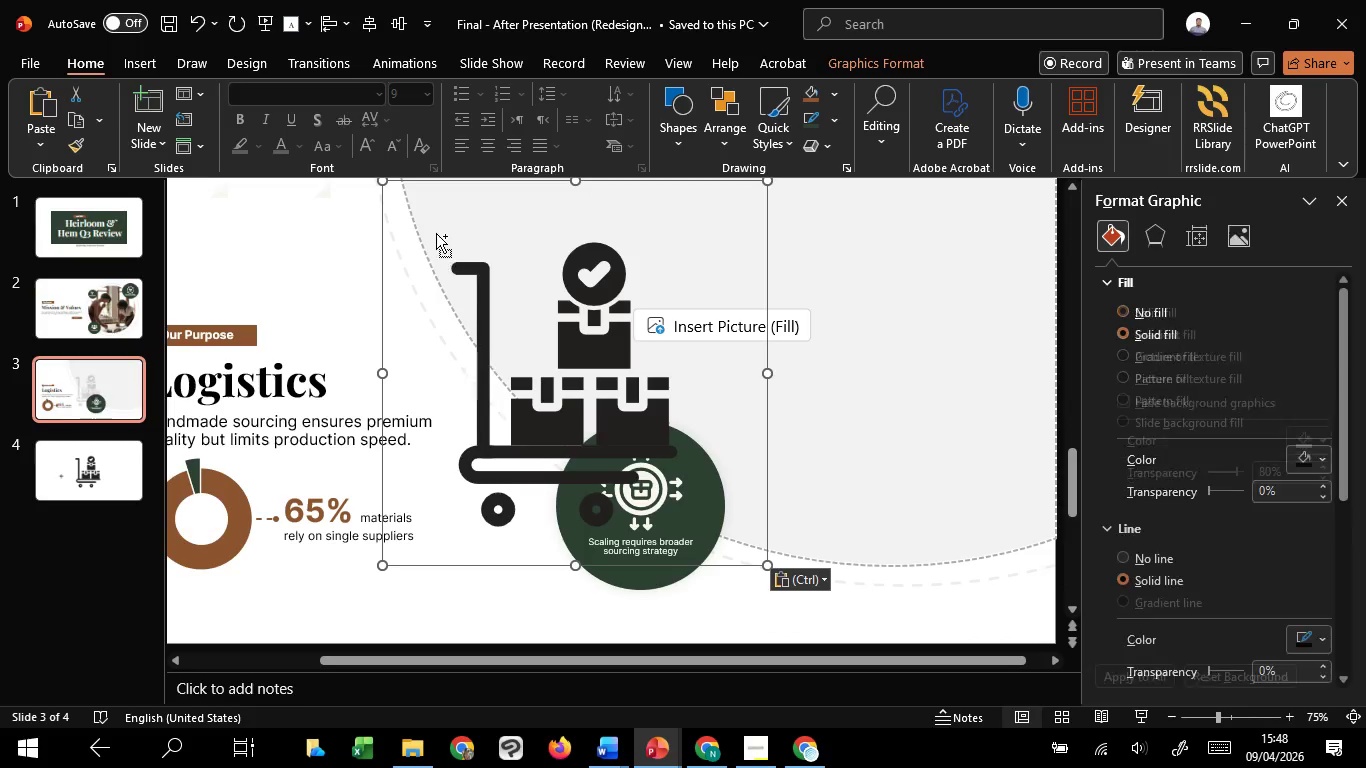 
hold_key(key=ShiftLeft, duration=1.51)
left_click_drag(start_coordinate=[383, 185], to_coordinate=[548, 355])
 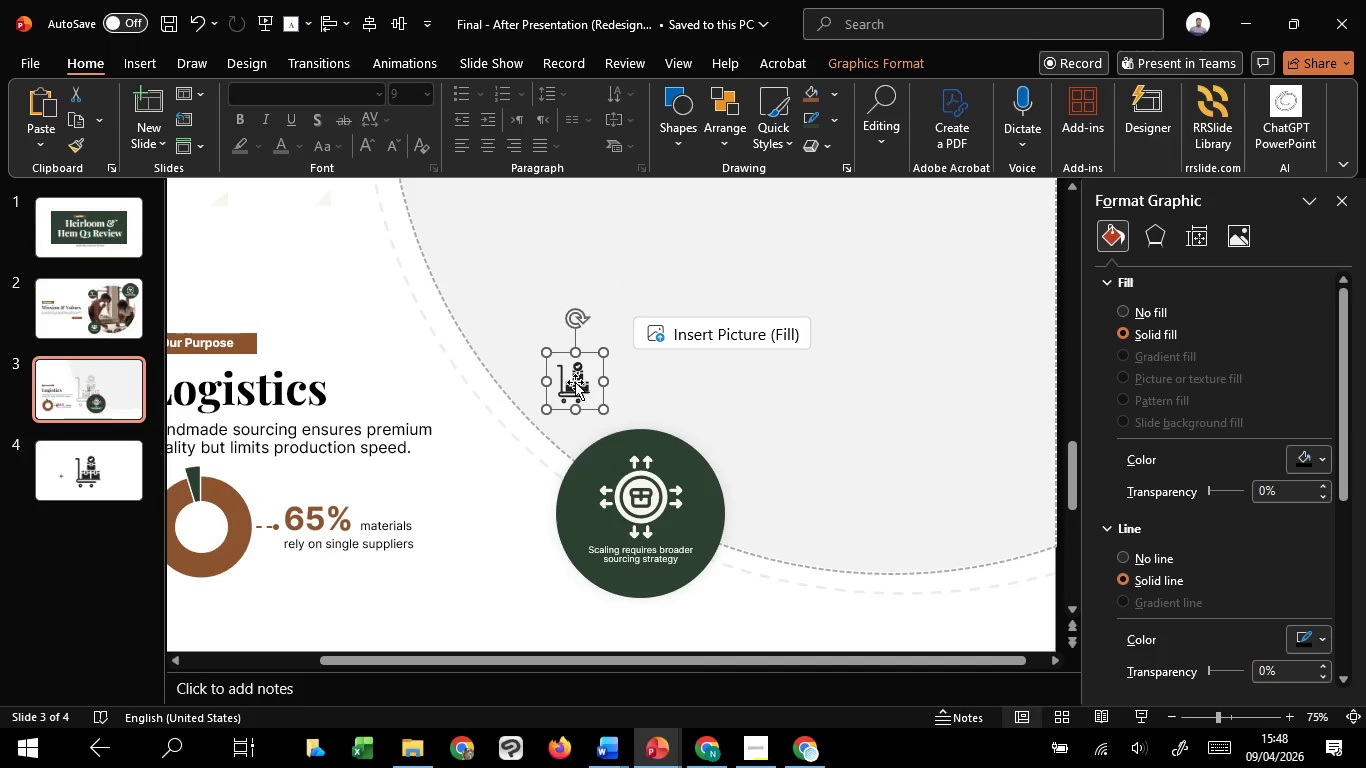 
hold_key(key=ShiftLeft, duration=1.39)
 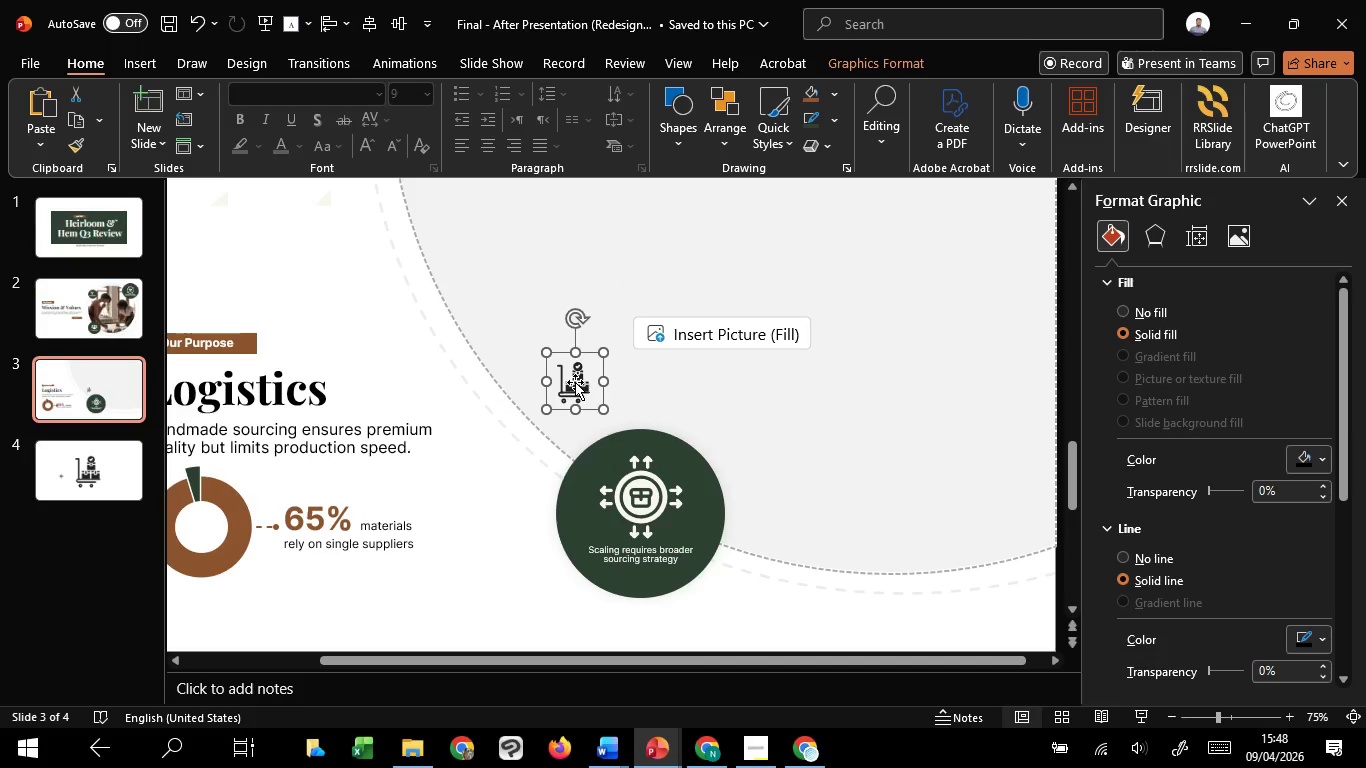 
left_click_drag(start_coordinate=[575, 382], to_coordinate=[196, 524])
 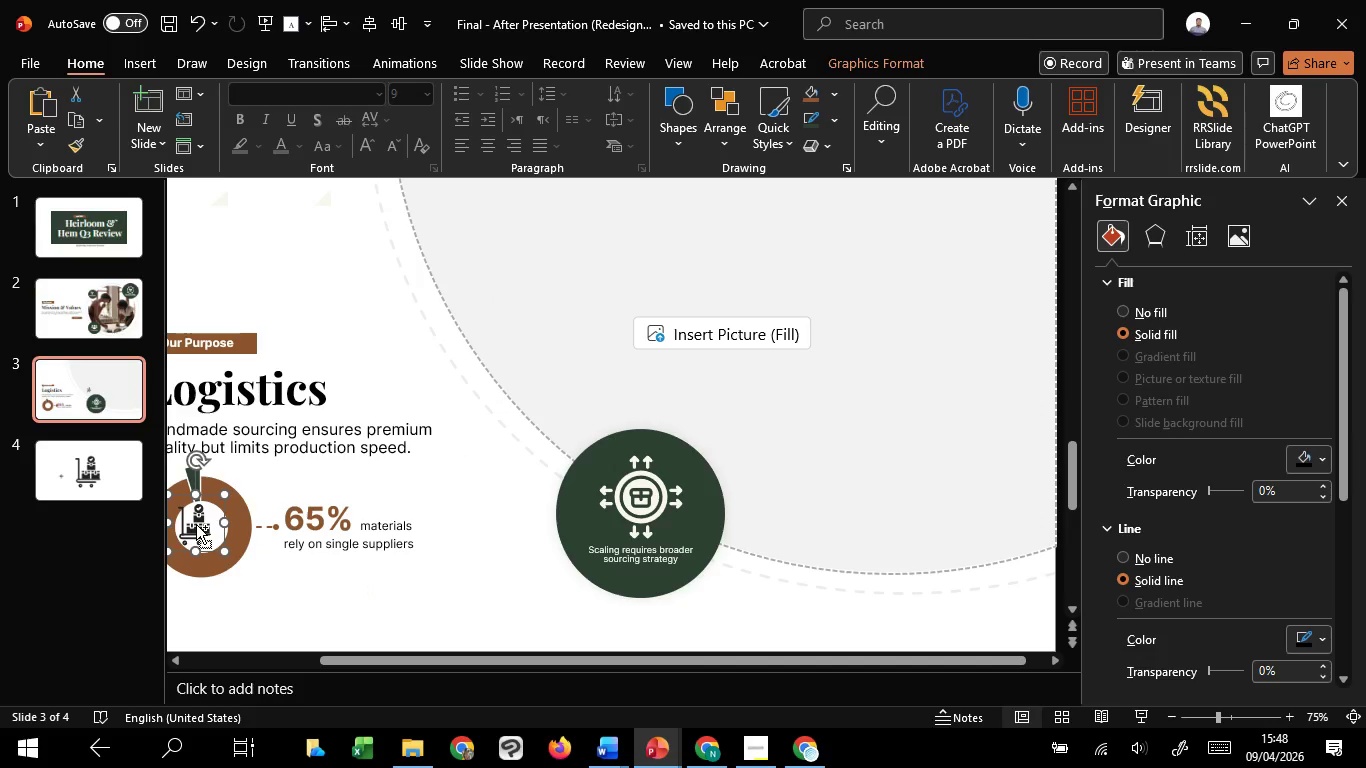 
hold_key(key=ControlLeft, duration=2.72)
scroll: coordinate [196, 524], scroll_direction: up, amount: 6.0
 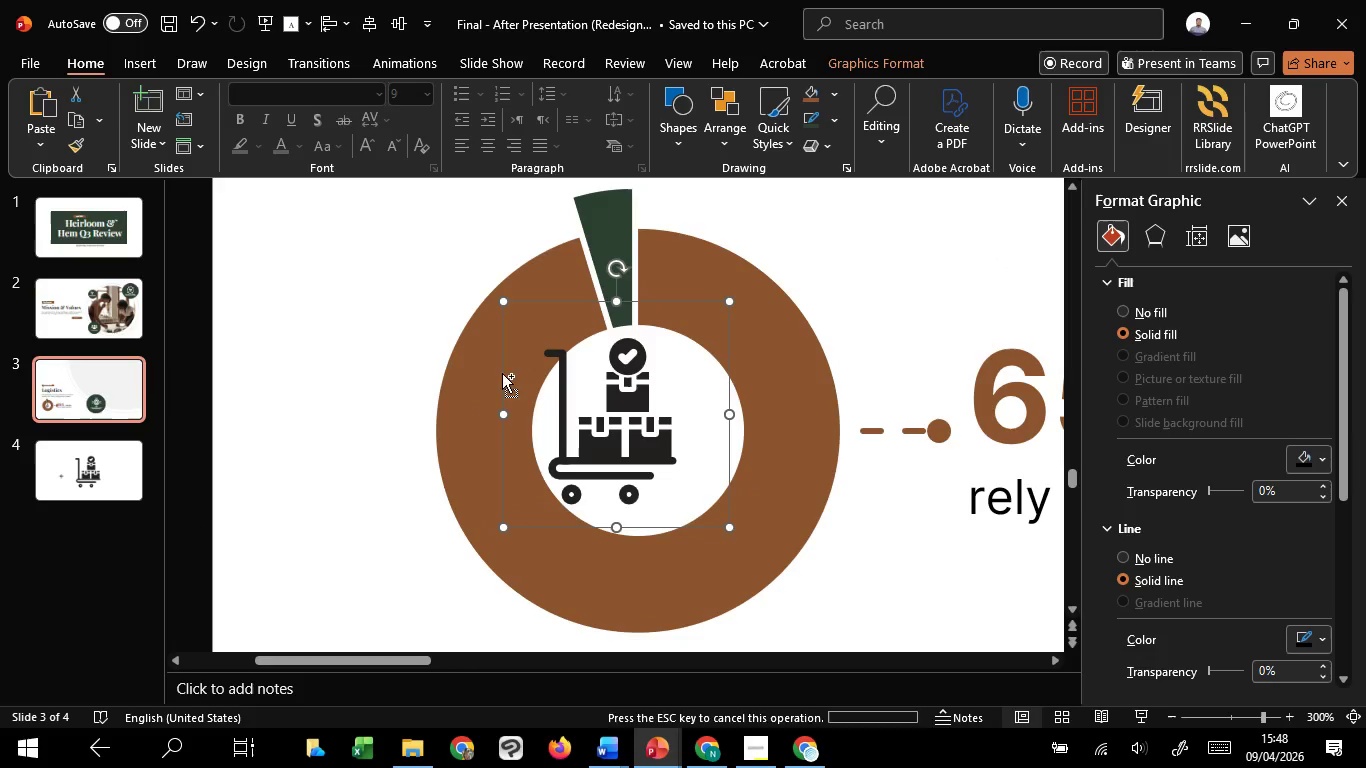 
hold_key(key=ShiftLeft, duration=1.52)
left_click_drag(start_coordinate=[504, 307], to_coordinate=[539, 345])
 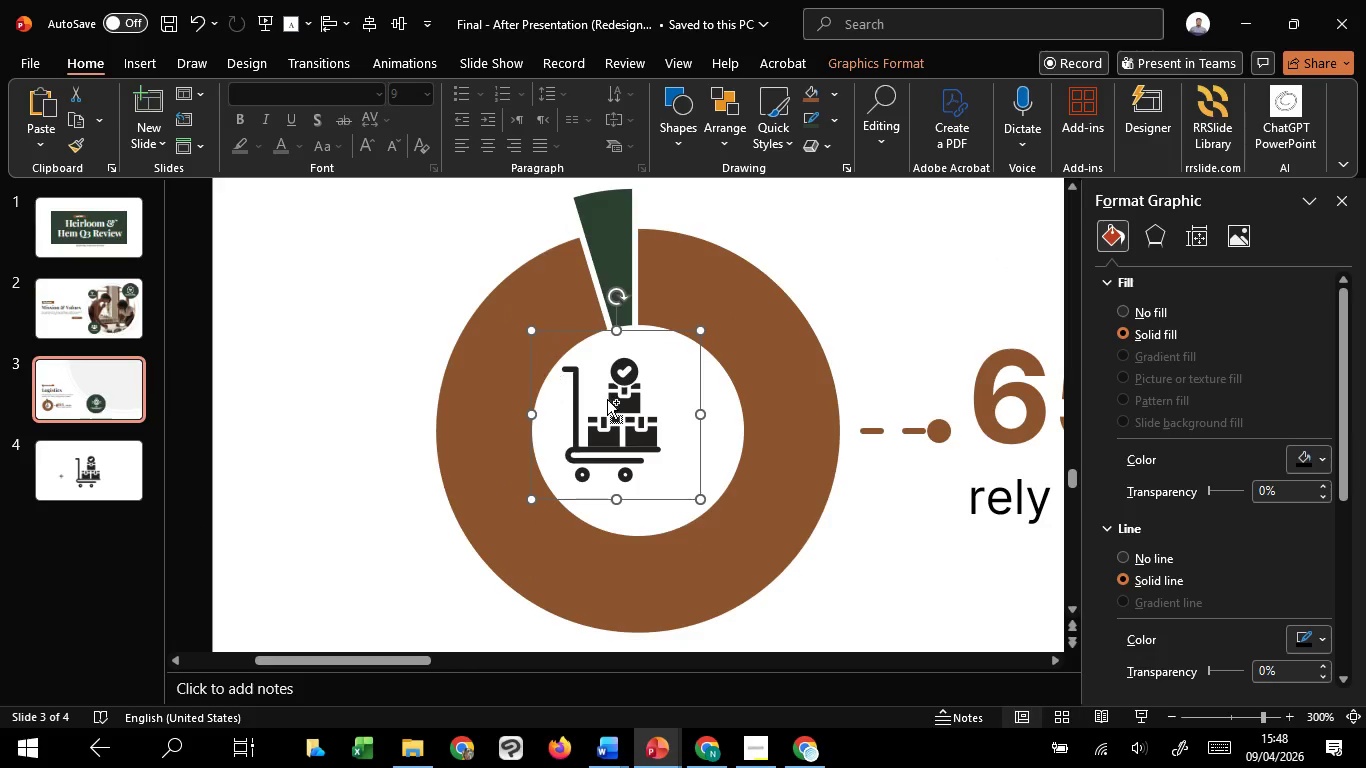 
key(Control+Shift+ShiftLeft)
 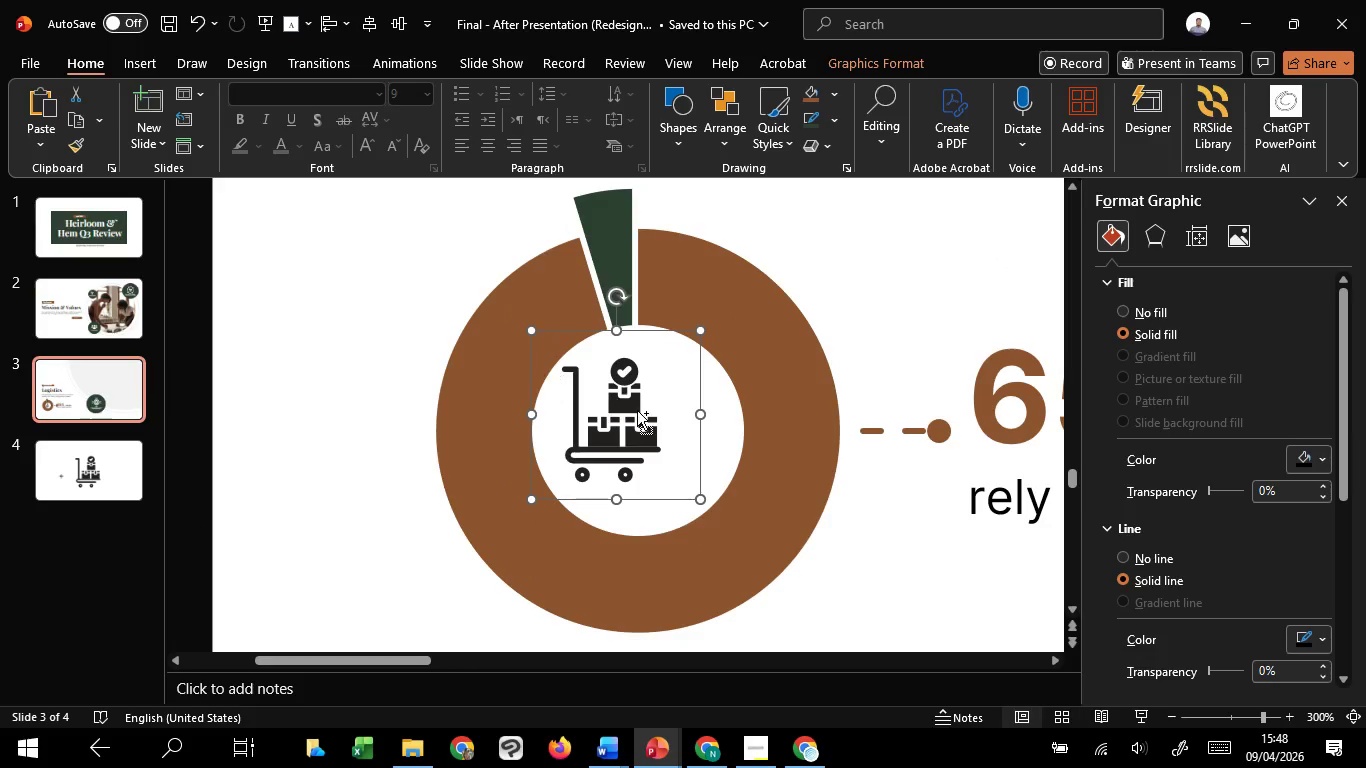 
key(Control+Shift+ShiftLeft)
 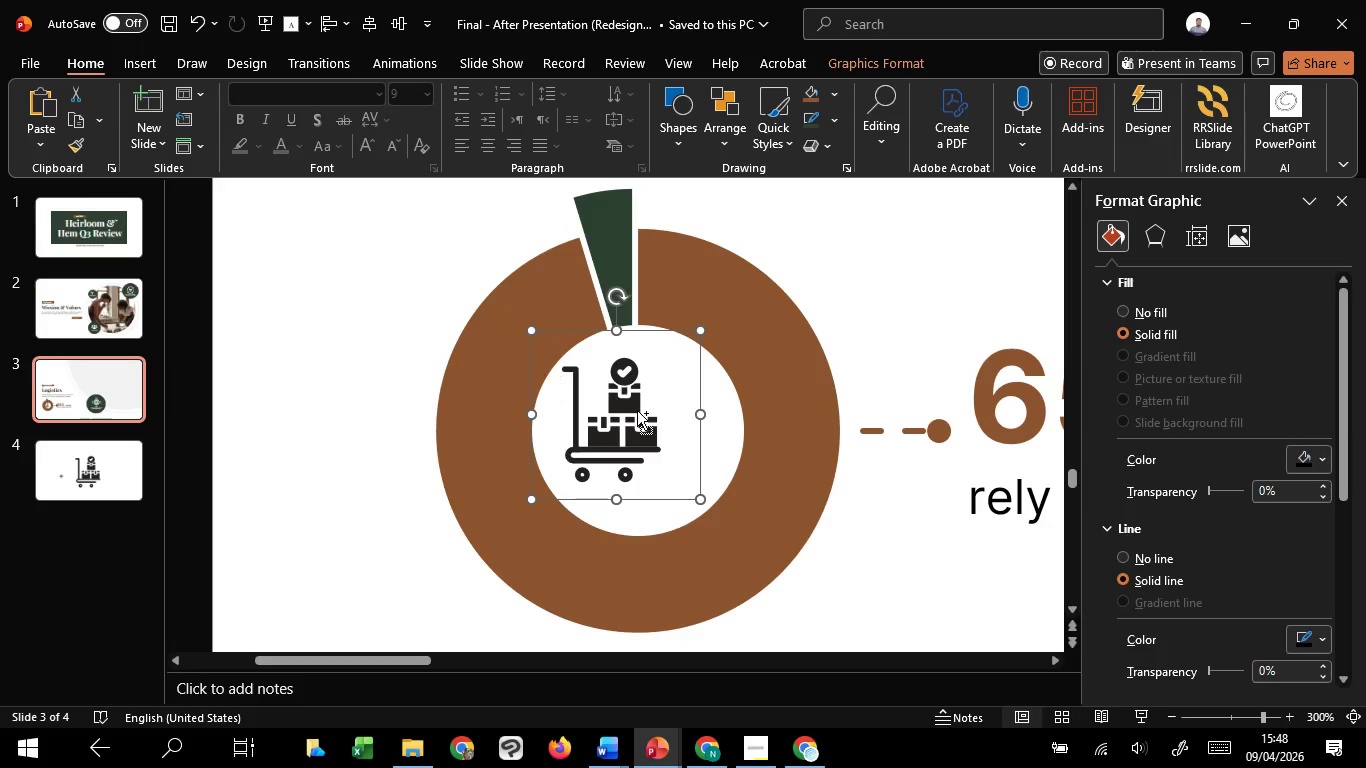 
key(Control+Shift+ShiftLeft)
 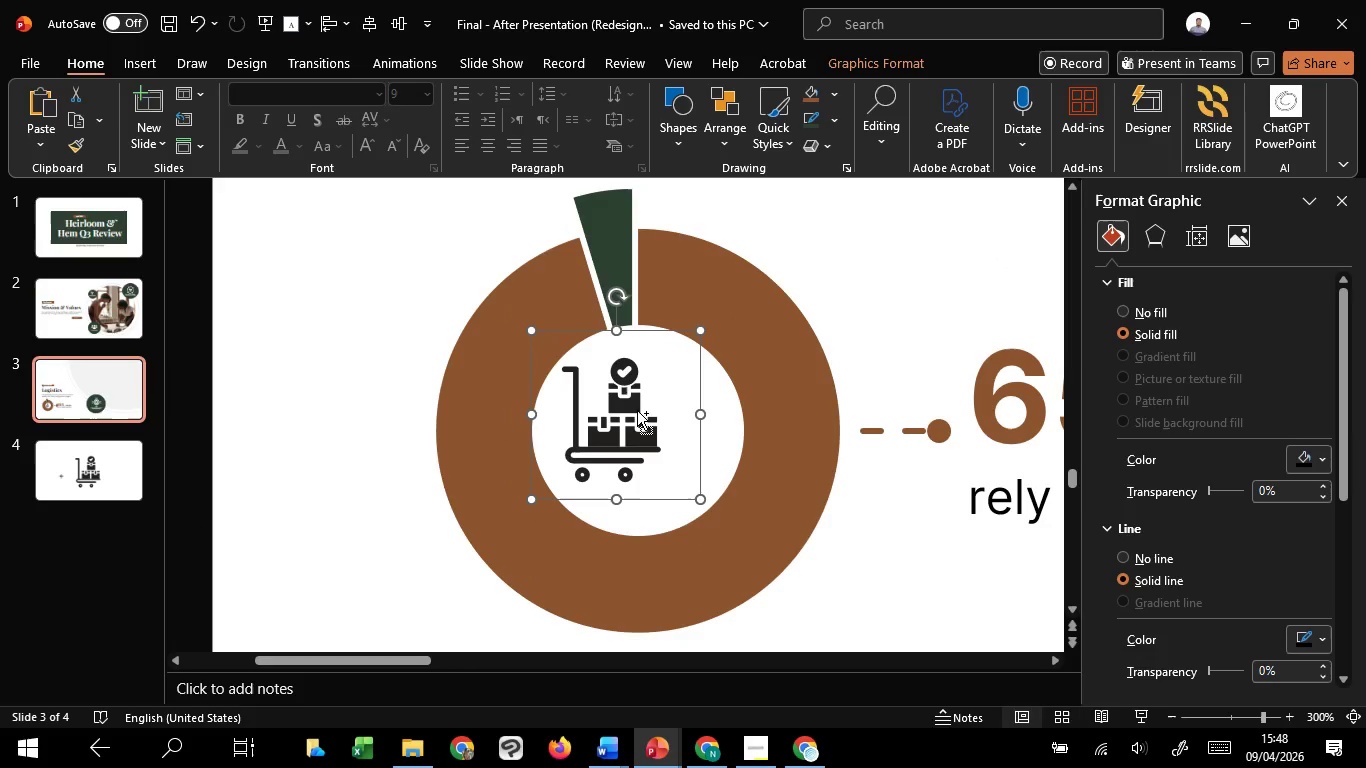 
key(Control+Shift+ShiftLeft)
 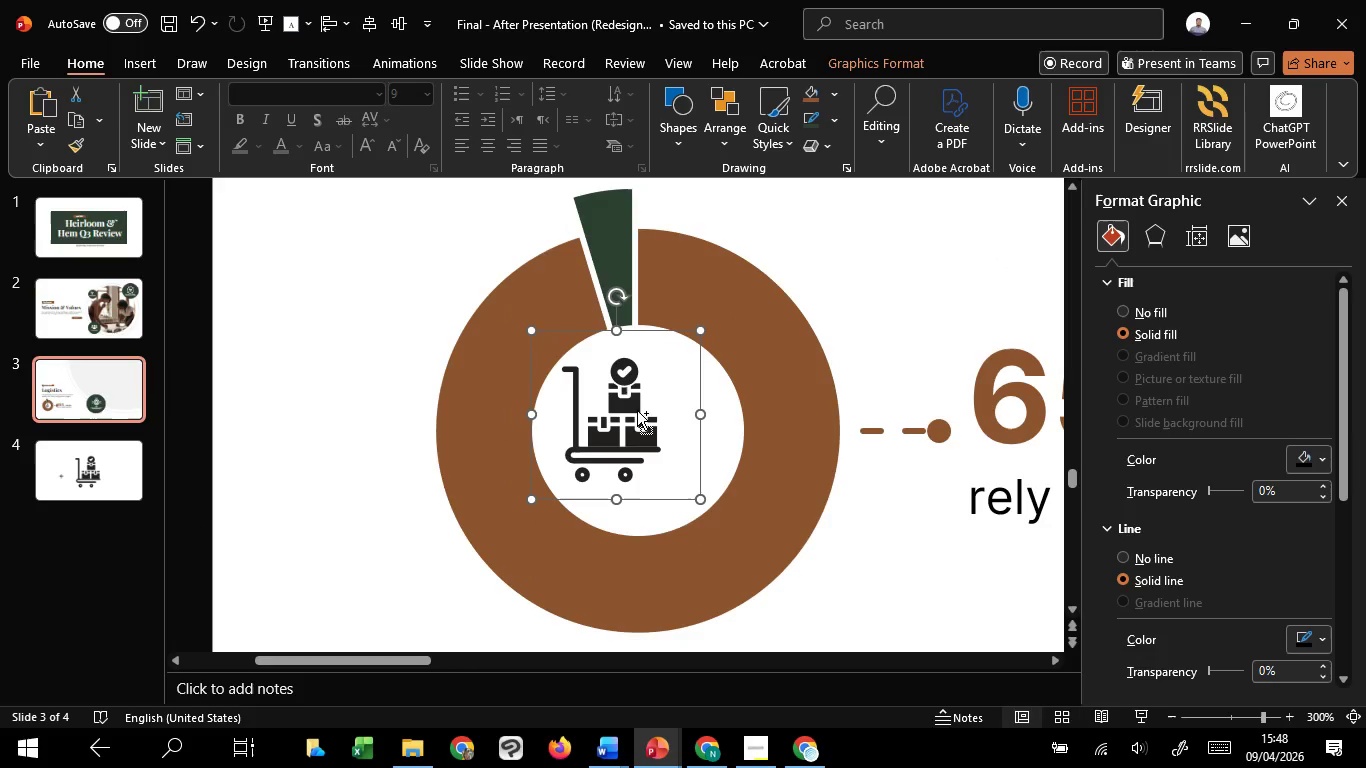 
key(Control+Shift+ShiftLeft)
 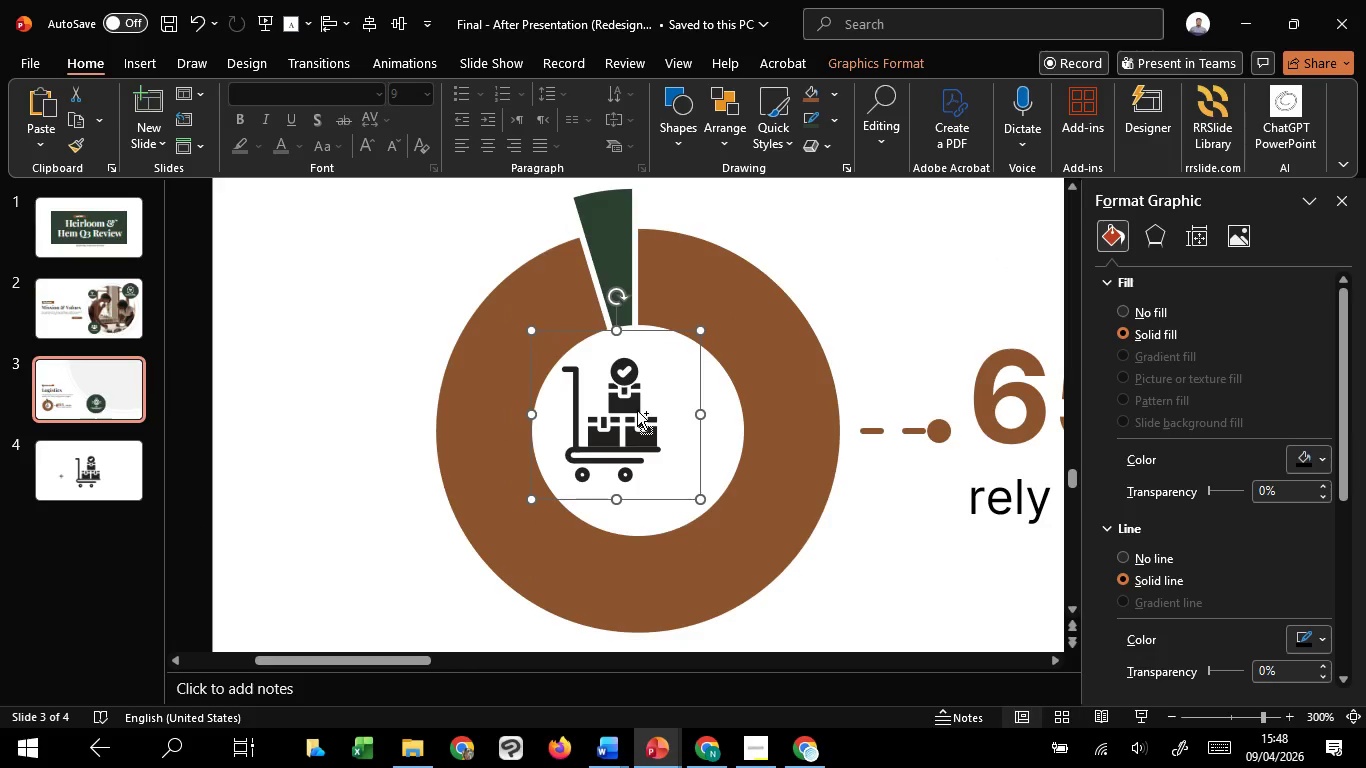 
key(Control+Shift+ShiftLeft)
 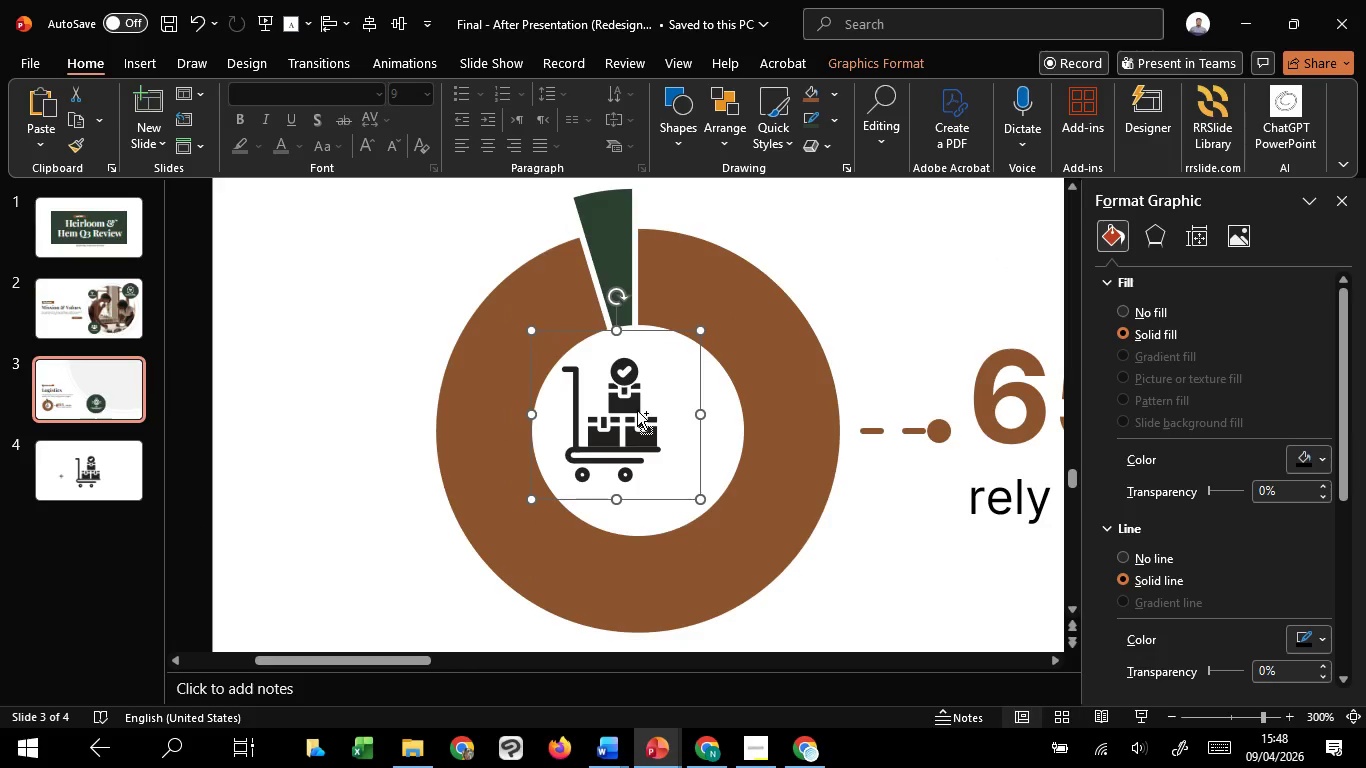 
key(Control+Shift+ShiftLeft)
 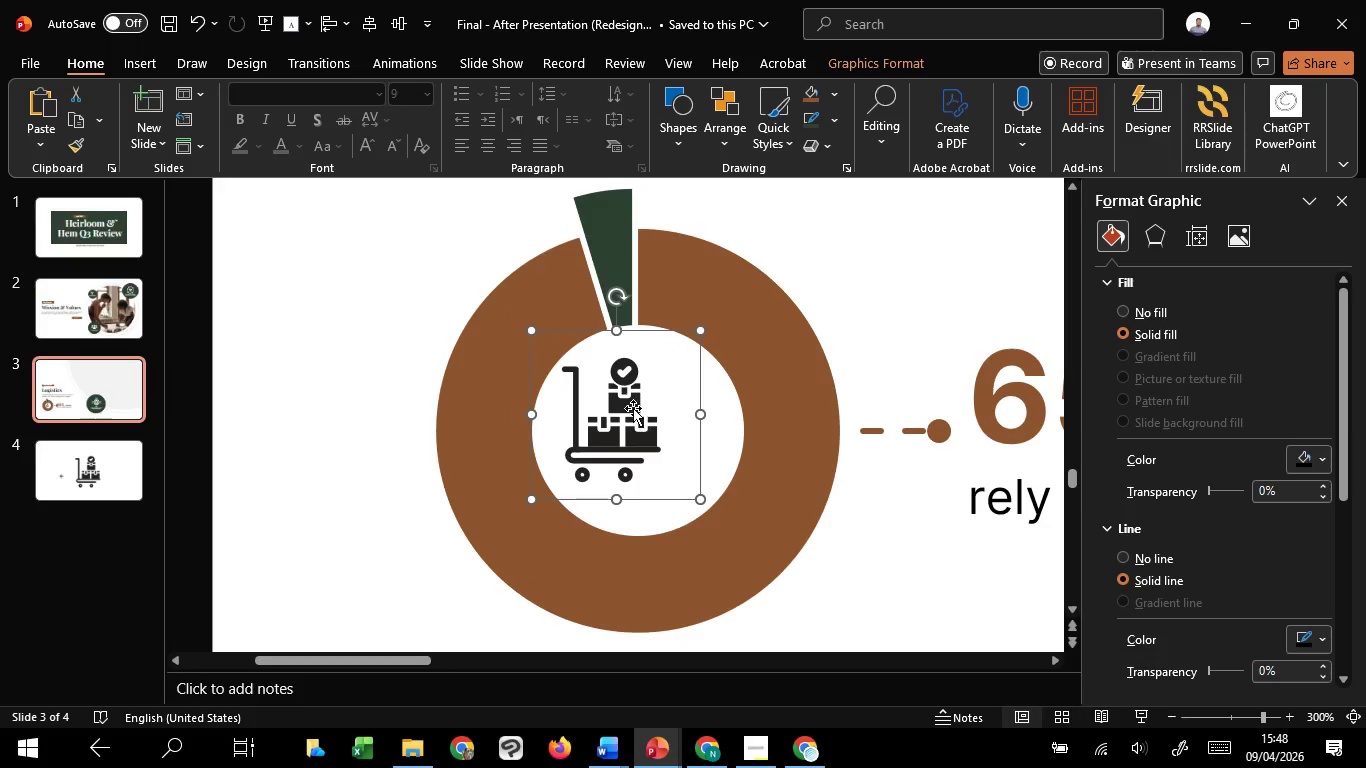 
key(Control+Shift+ShiftLeft)
 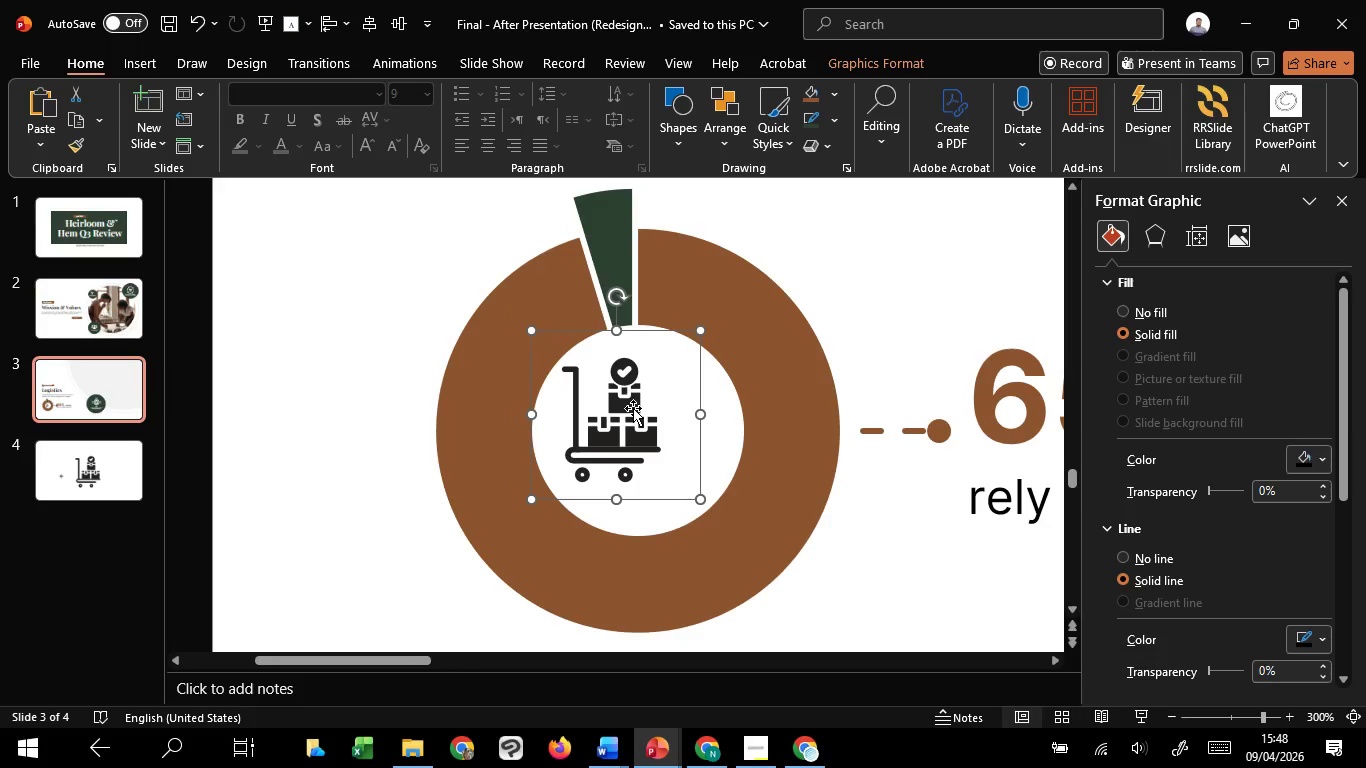 
left_click_drag(start_coordinate=[633, 408], to_coordinate=[655, 426])
 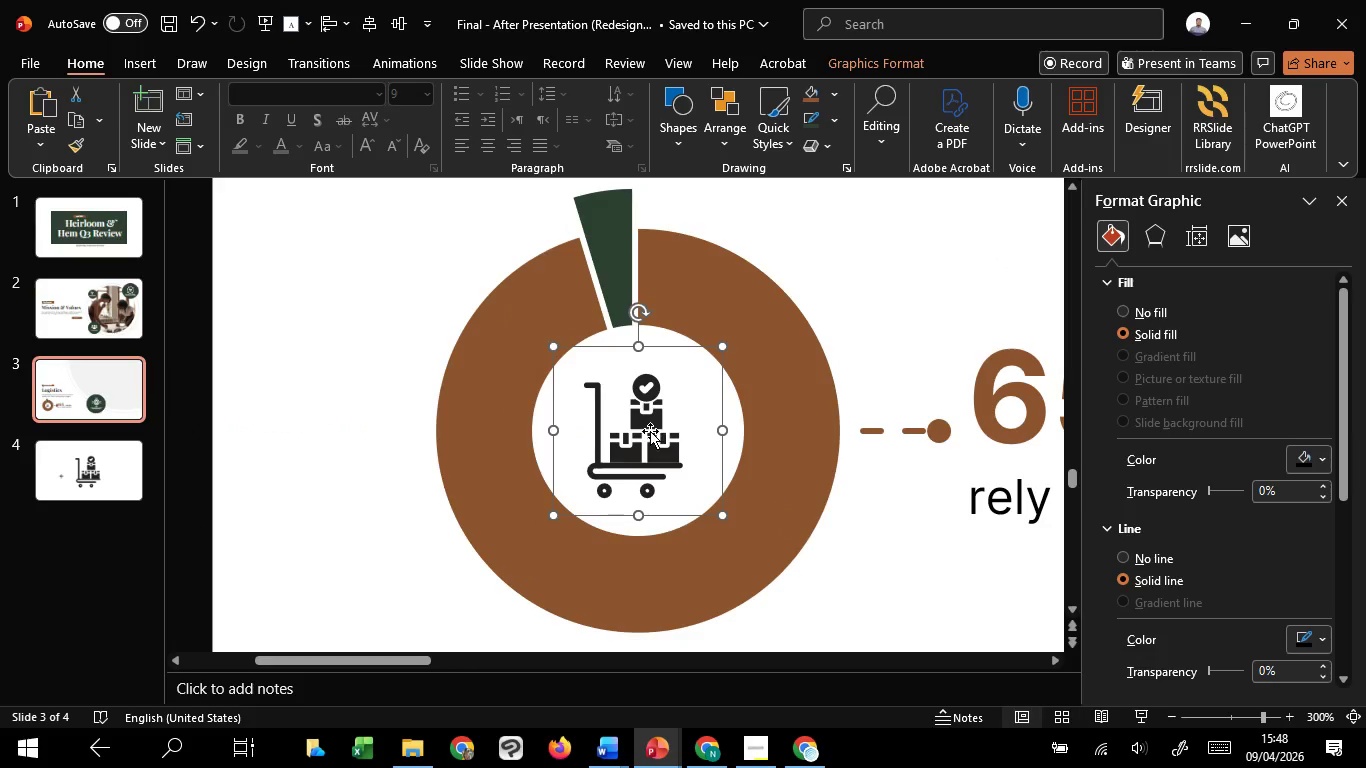 
left_click_drag(start_coordinate=[650, 431], to_coordinate=[656, 431])
 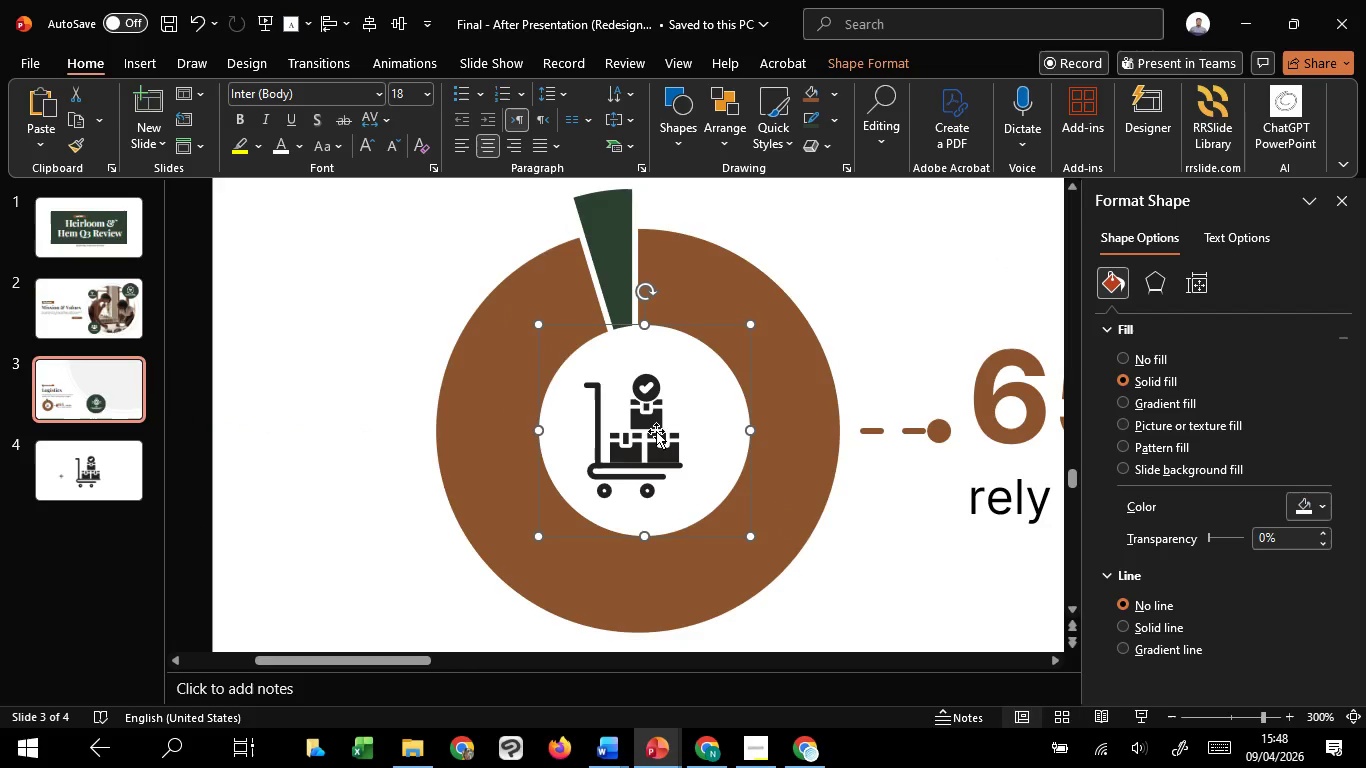 
key(Control+Z)
 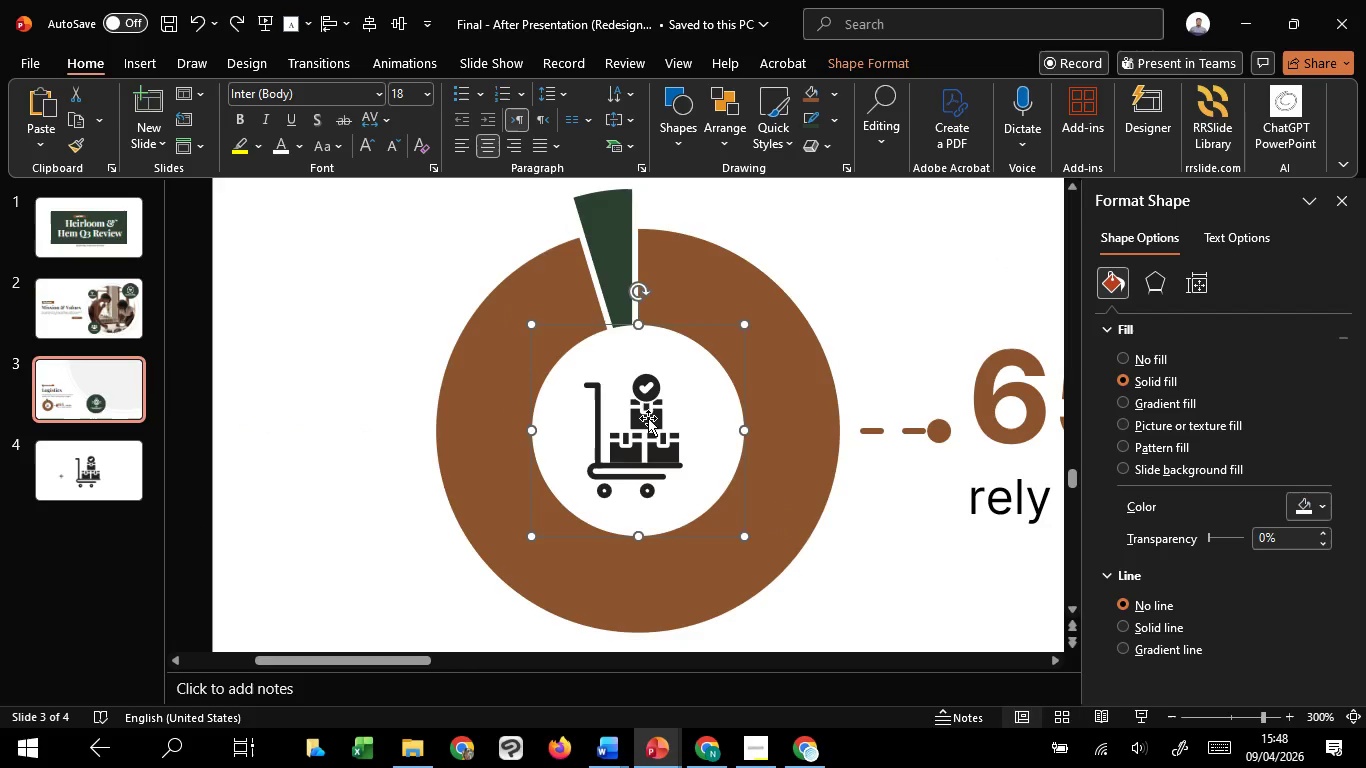 
left_click([648, 418])
 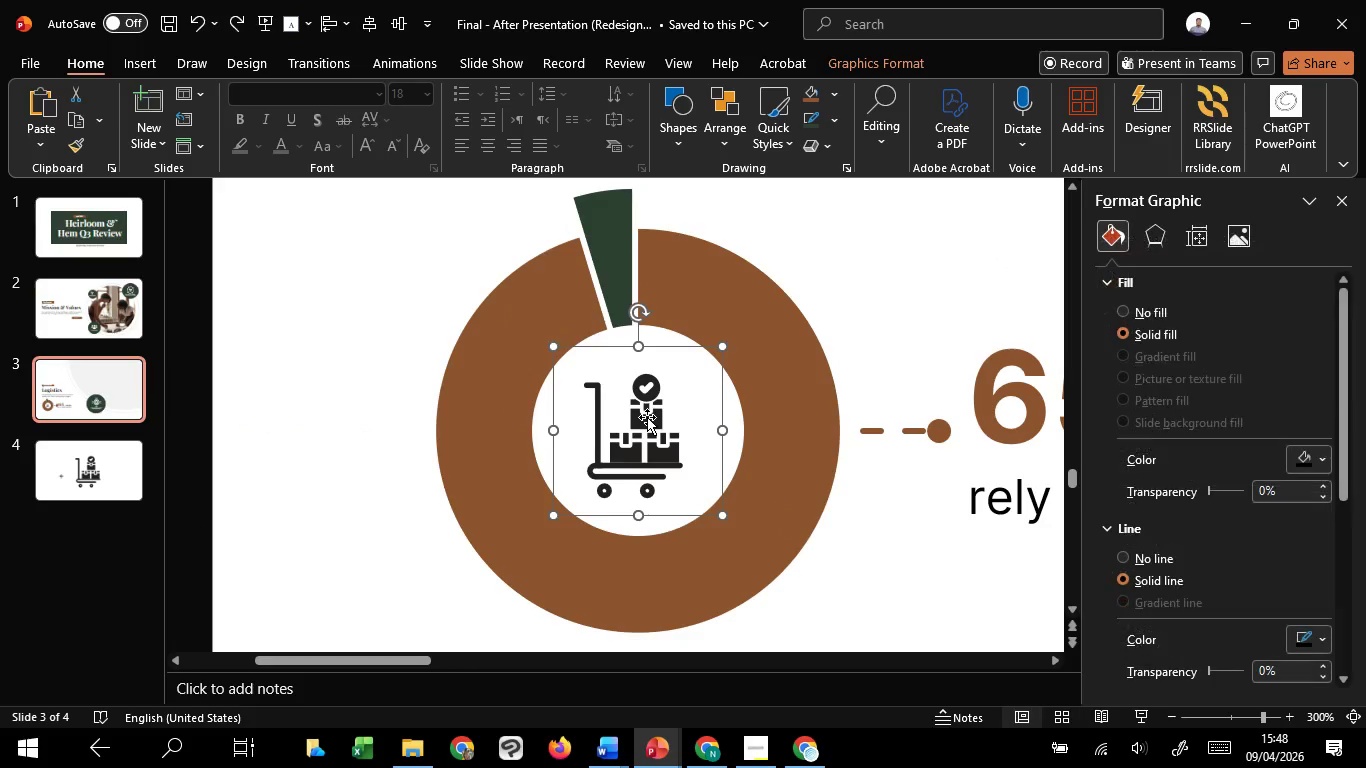 
hold_key(key=ShiftLeft, duration=1.52)
 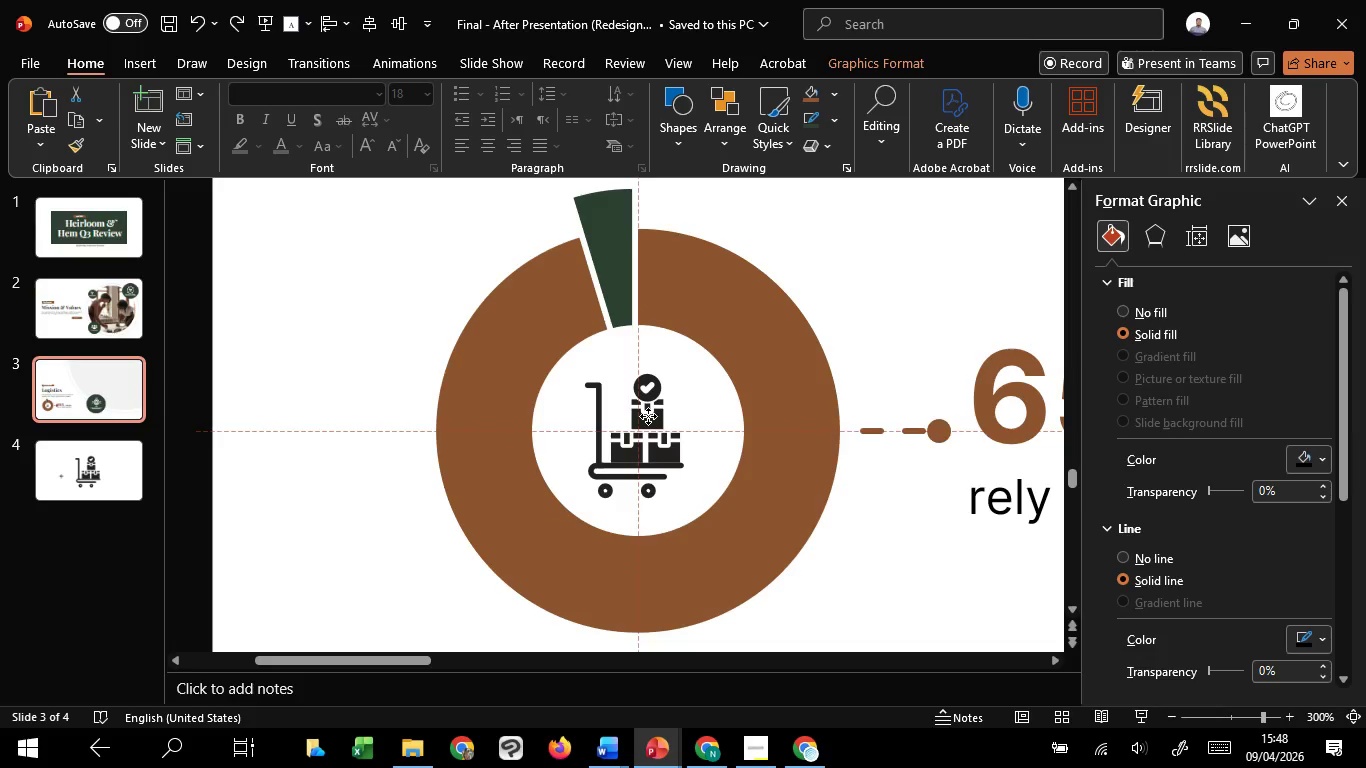 
hold_key(key=ShiftLeft, duration=0.84)
 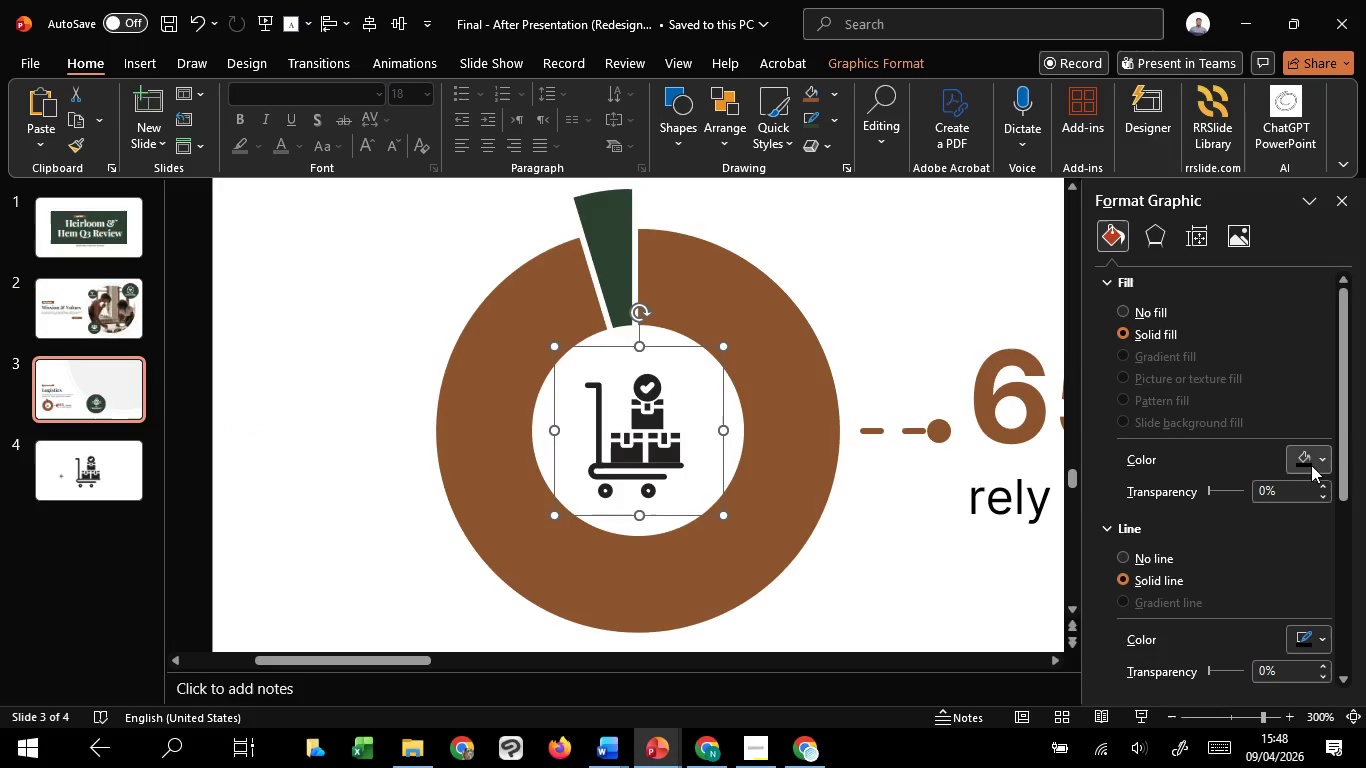 
left_click([1311, 465])
 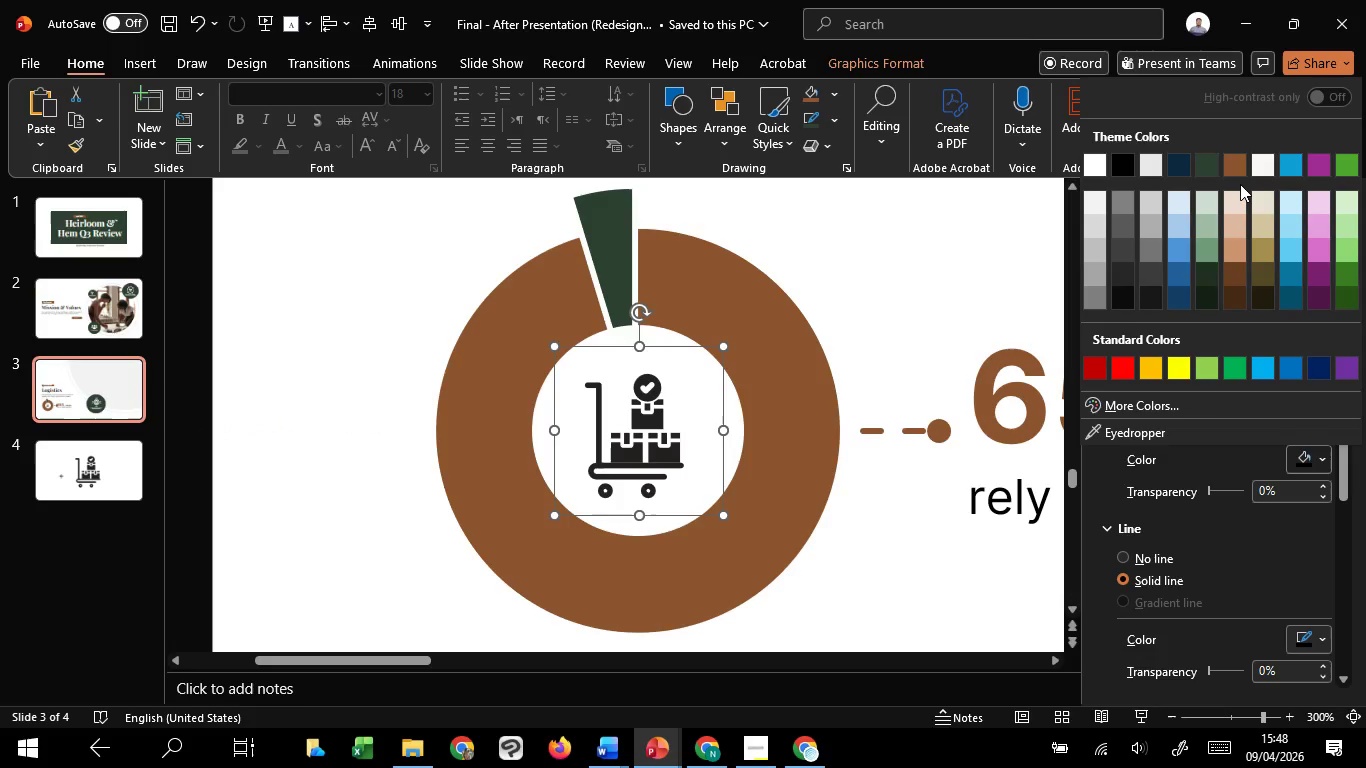 
left_click([1241, 167])
 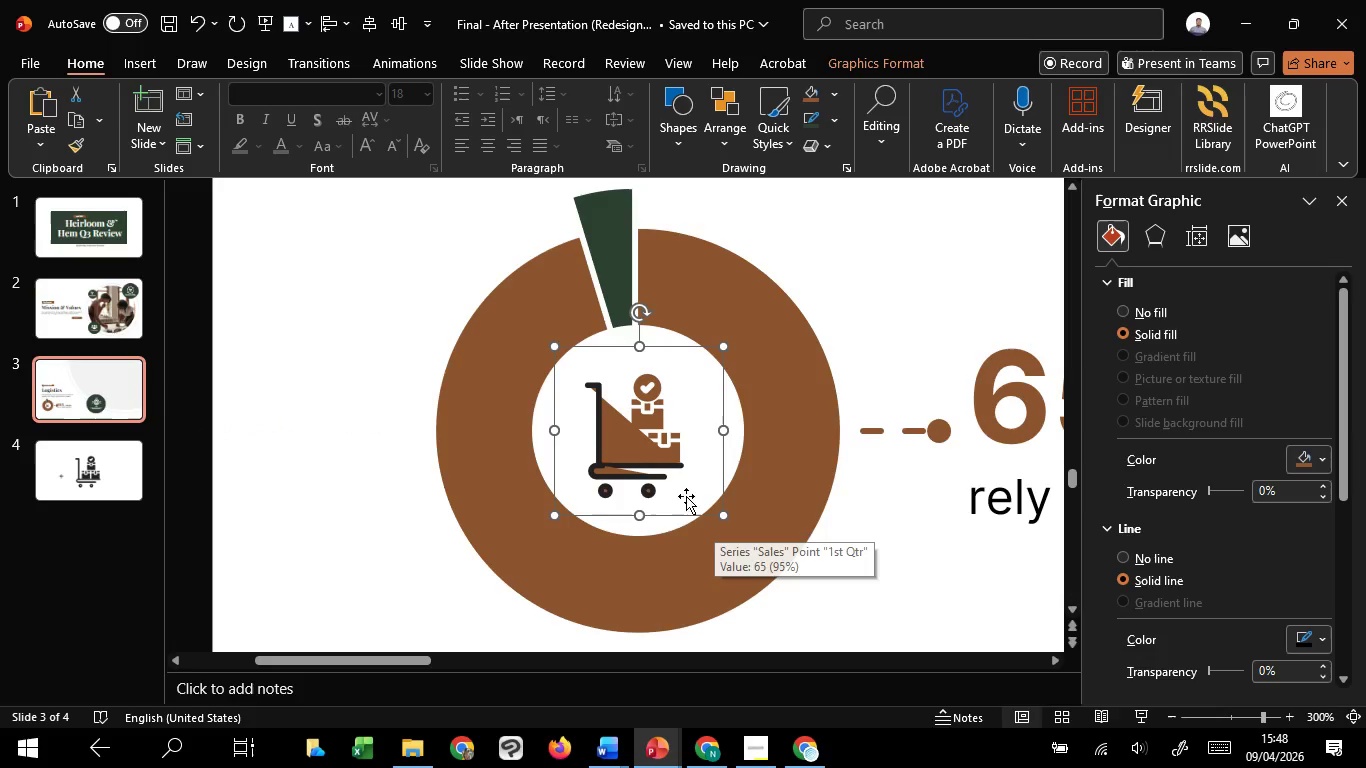 
right_click([651, 452])
 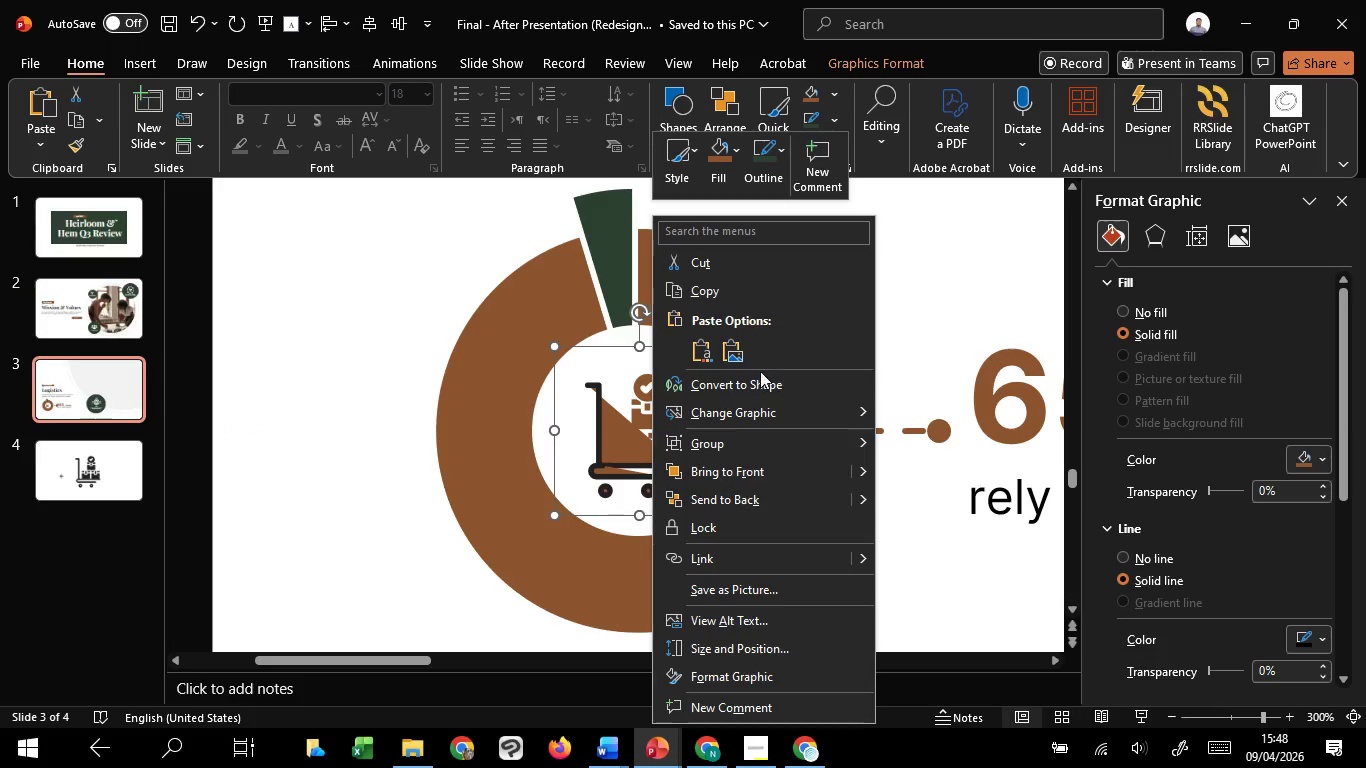 
left_click([776, 393])
 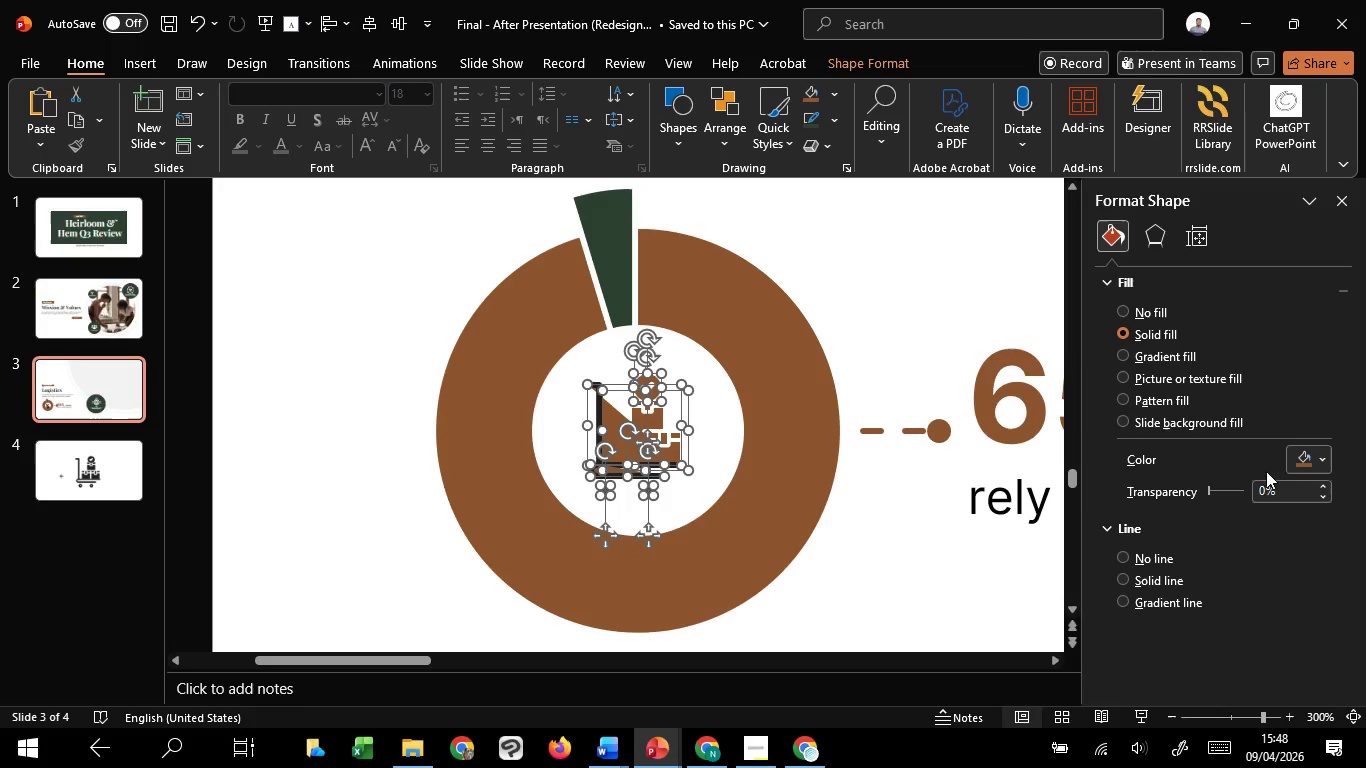 
left_click([1291, 464])
 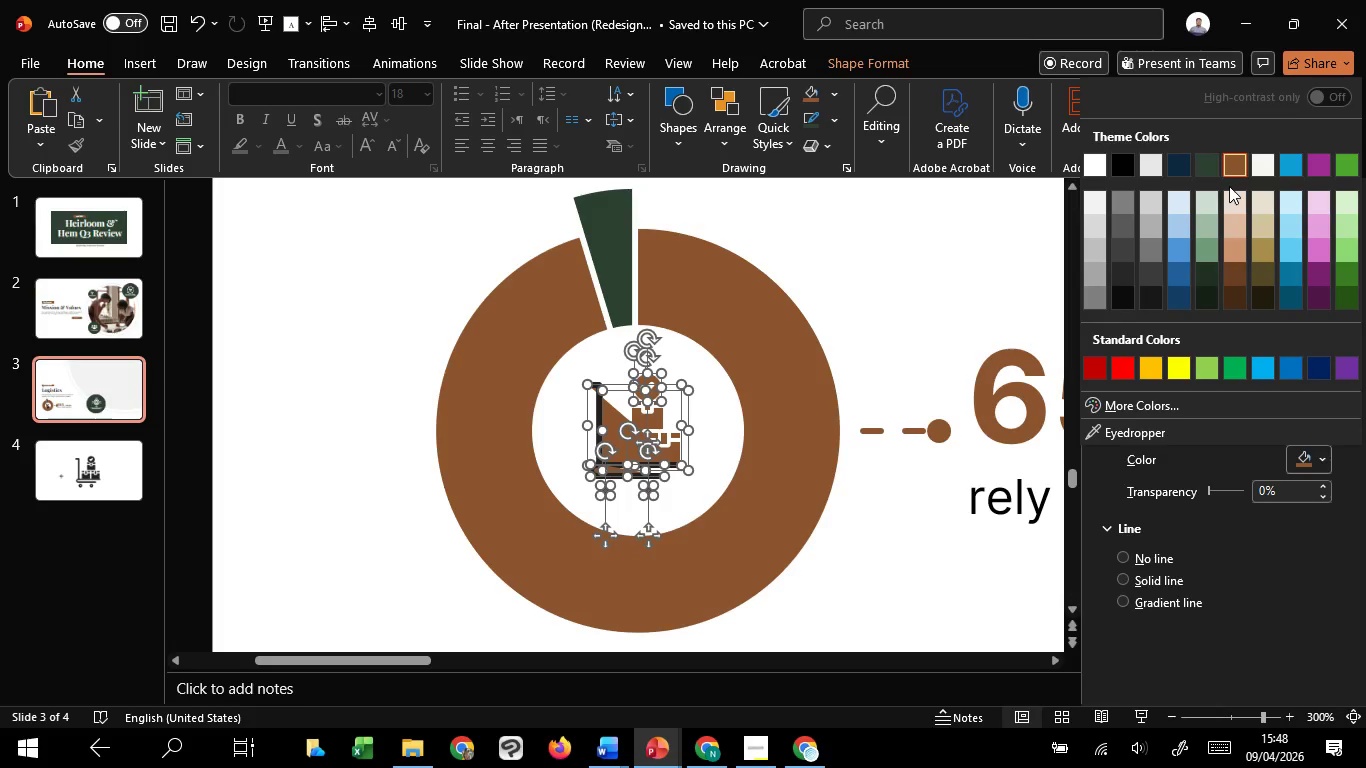 
left_click([1208, 171])
 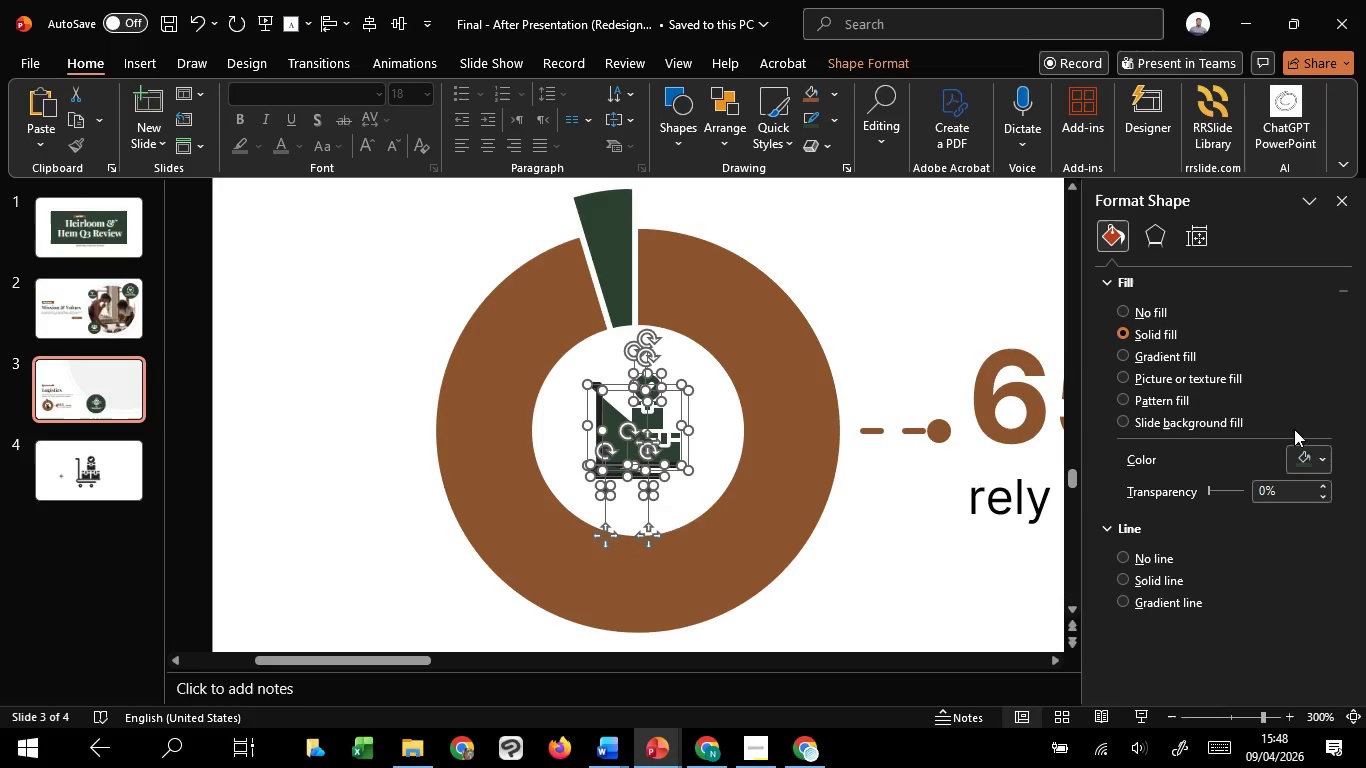 
left_click([1299, 452])
 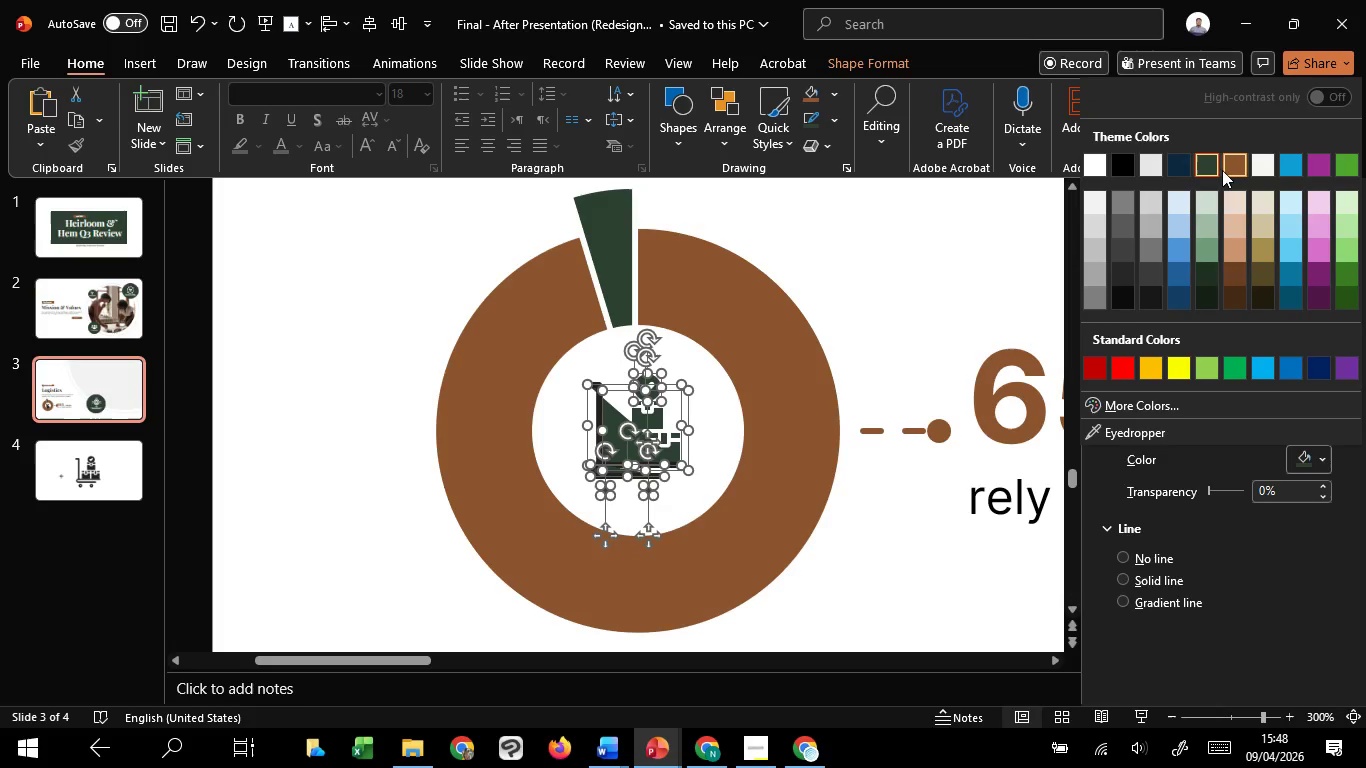 
left_click([1222, 169])
 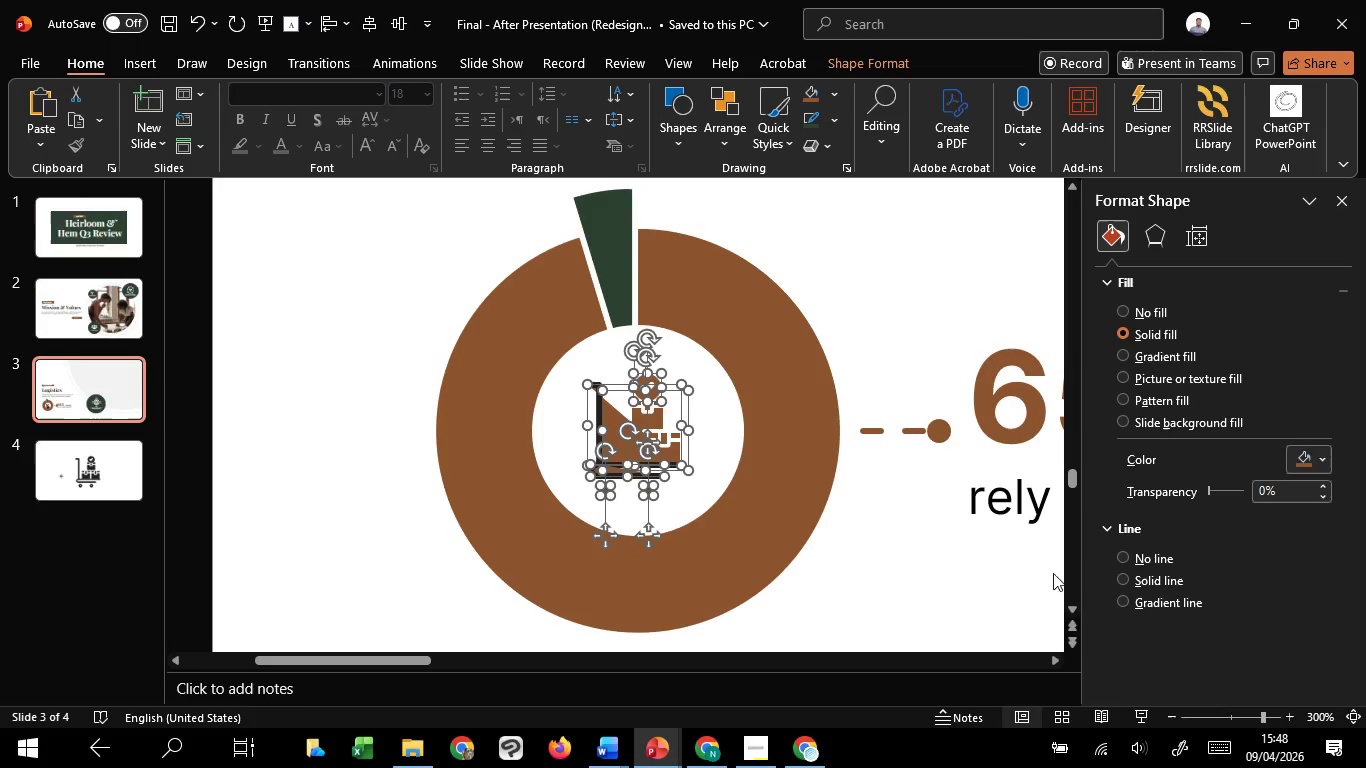 
key(Control+Z)
 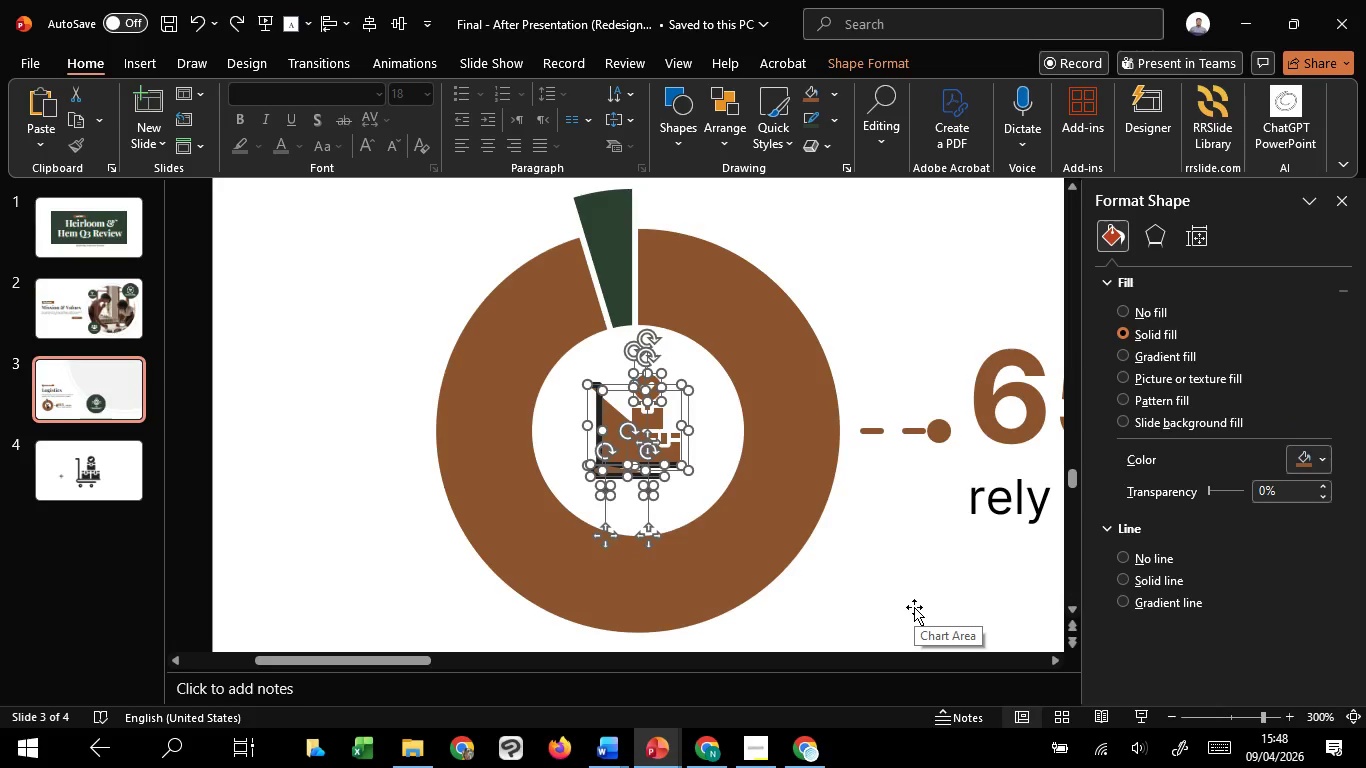 
key(Control+Z)
 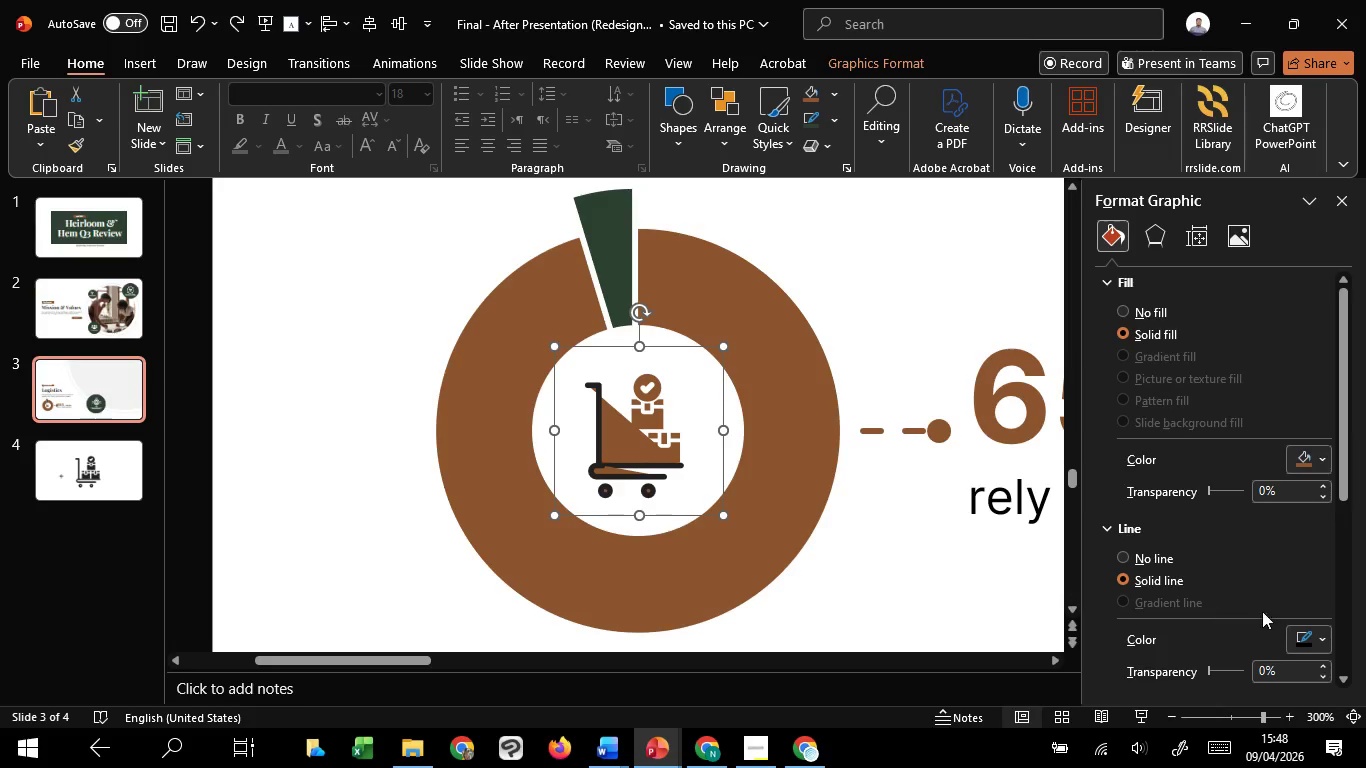 
left_click([1304, 634])
 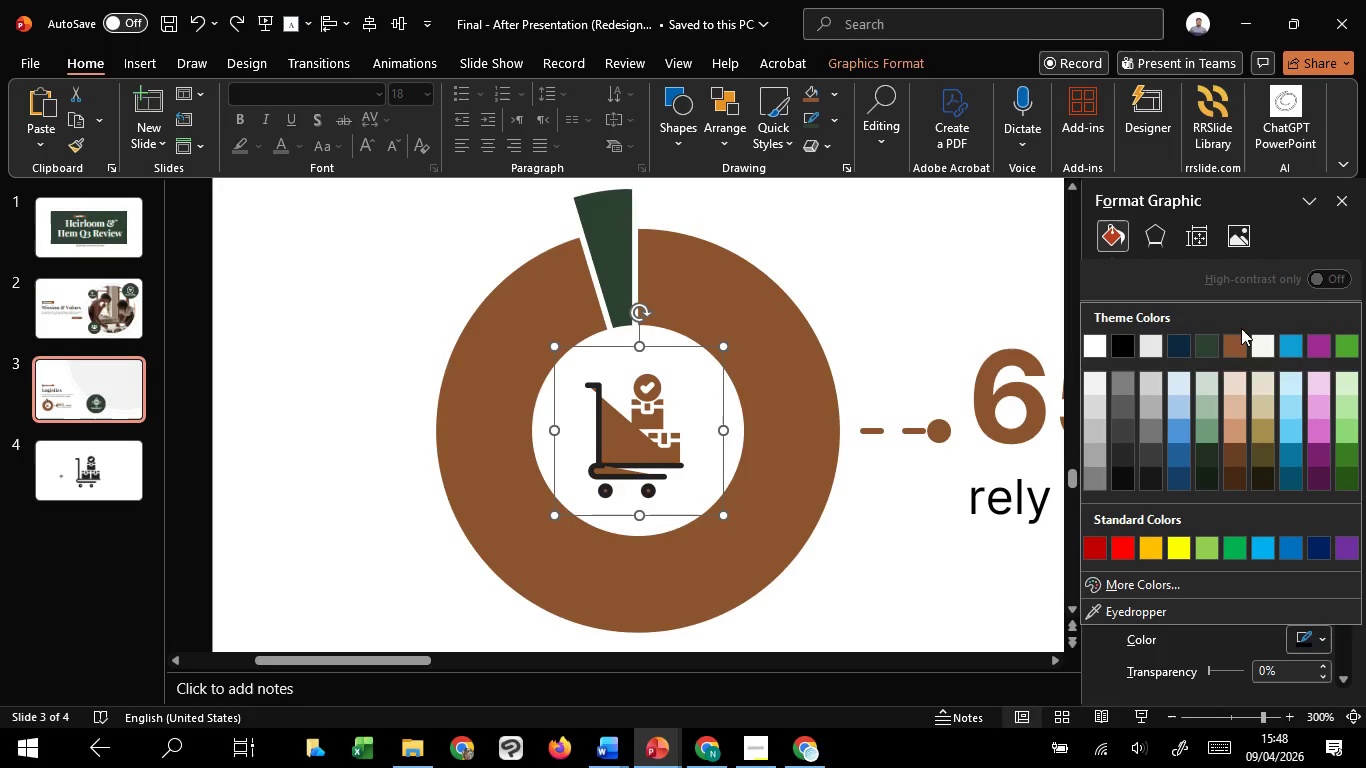 
left_click([1242, 344])
 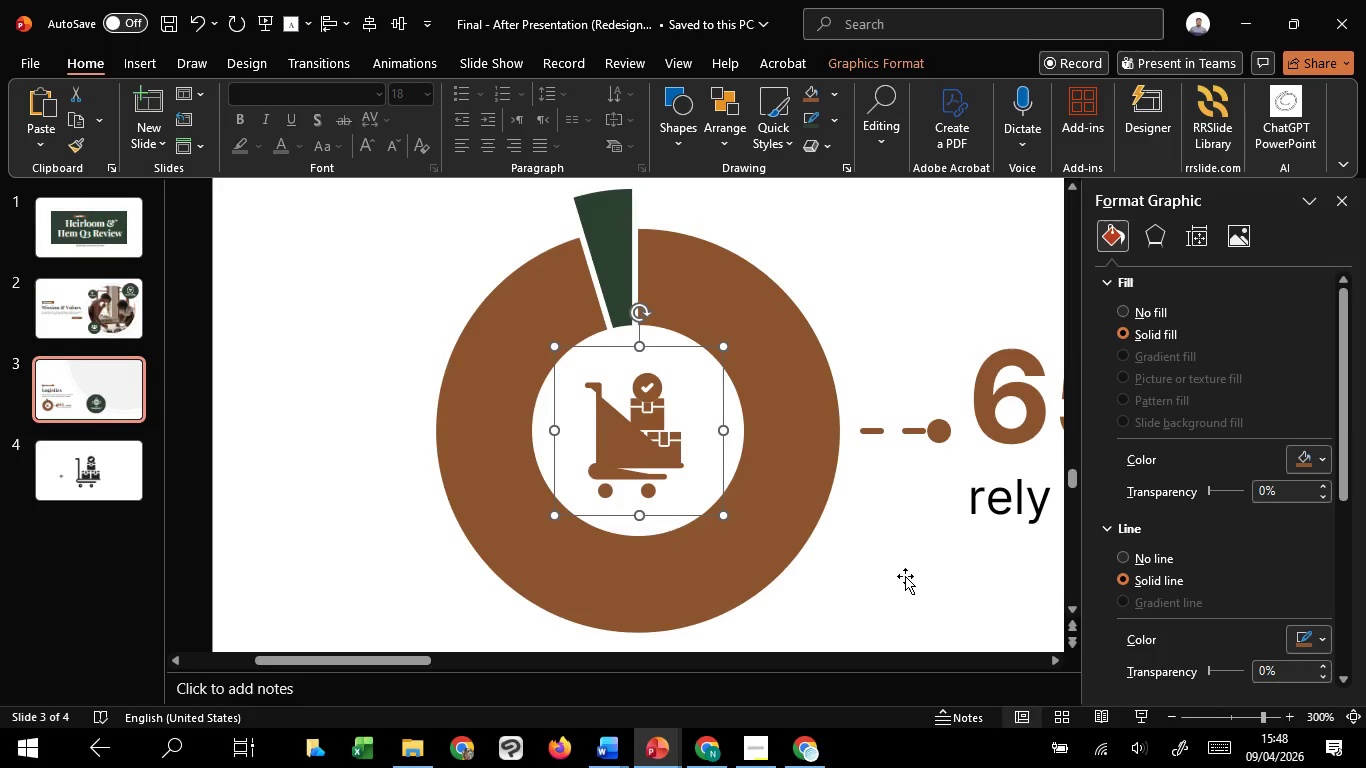 
left_click([905, 576])
 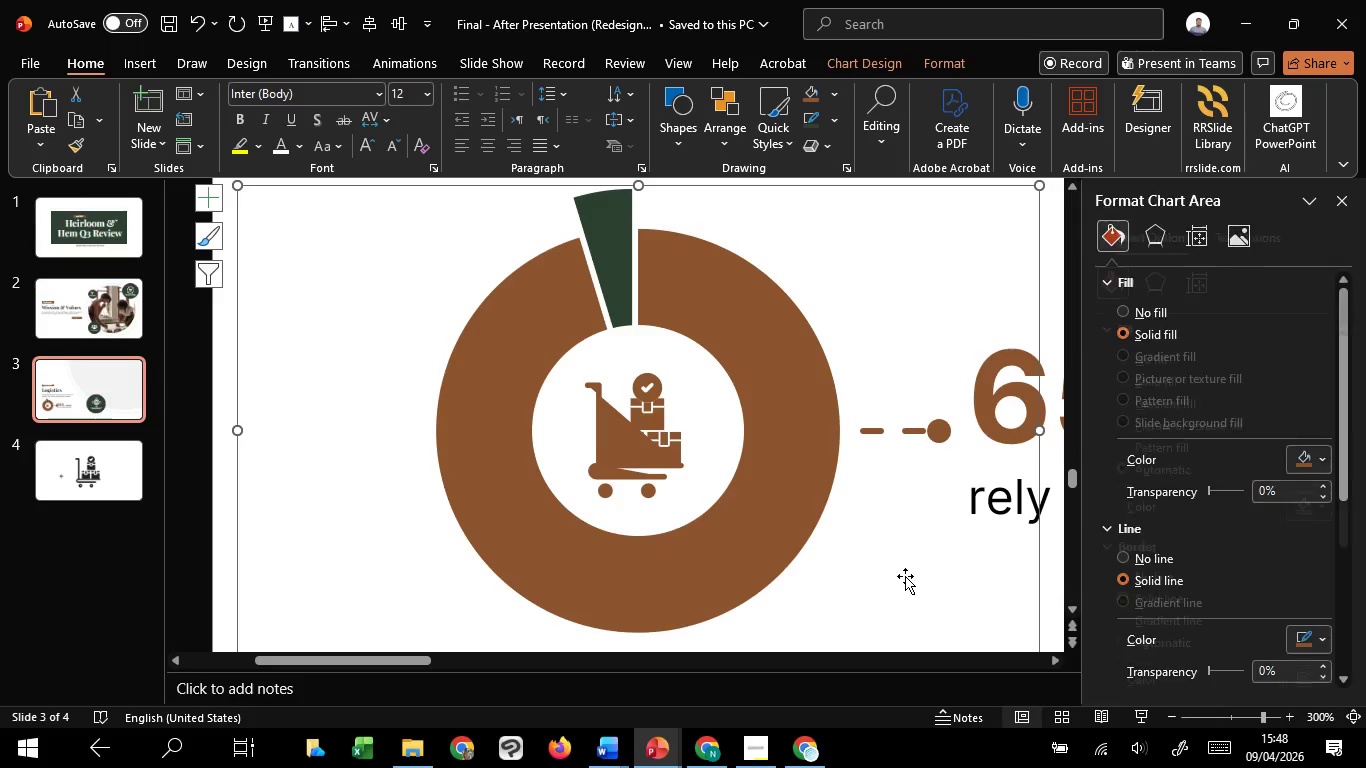 
hold_key(key=ControlLeft, duration=1.03)
scroll: coordinate [905, 576], scroll_direction: down, amount: 6.0
 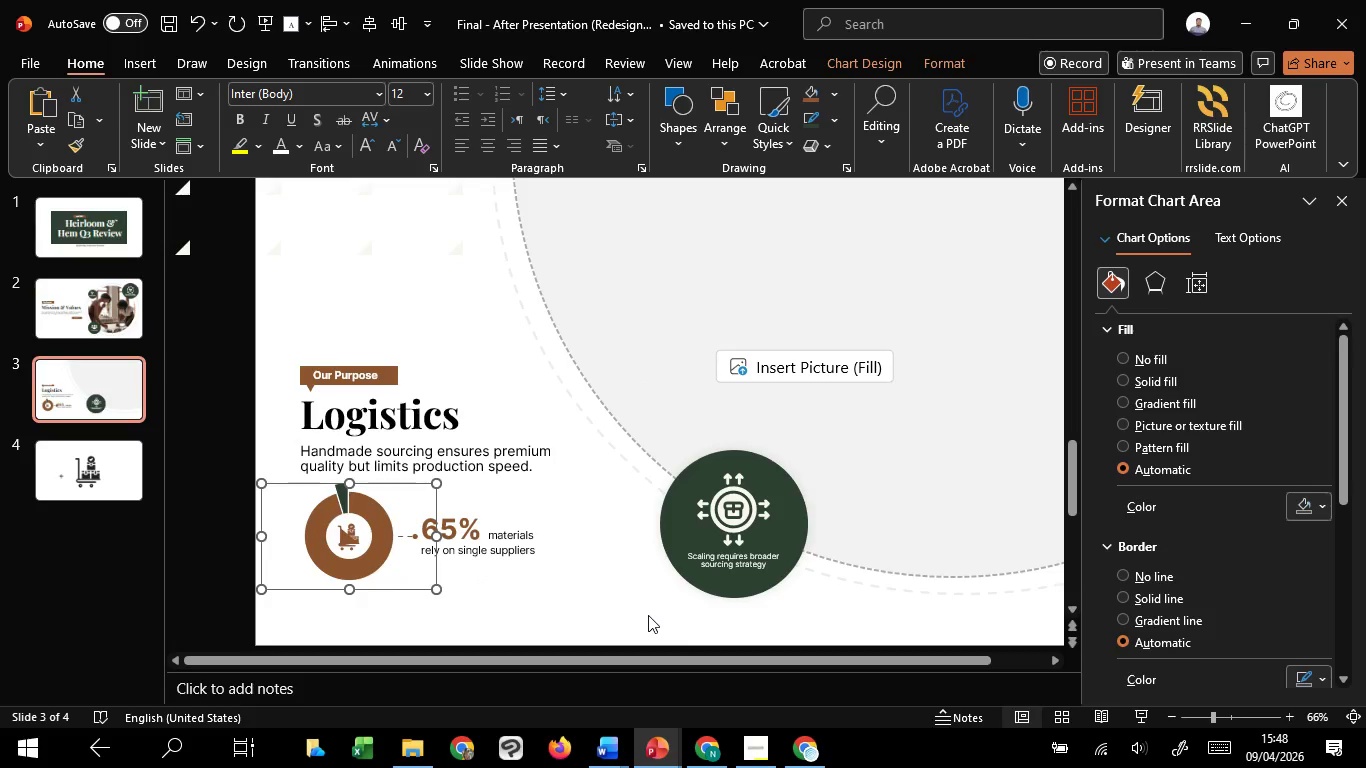 
left_click([635, 615])
 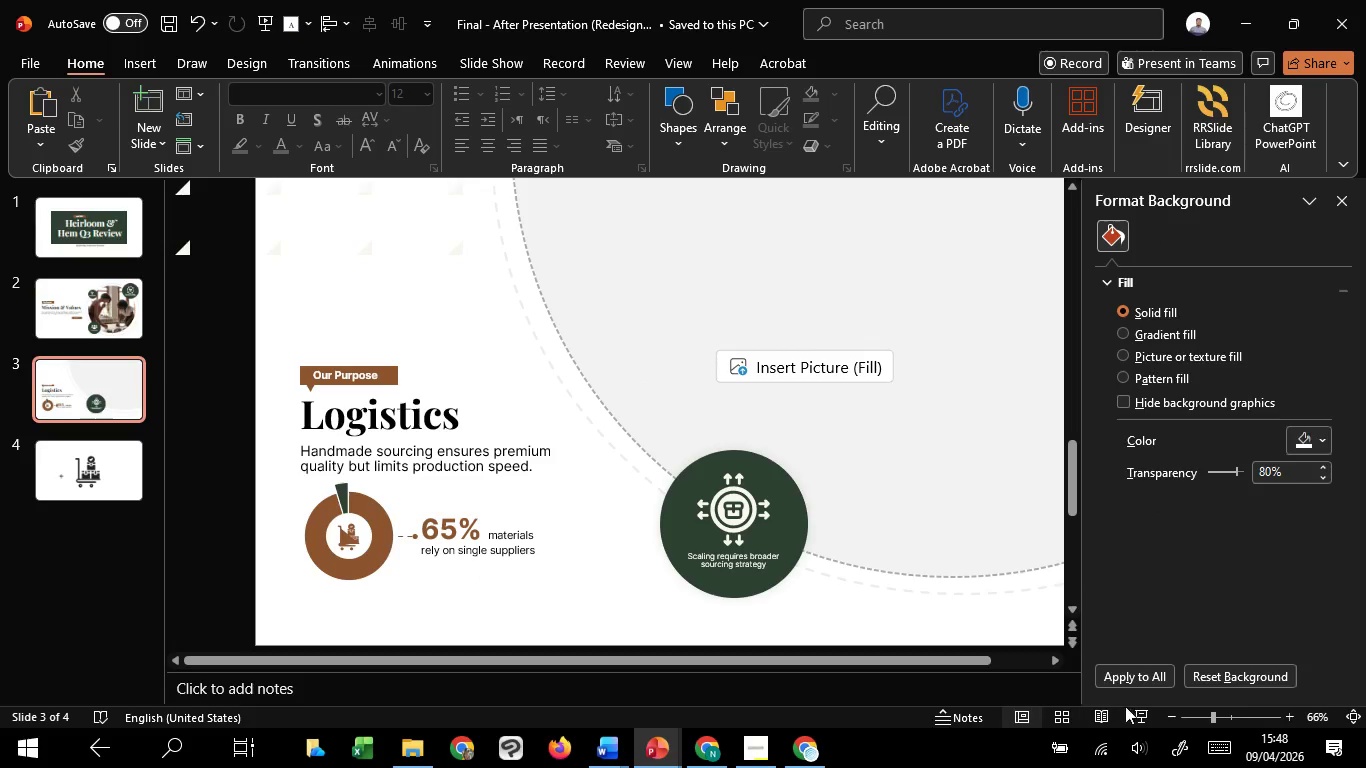 
left_click([1134, 712])
 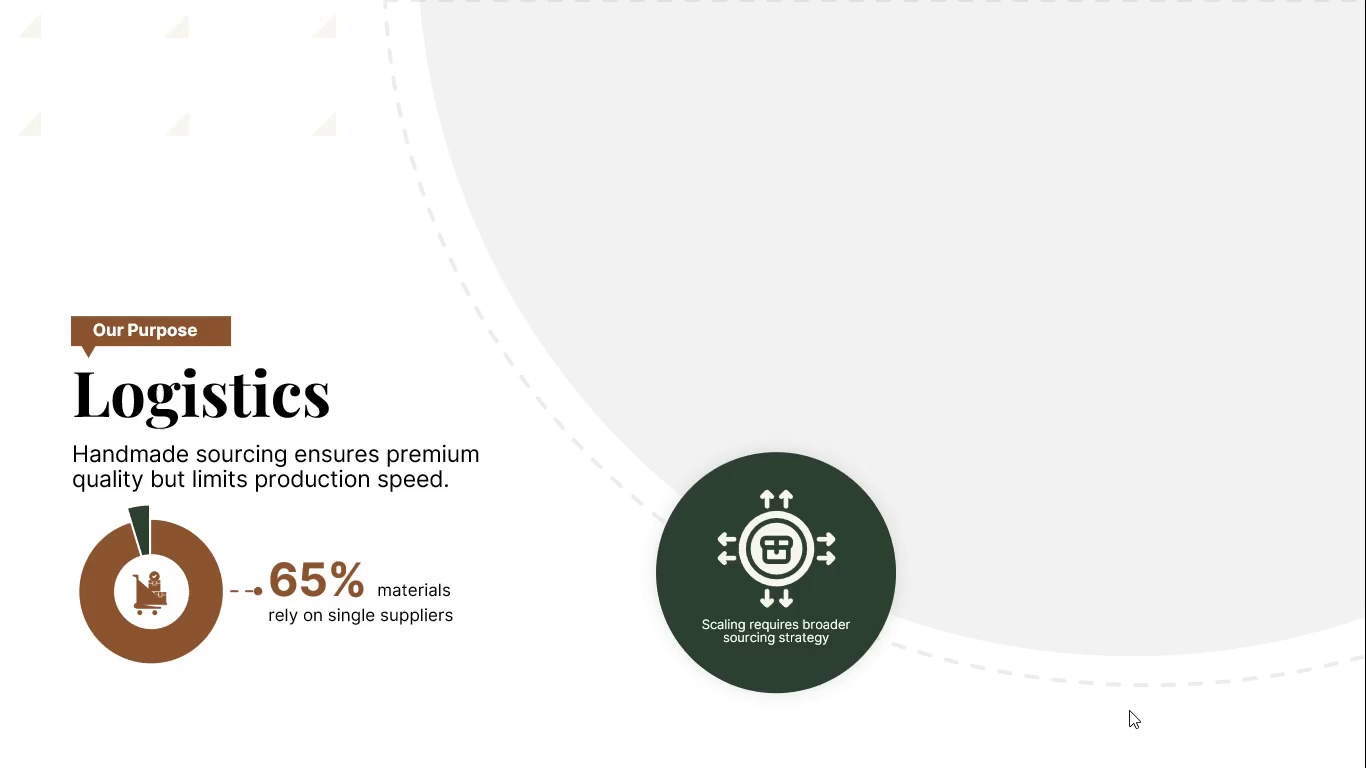 
key(Escape)
 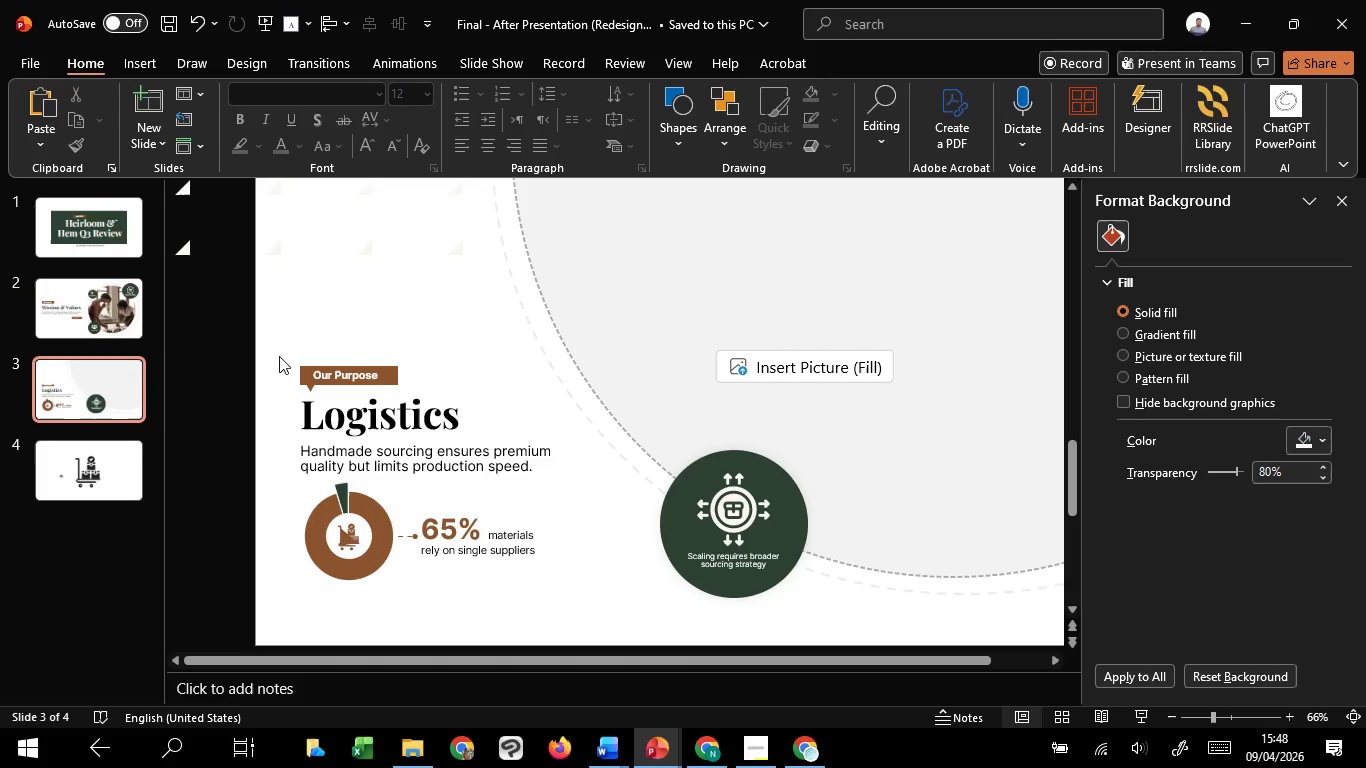 
left_click_drag(start_coordinate=[268, 350], to_coordinate=[614, 512])
 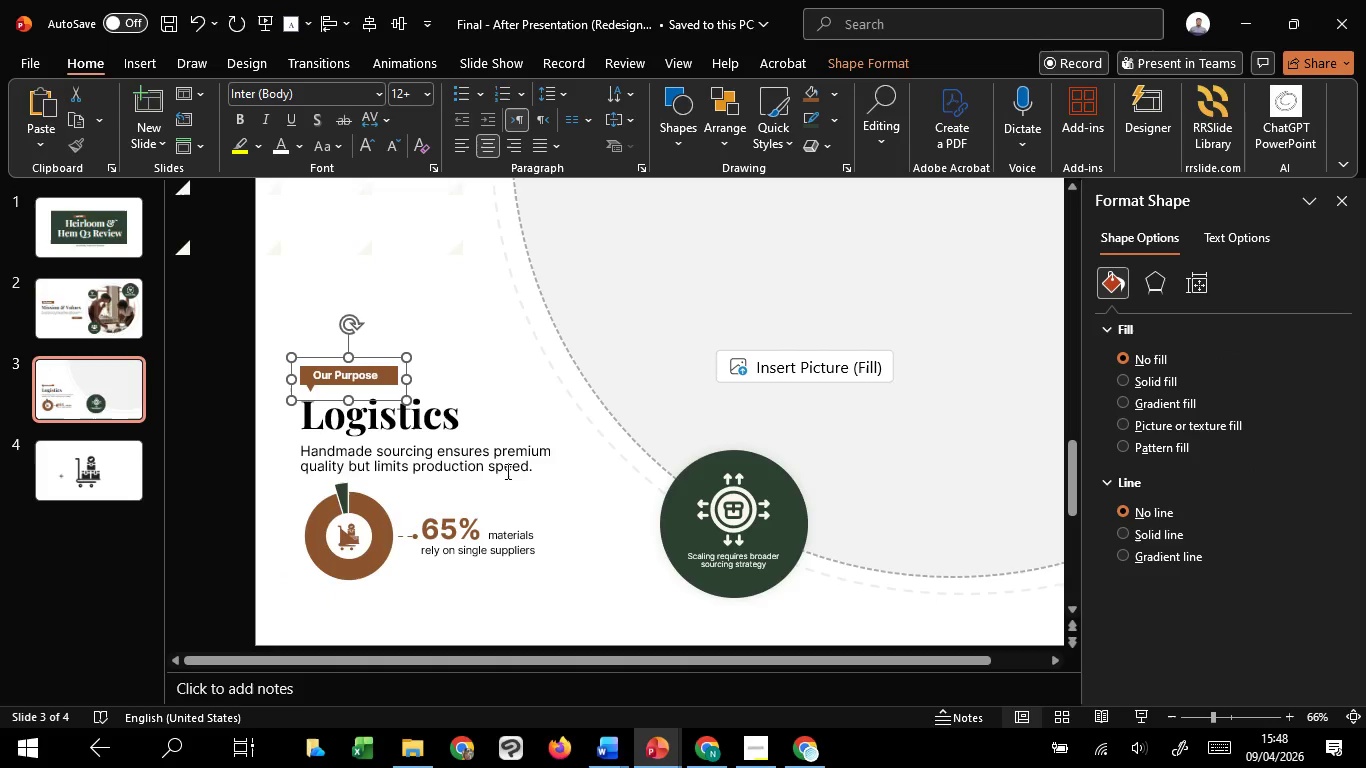 
hold_key(key=ShiftLeft, duration=0.84)
left_click([497, 467])
 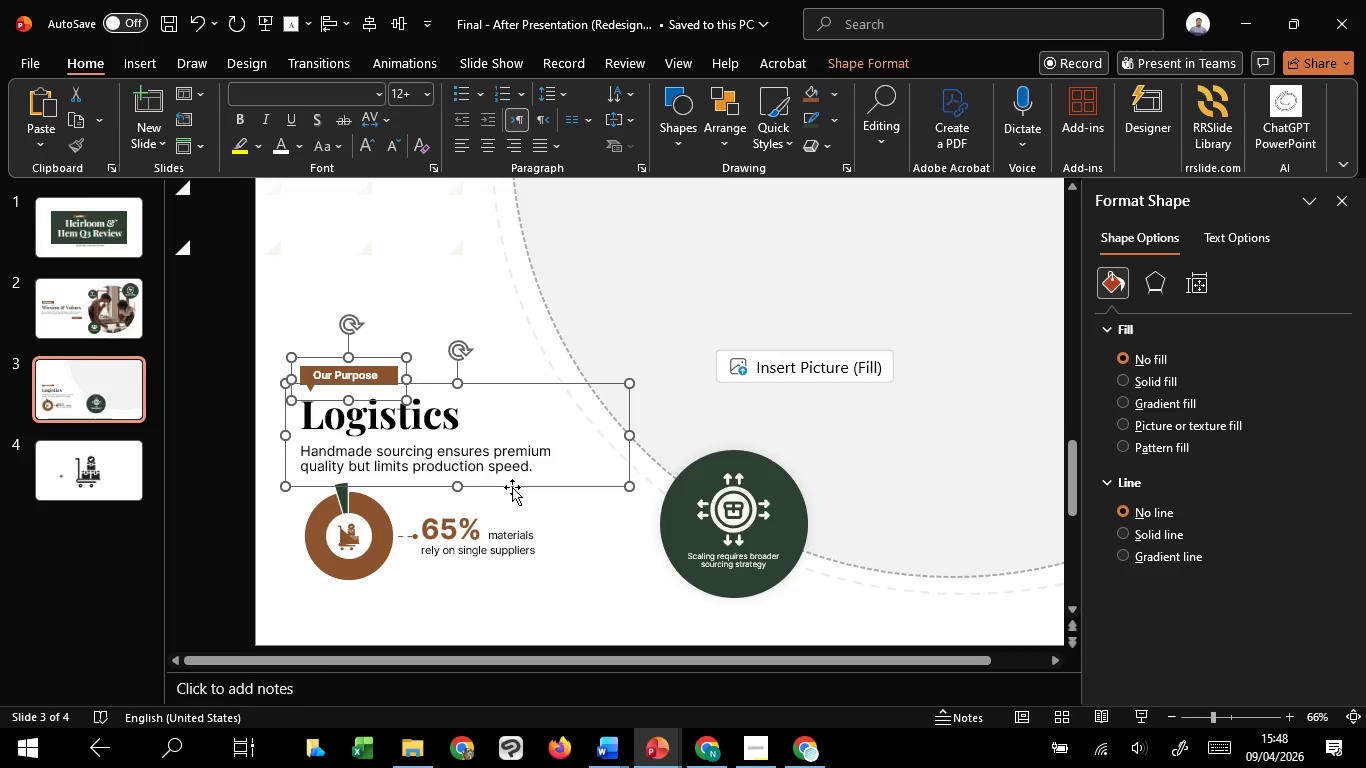 
left_click_drag(start_coordinate=[512, 487], to_coordinate=[505, 474])
 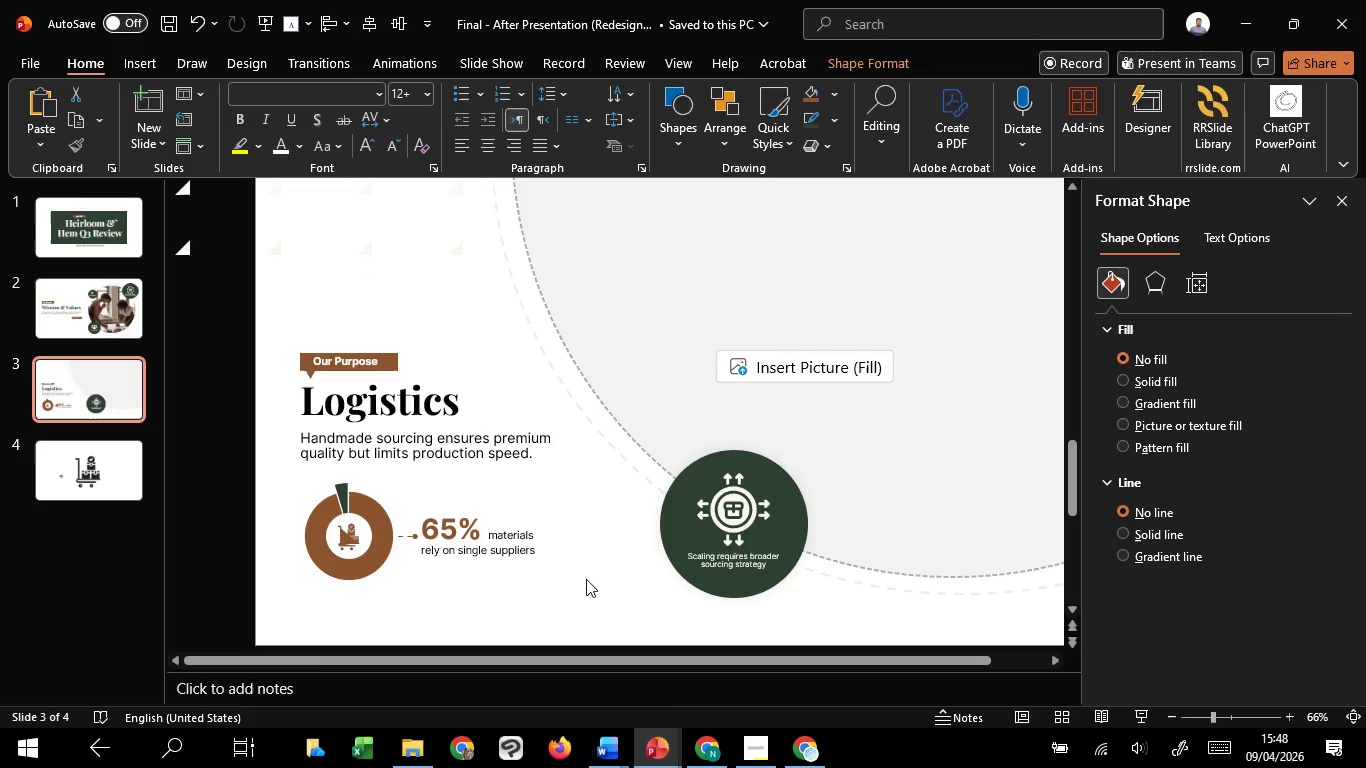 
hold_key(key=ShiftLeft, duration=1.0)
 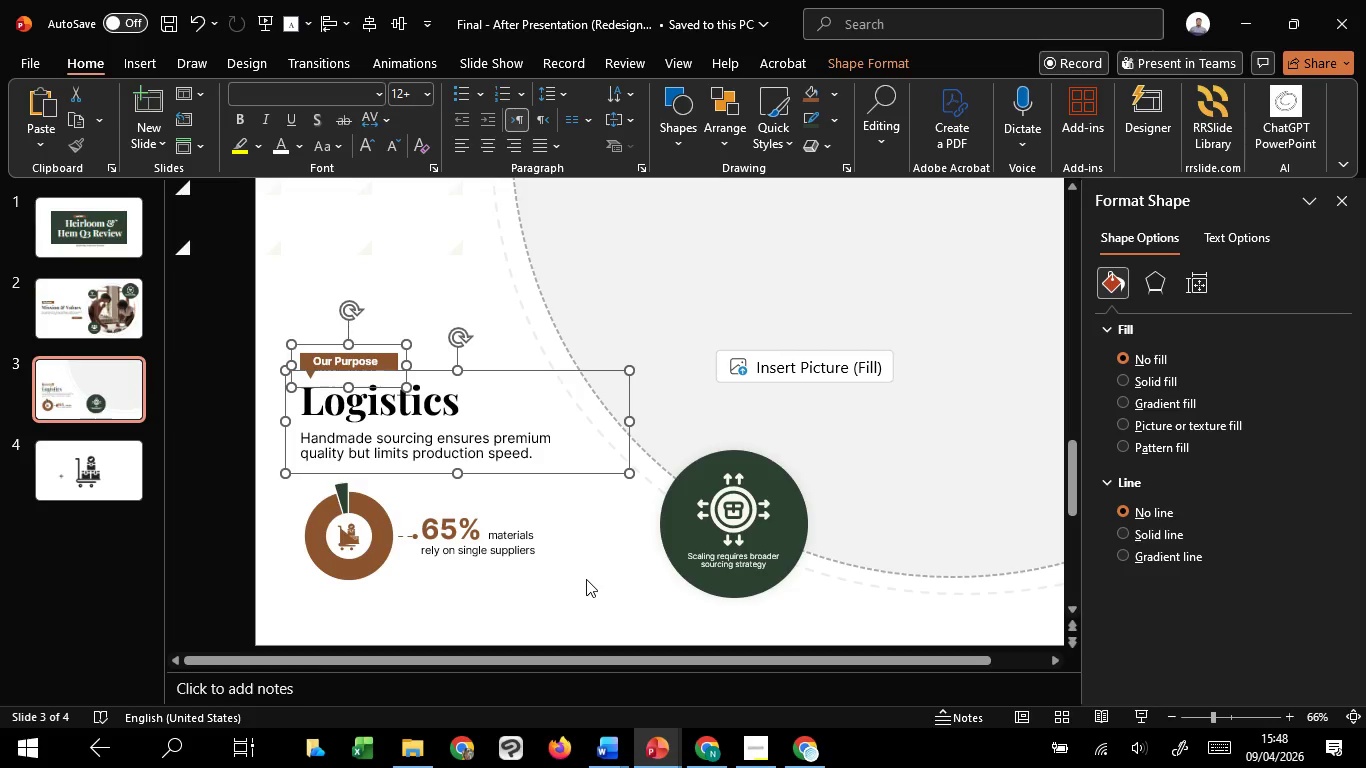 
left_click([586, 579])
 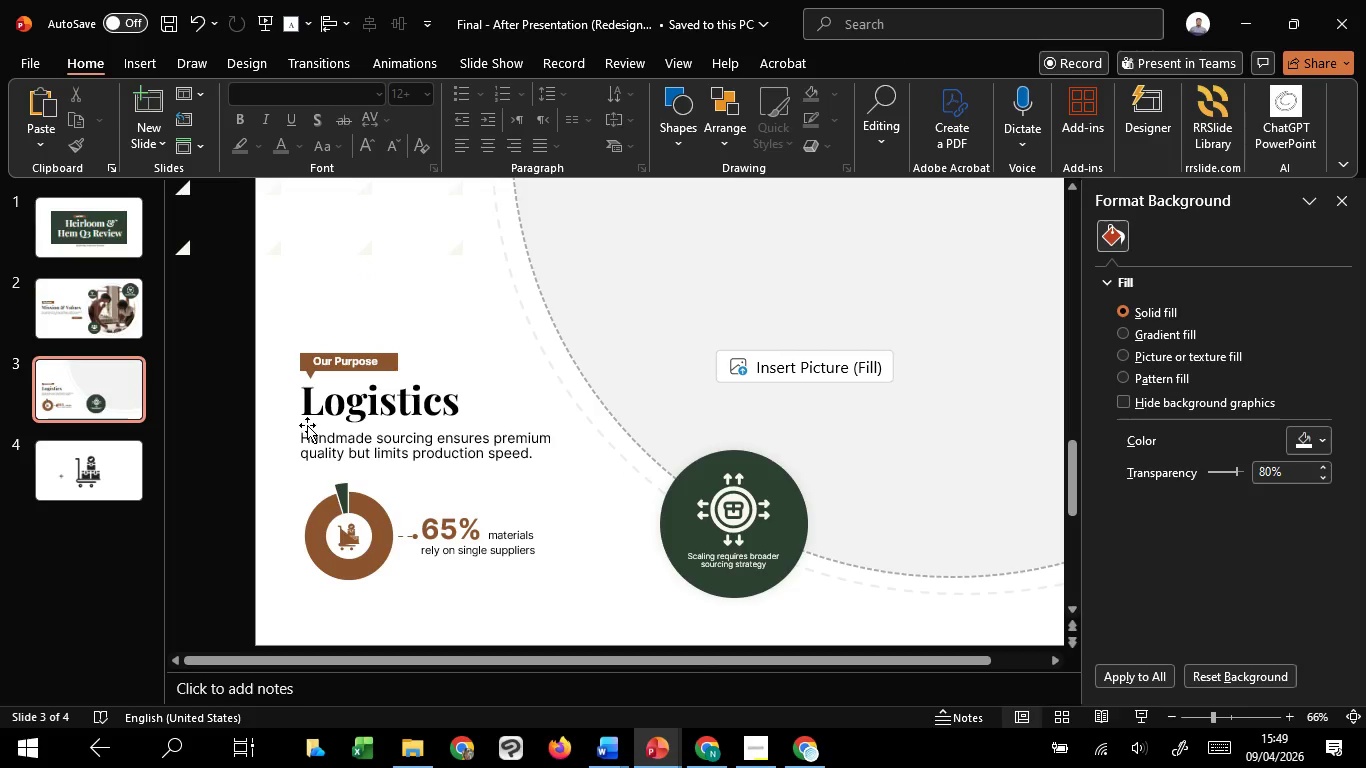 
hold_key(key=ControlLeft, duration=1.41)
scroll: coordinate [351, 437], scroll_direction: down, amount: 2.0
 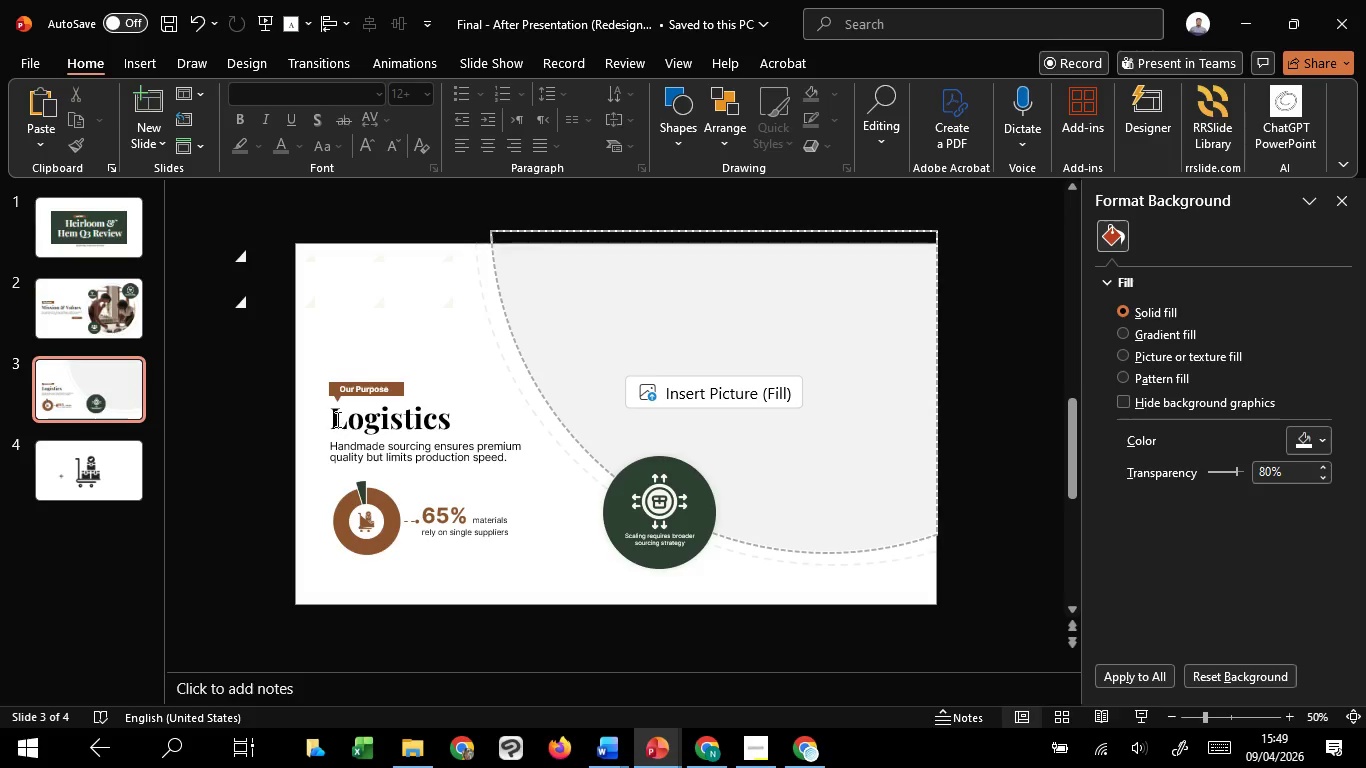 
left_click_drag(start_coordinate=[335, 419], to_coordinate=[453, 413])
 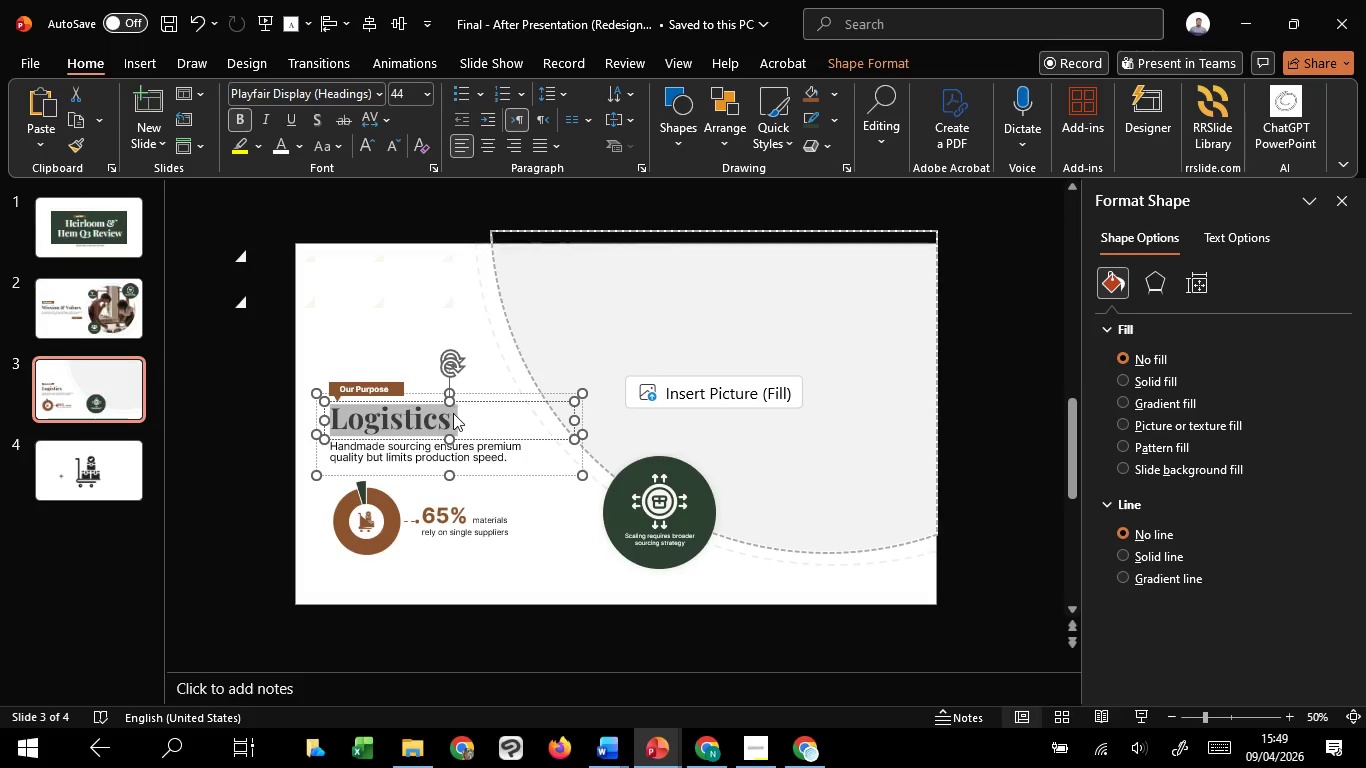 
key(Control+C)
 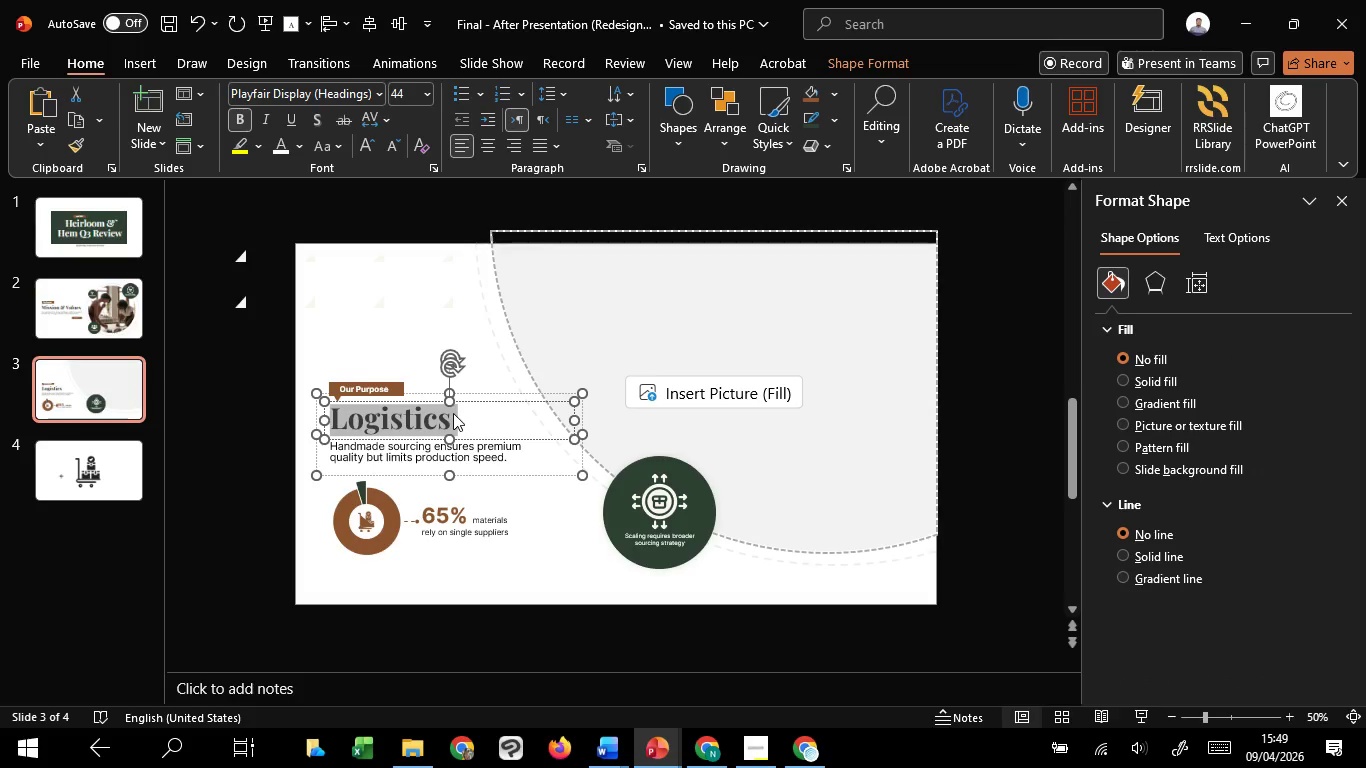 
key(Control+C)
 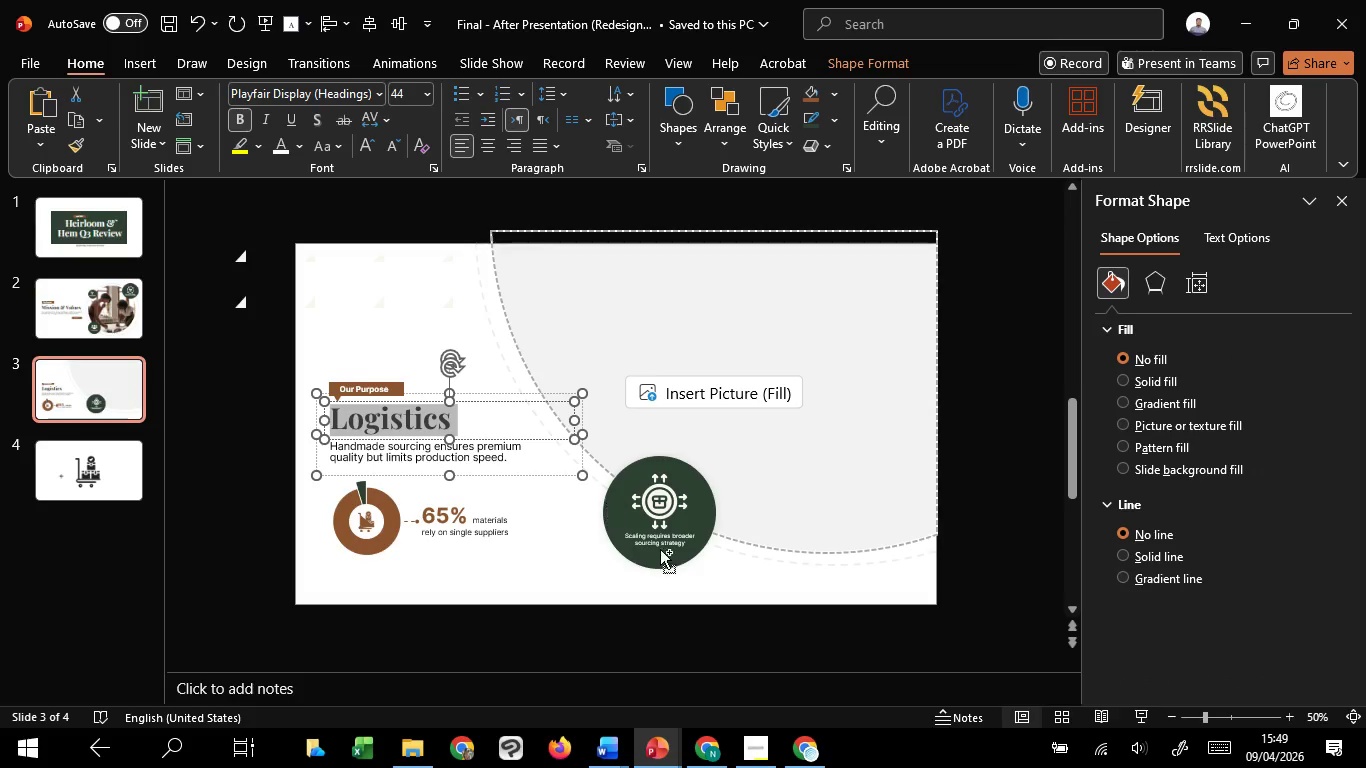 
key(Control+C)
 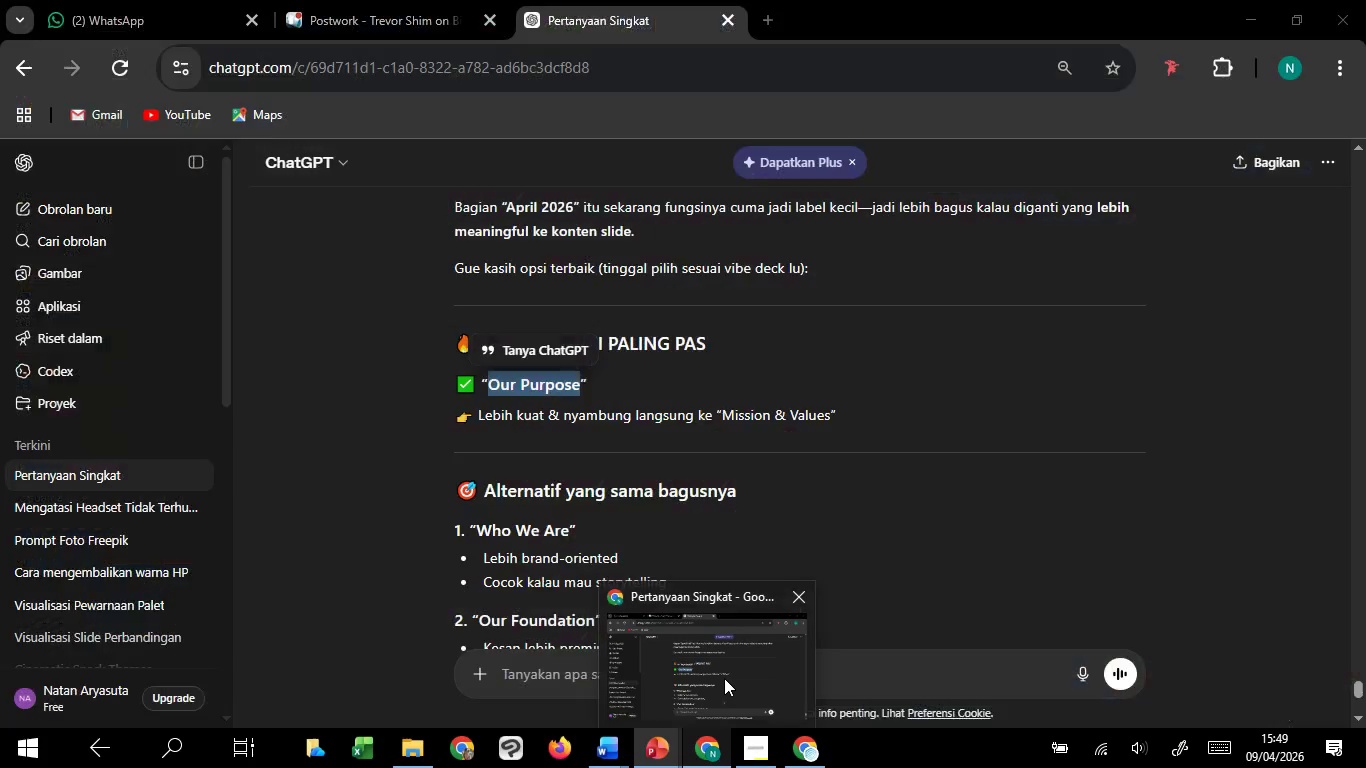 
left_click([724, 678])
 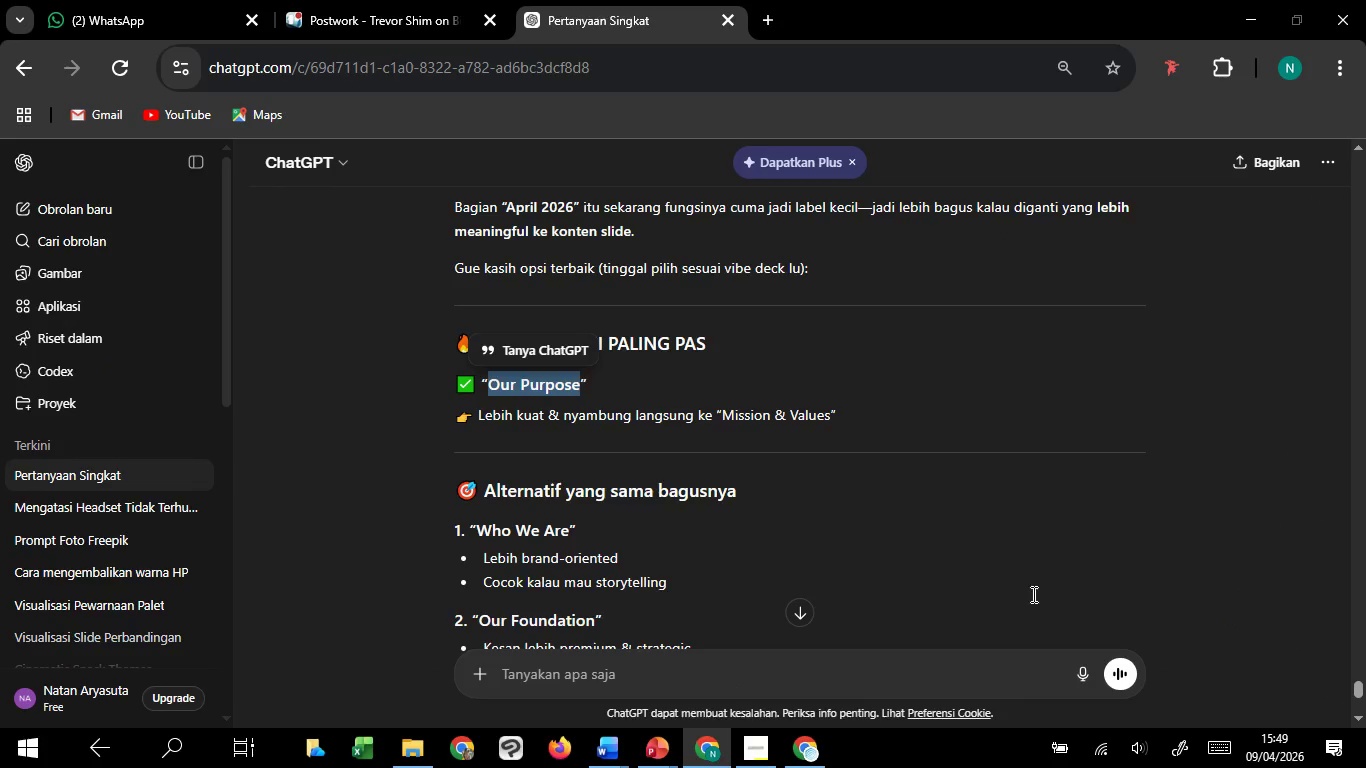 
scroll: coordinate [1032, 594], scroll_direction: down, amount: 6.0
 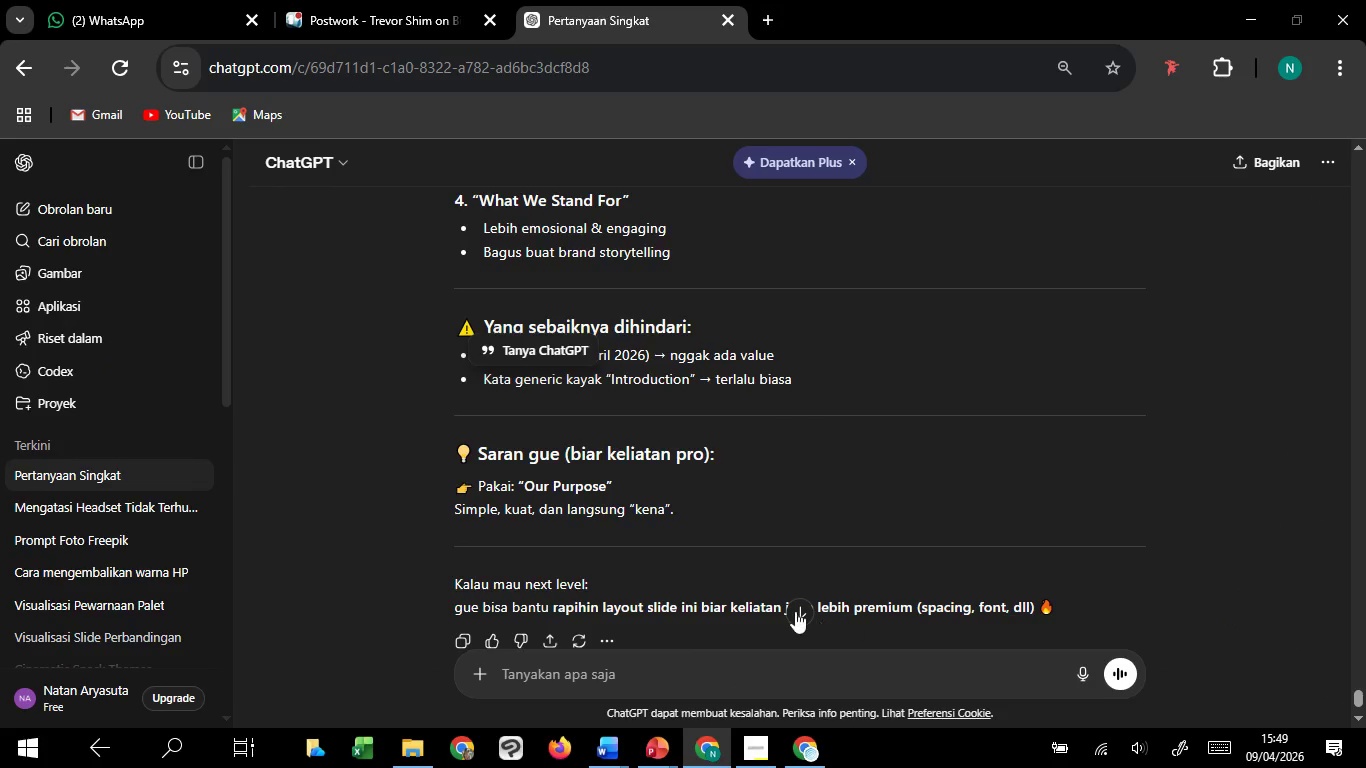 
left_click([795, 611])
 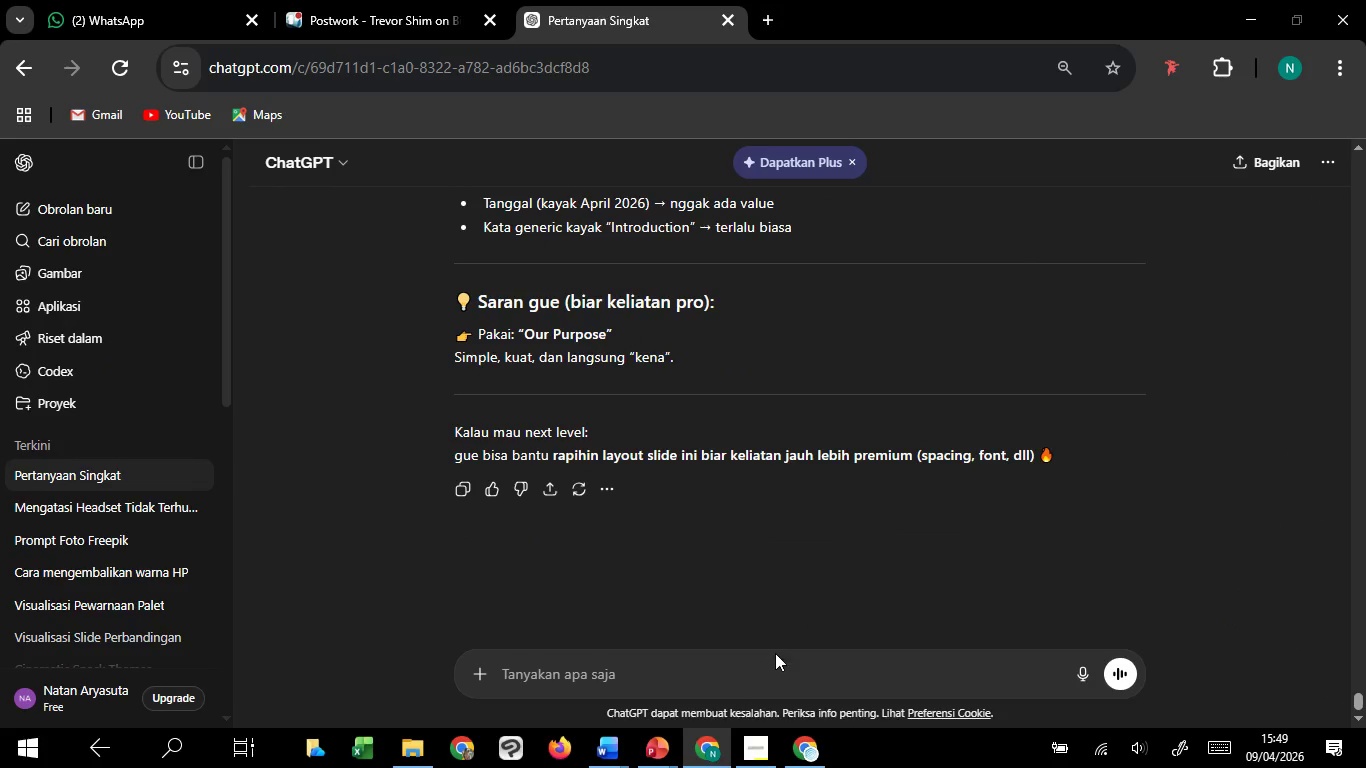 
left_click([771, 669])
 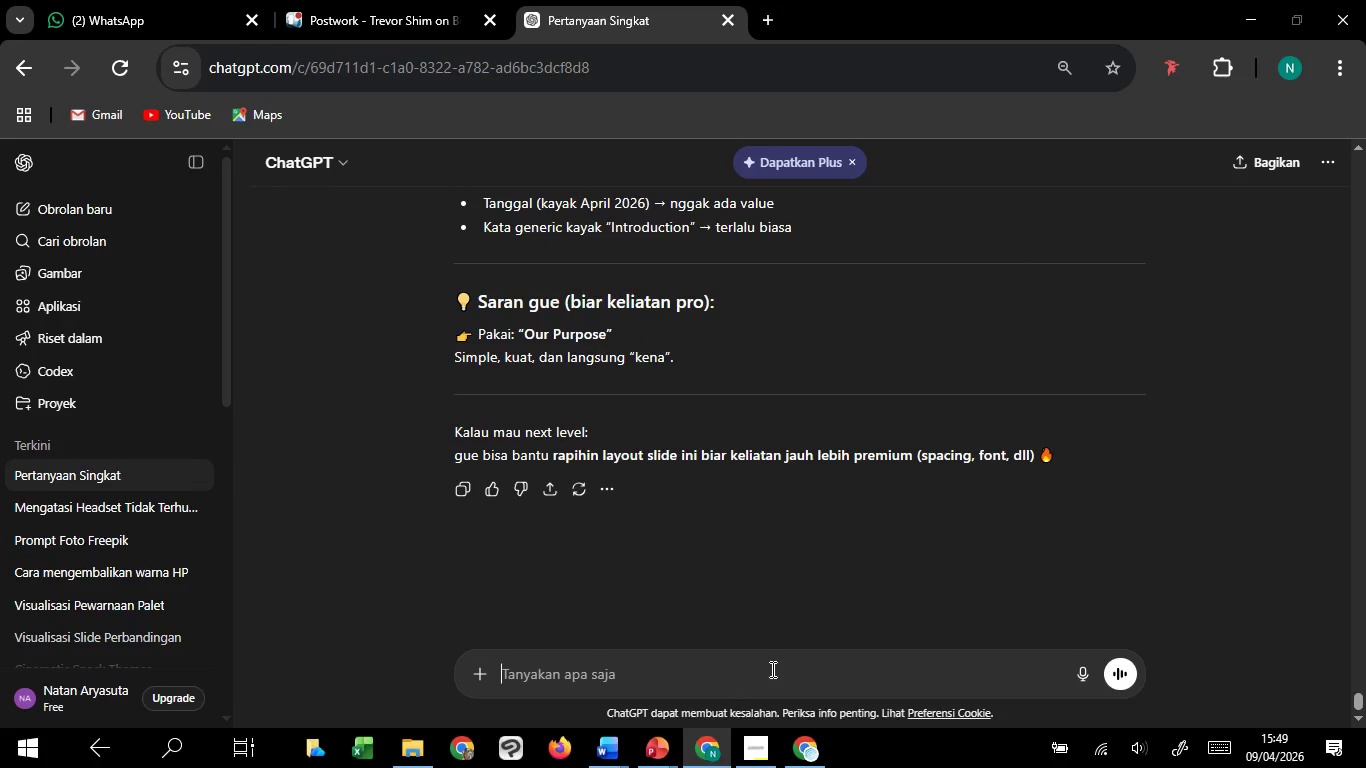 
key(Control+V)
 